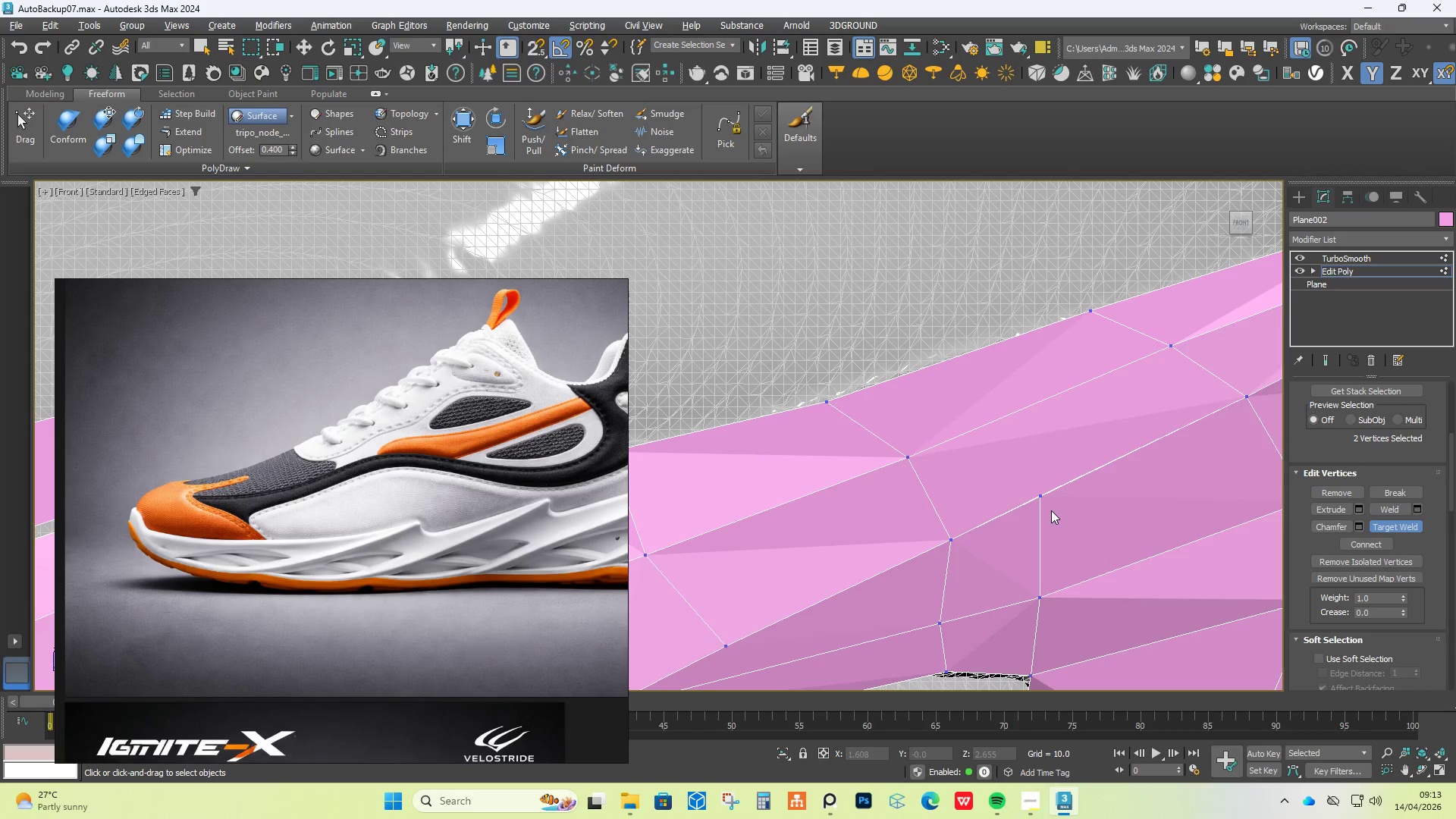 
scroll: coordinate [1029, 495], scroll_direction: up, amount: 2.0
 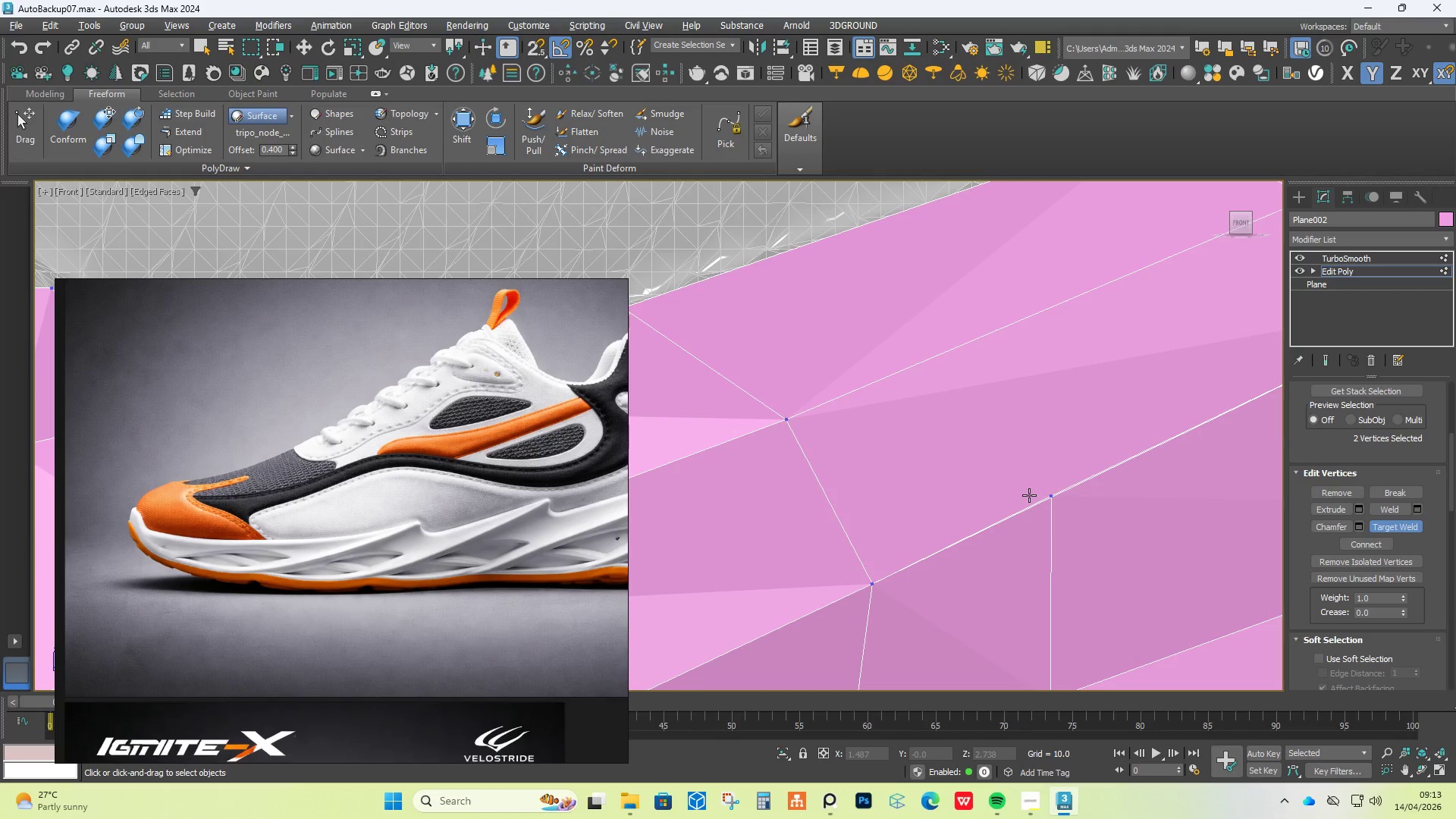 
scroll: coordinate [1029, 495], scroll_direction: down, amount: 1.0
 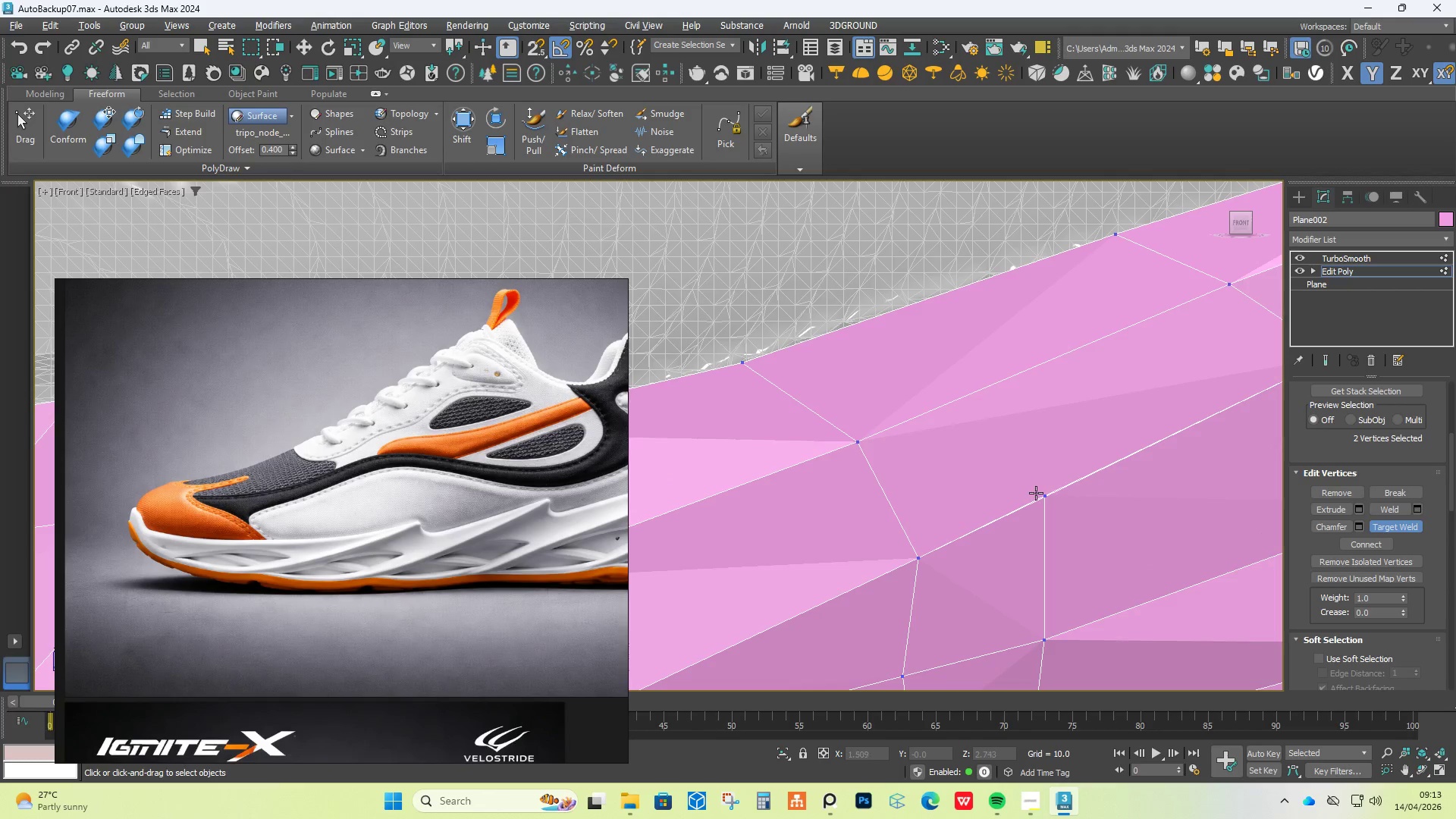 
key(Alt+1)
 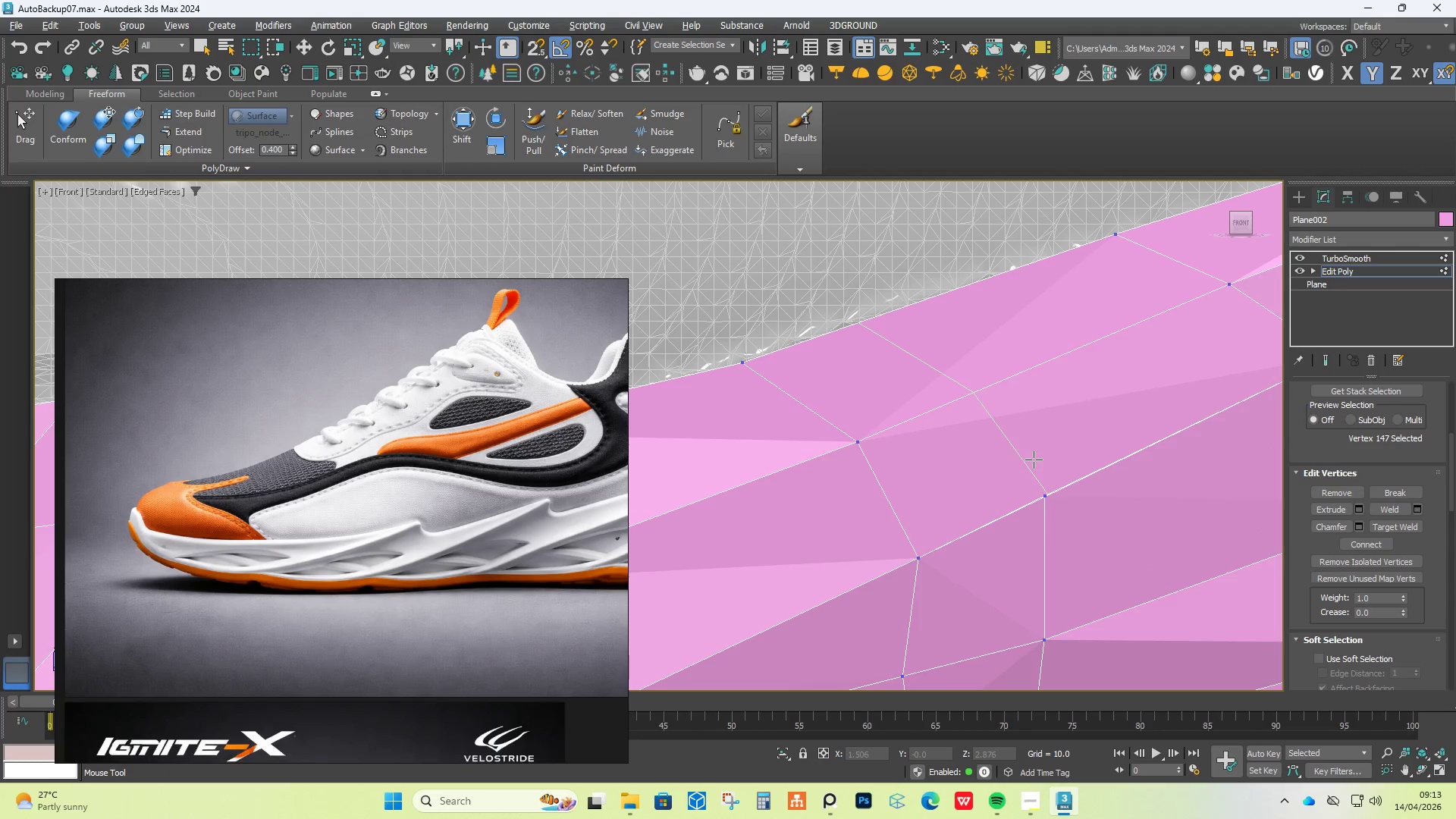 
left_click([1031, 460])
 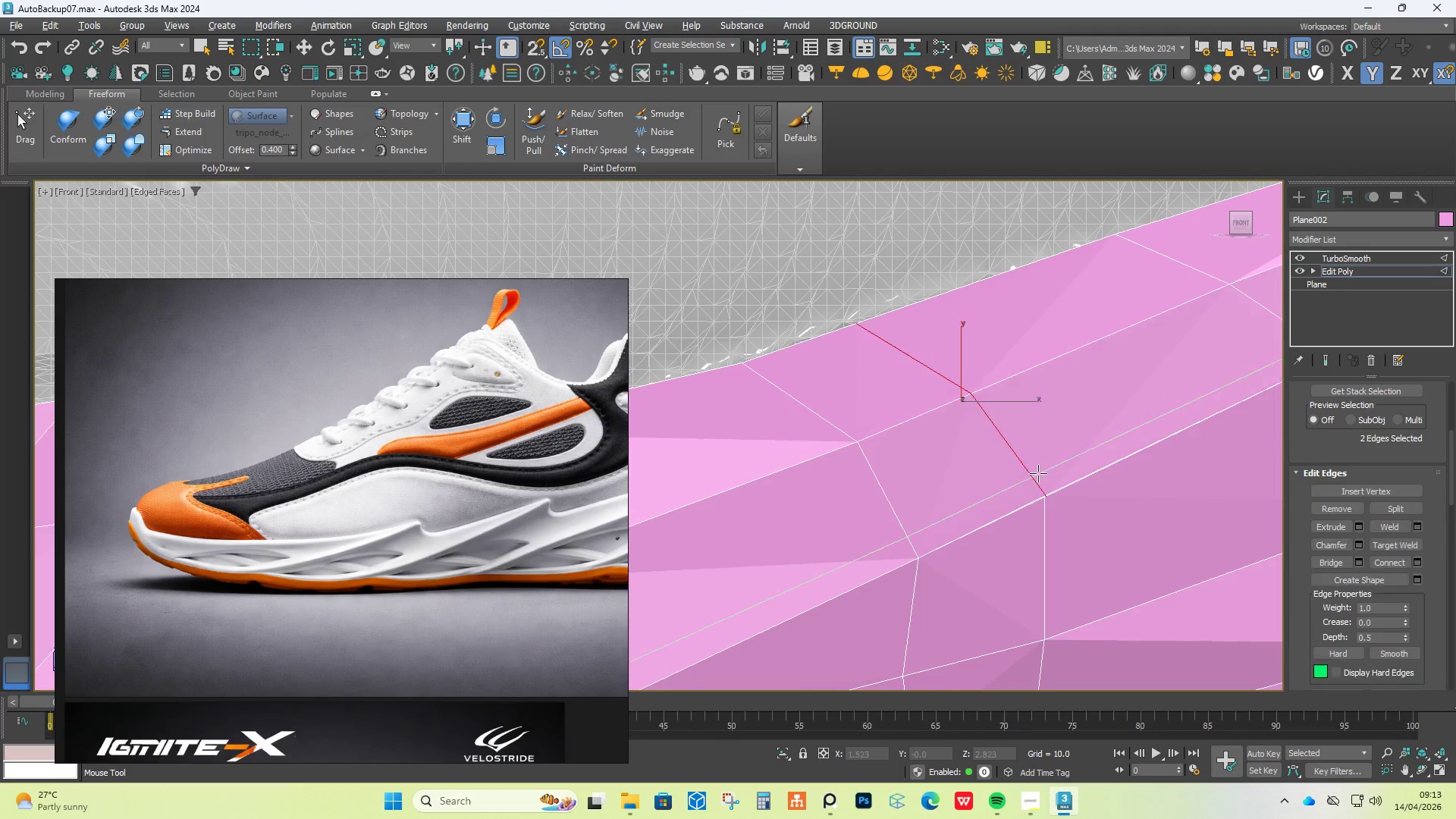 
right_click([1038, 473])
 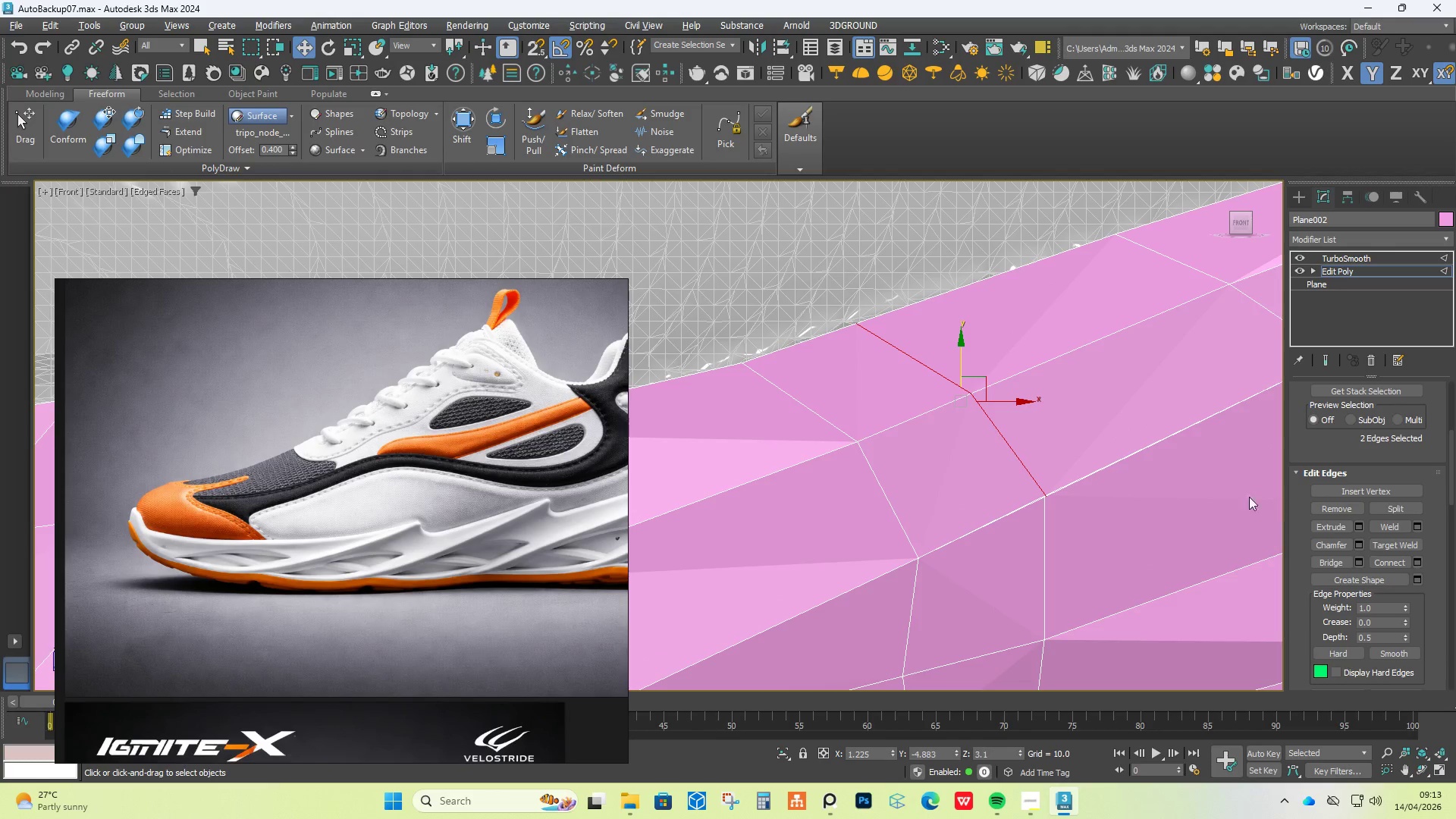 
key(1)
 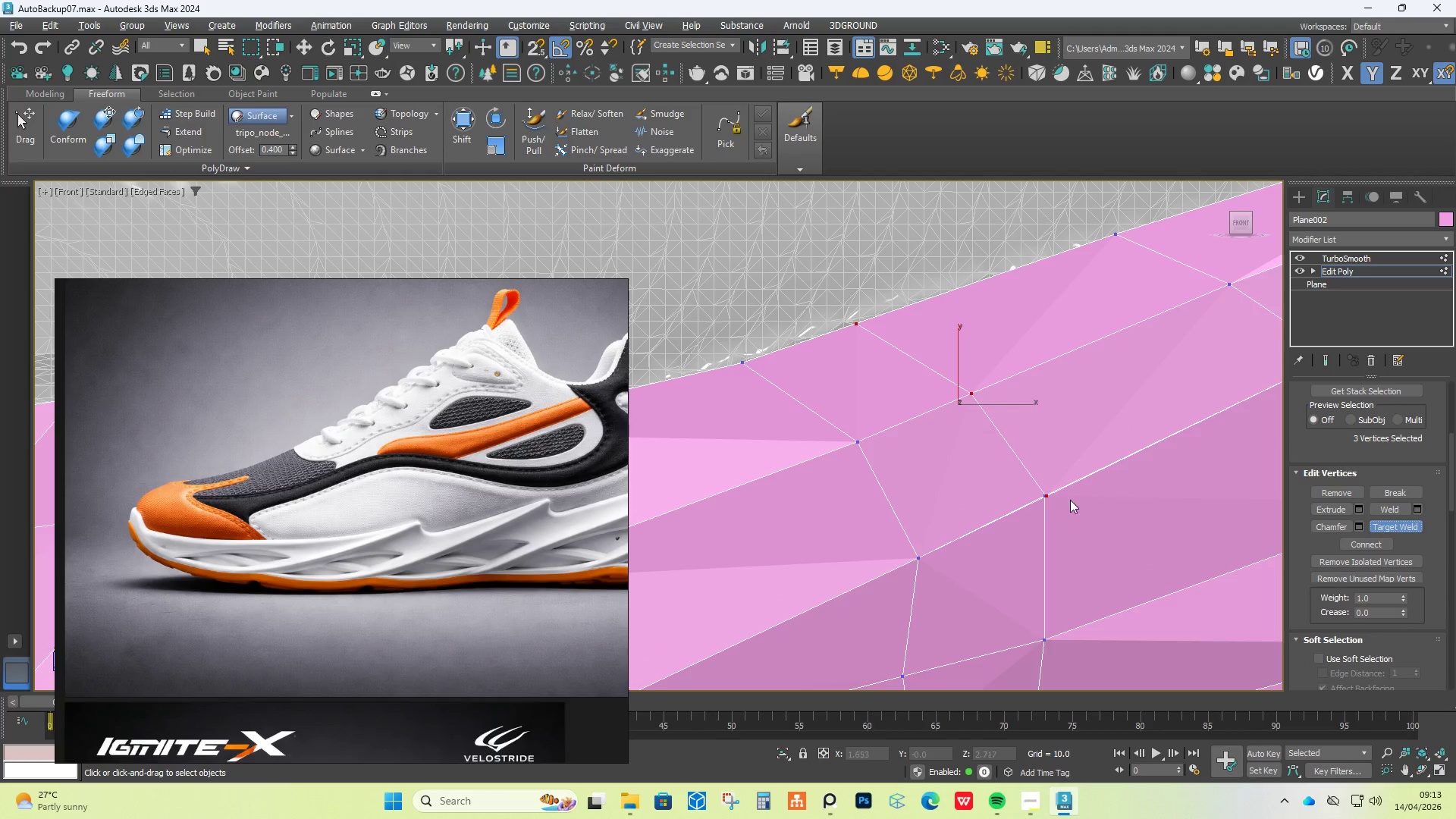 
left_click([1046, 492])
 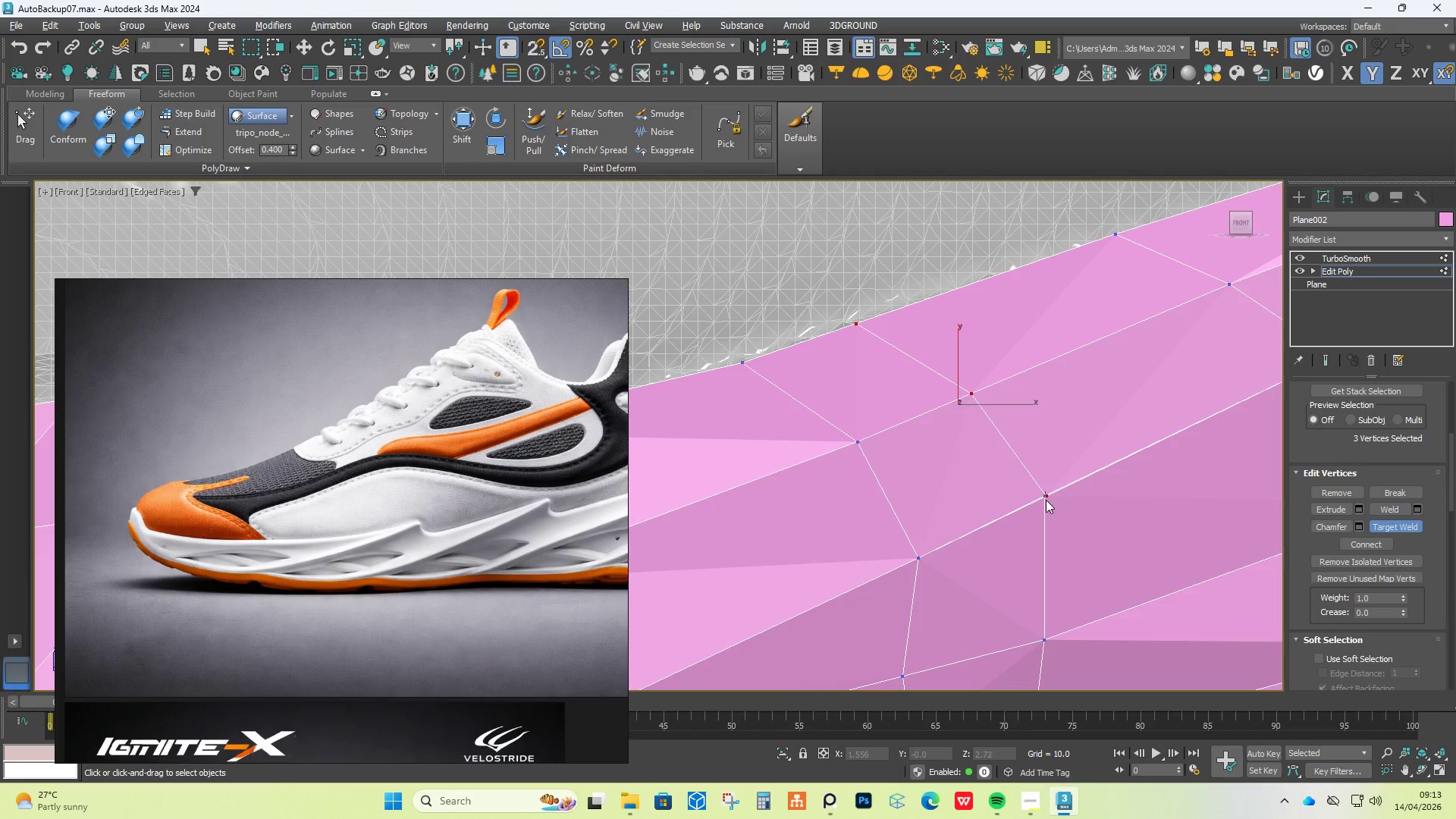 
left_click([1046, 498])
 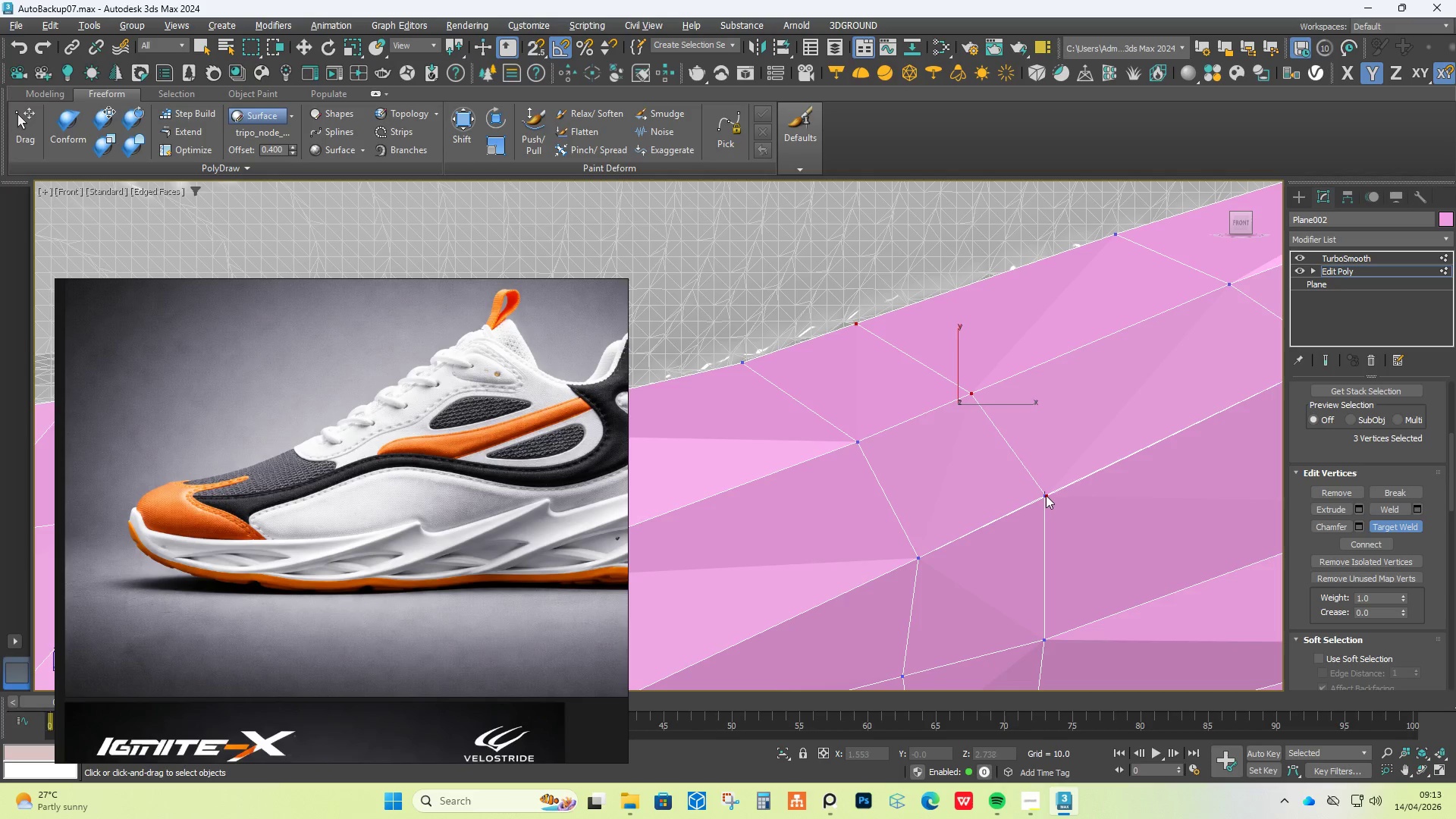 
double_click([1044, 493])
 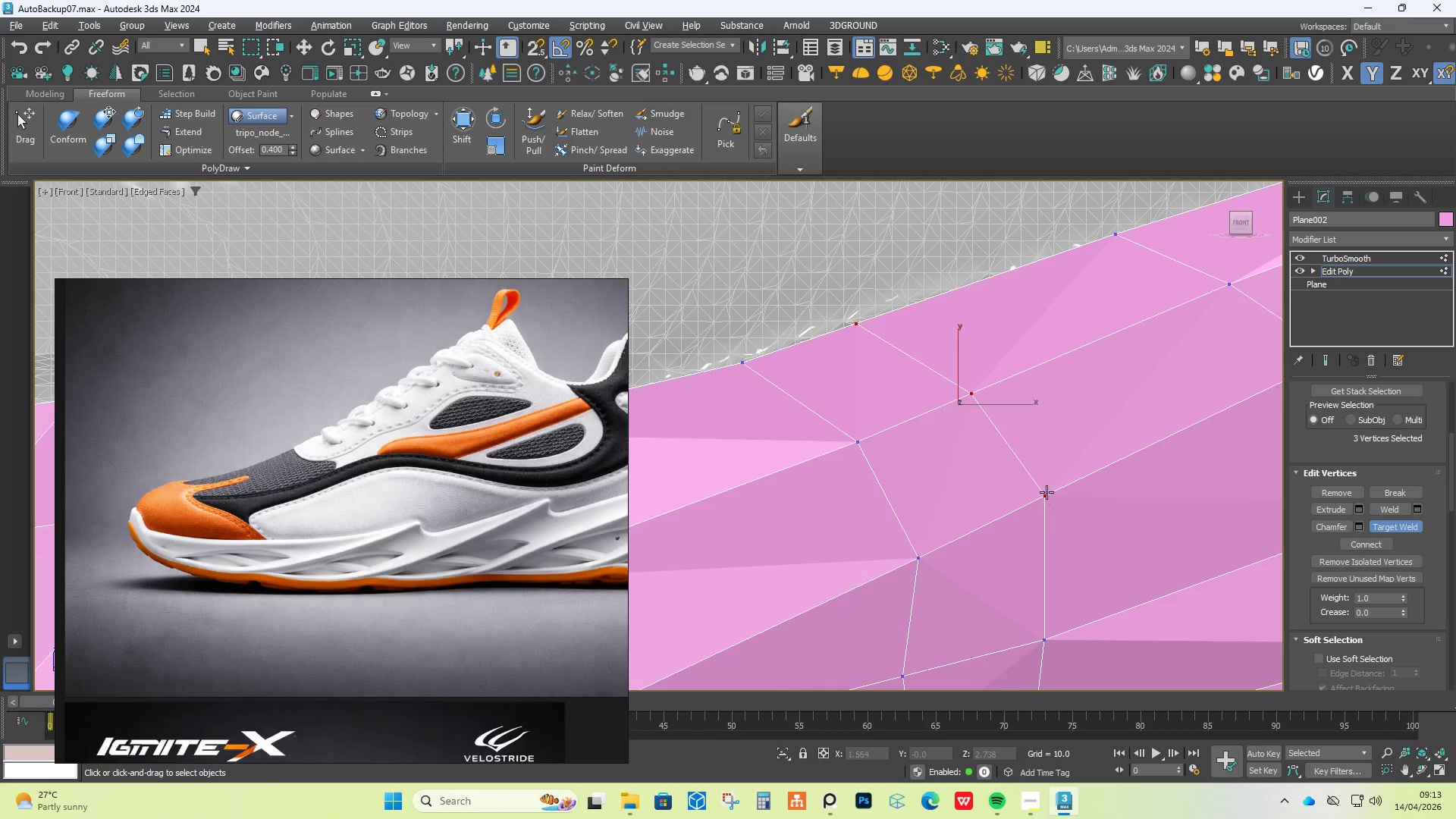 
right_click([1043, 485])
 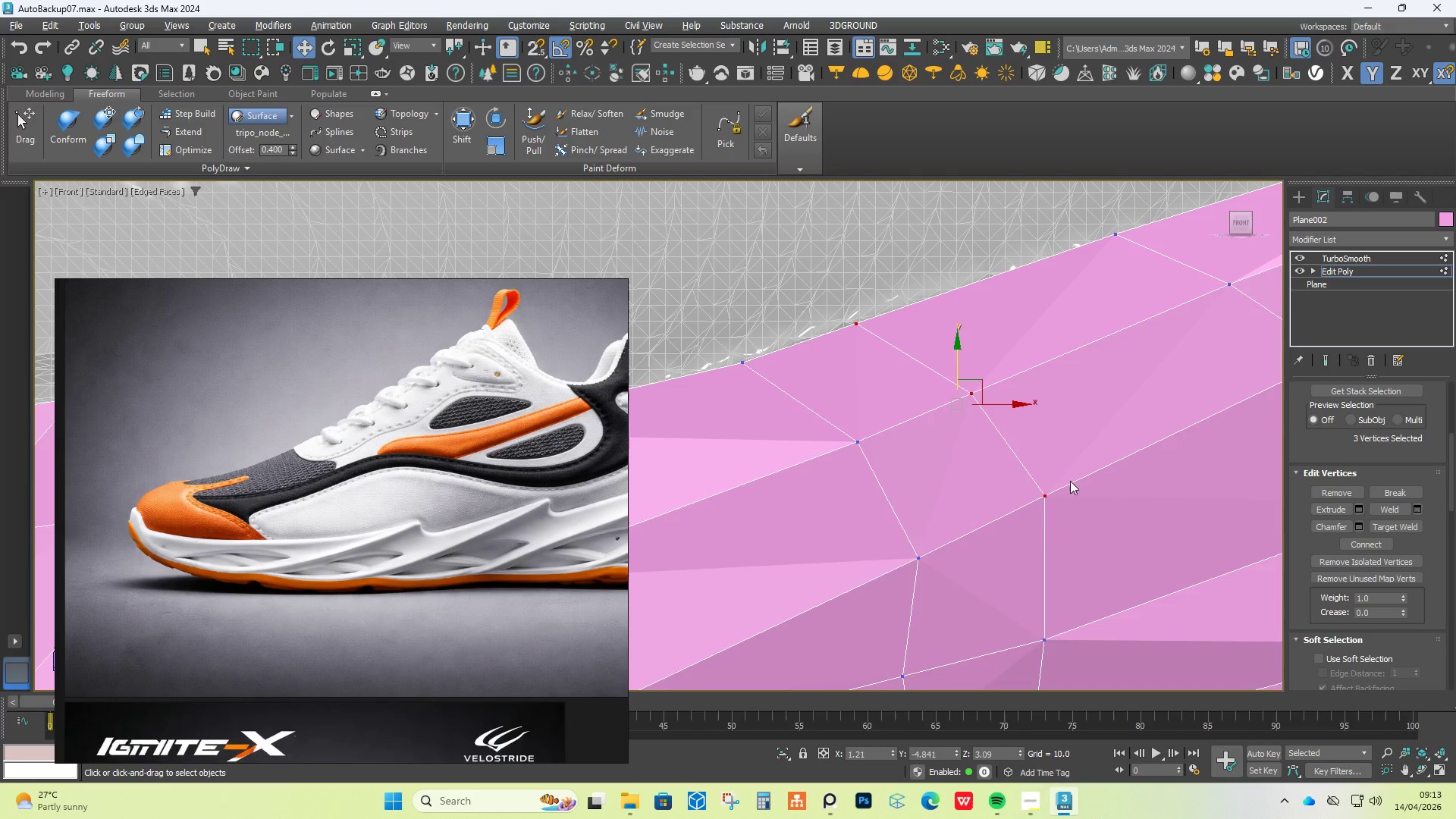 
scroll: coordinate [936, 500], scroll_direction: down, amount: 7.0
 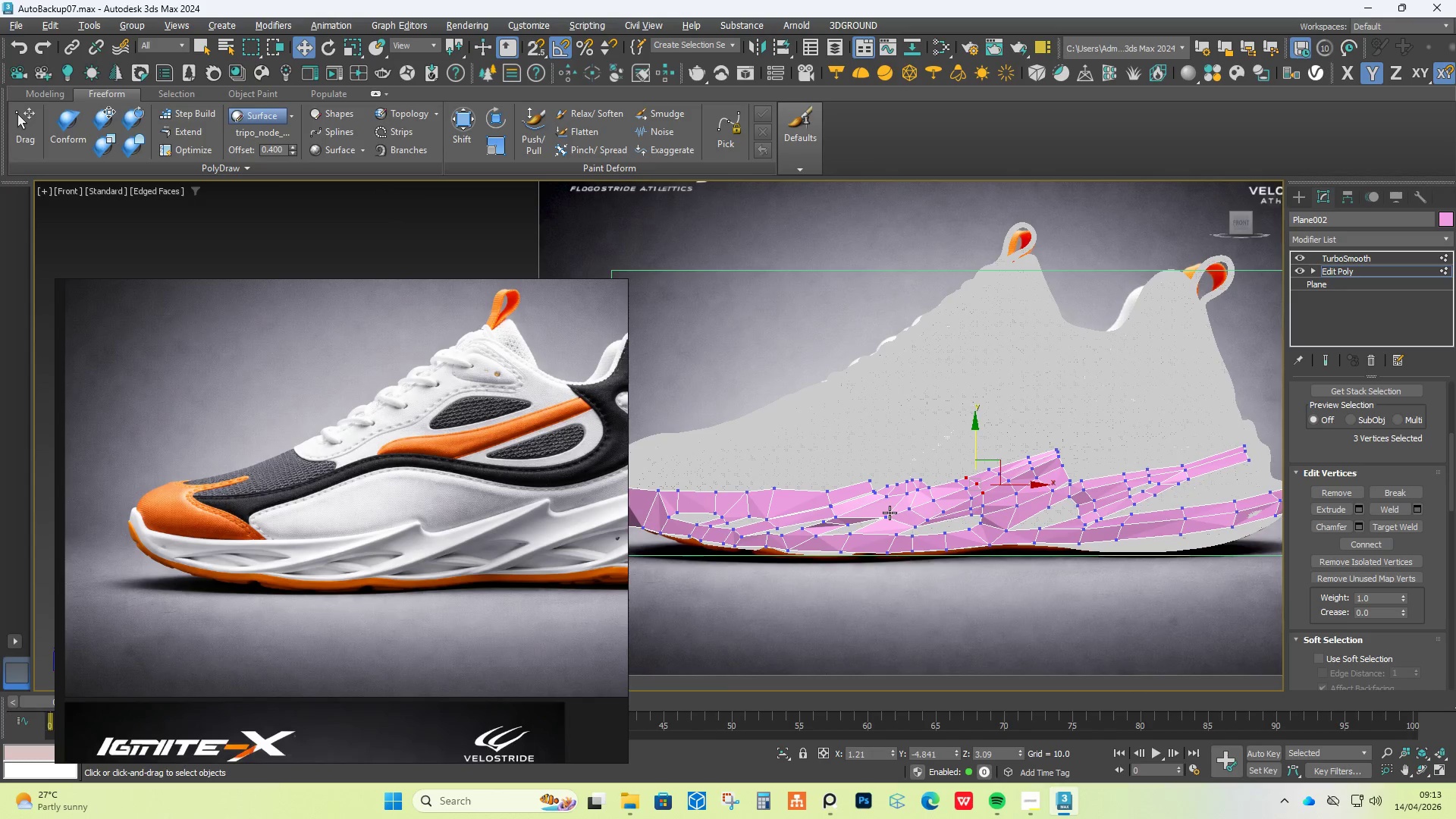 
hold_key(key=AltLeft, duration=1.5)
 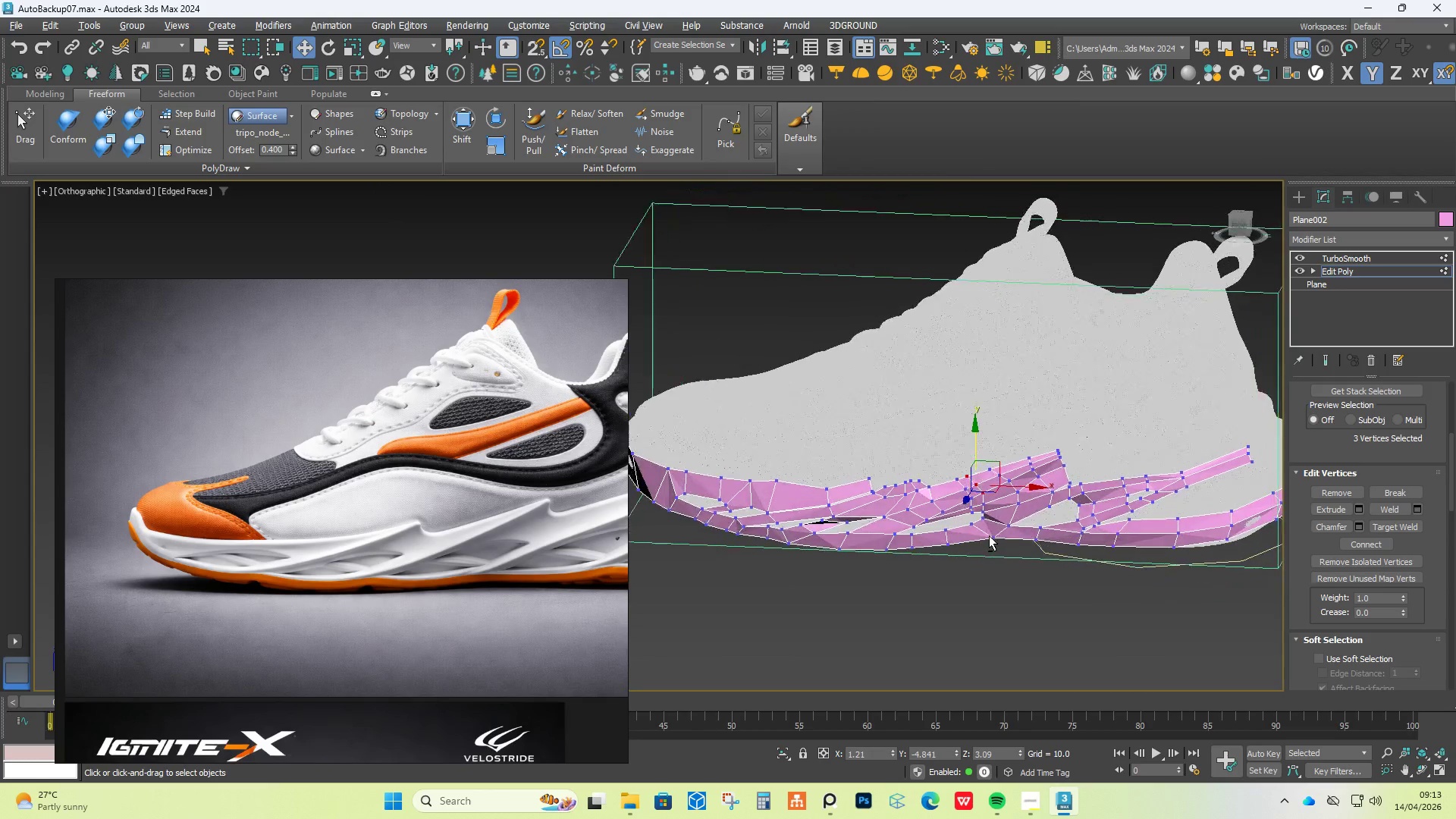 
key(Alt+AltLeft)
 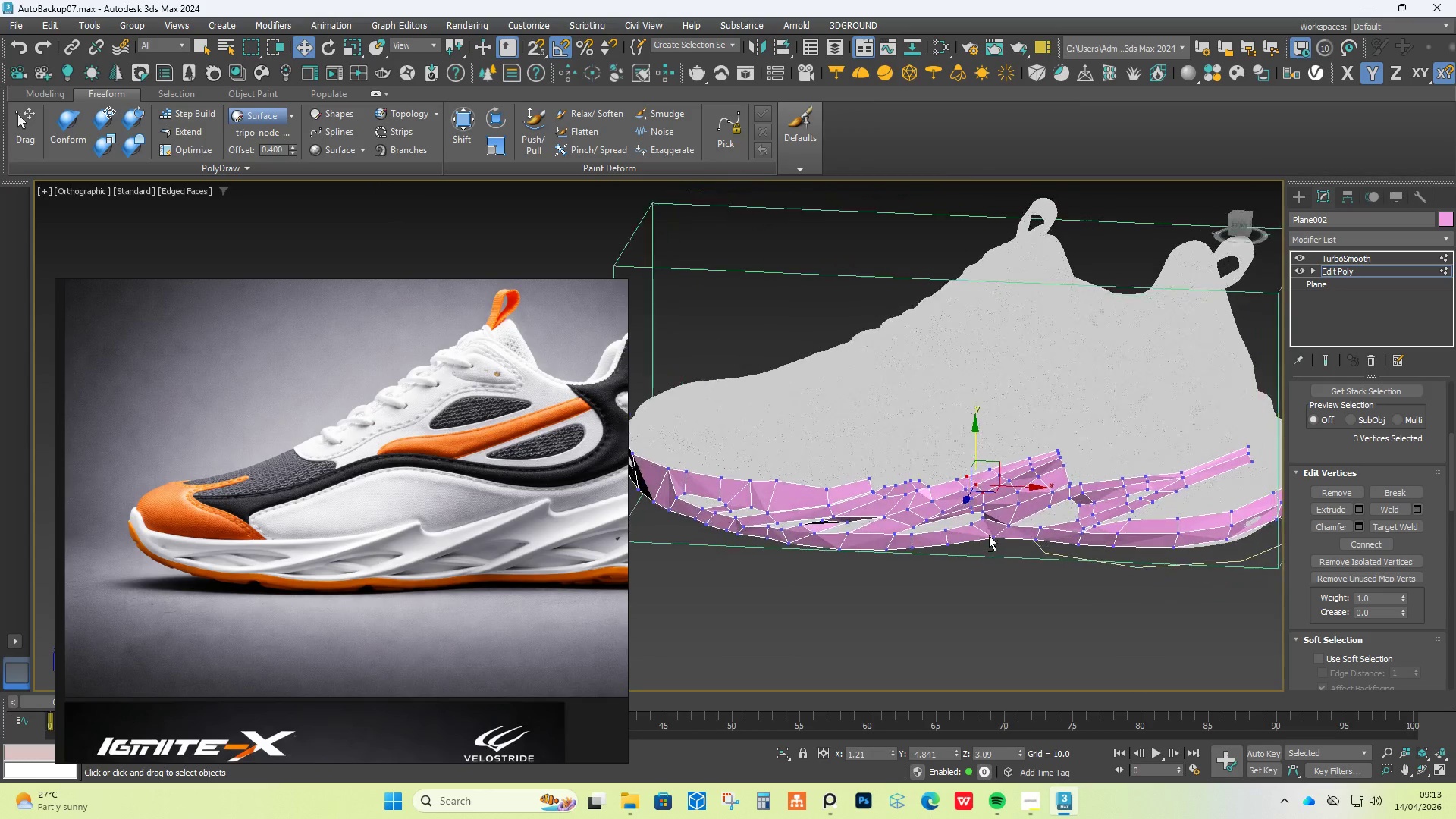 
key(Alt+AltLeft)
 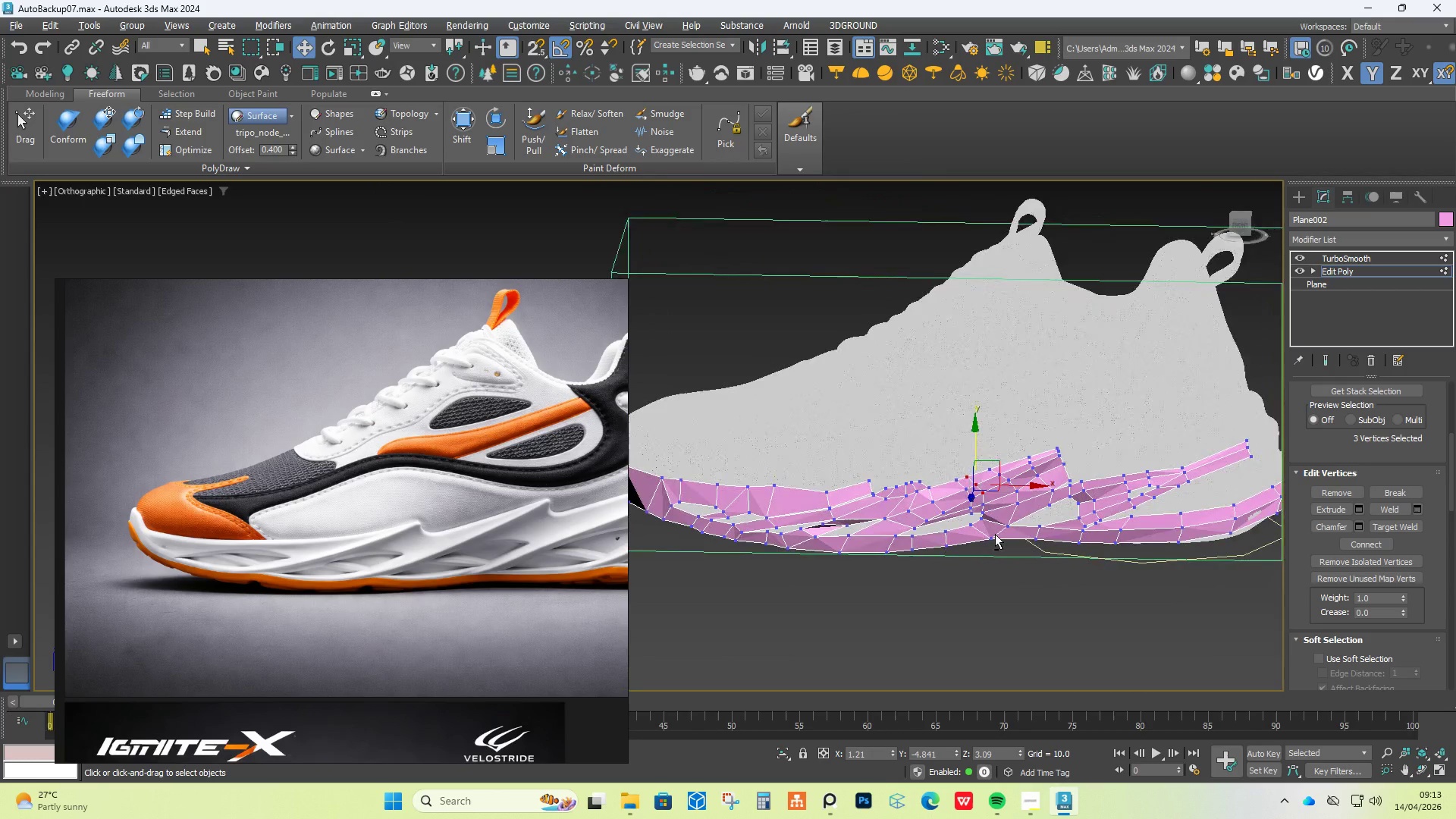 
key(Alt+AltLeft)
 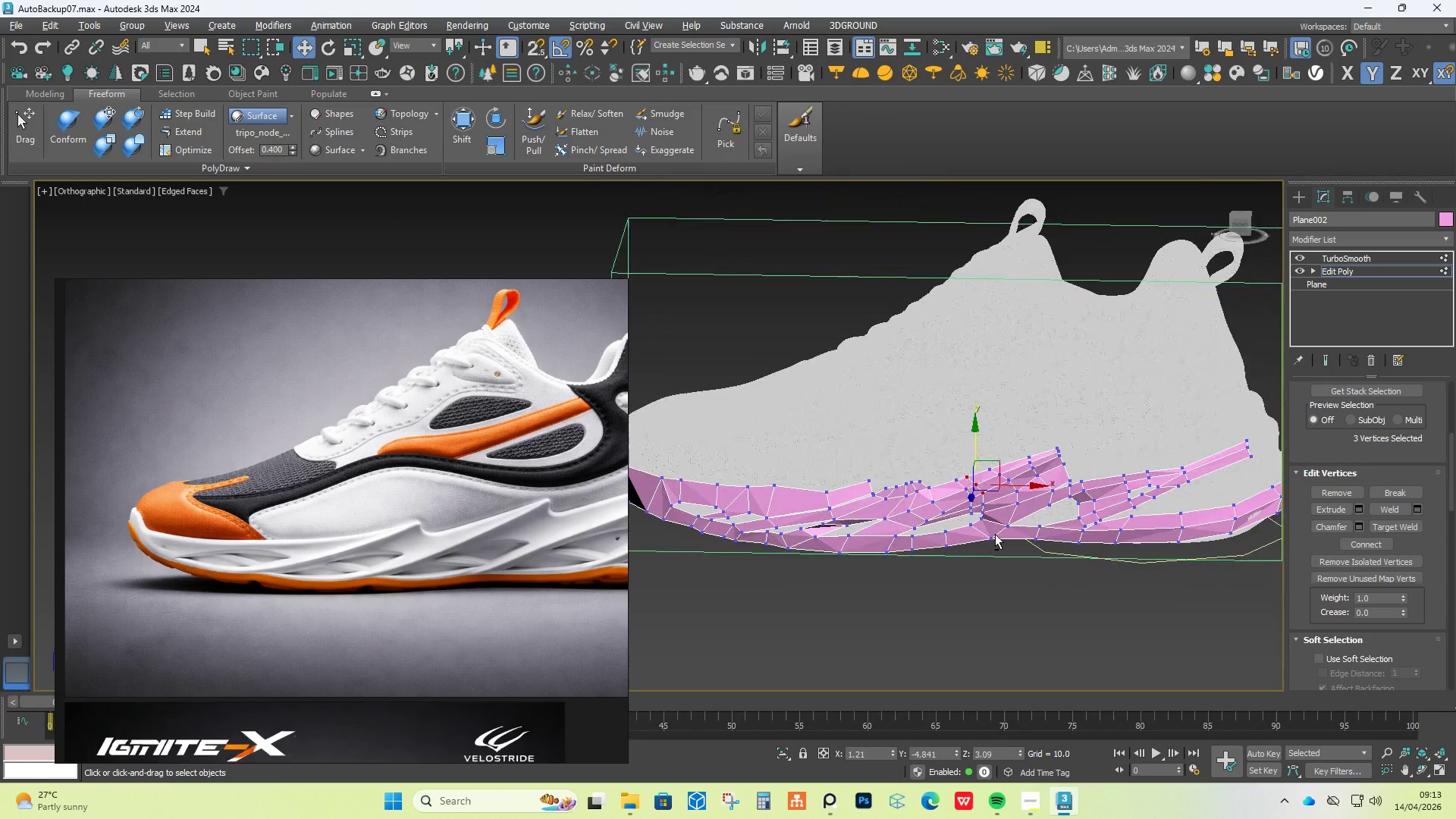 
key(Alt+AltLeft)
 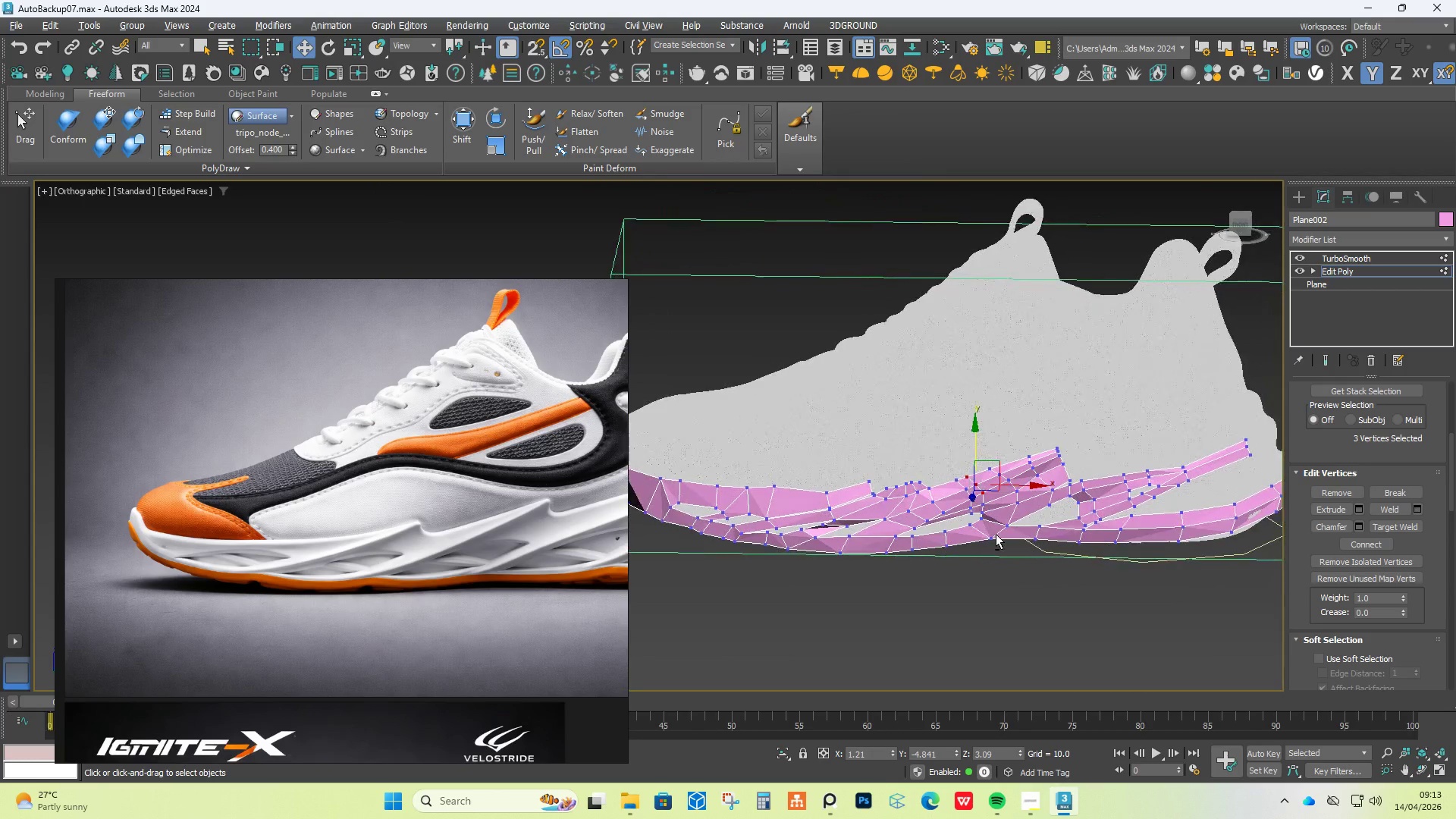 
key(Alt+AltLeft)
 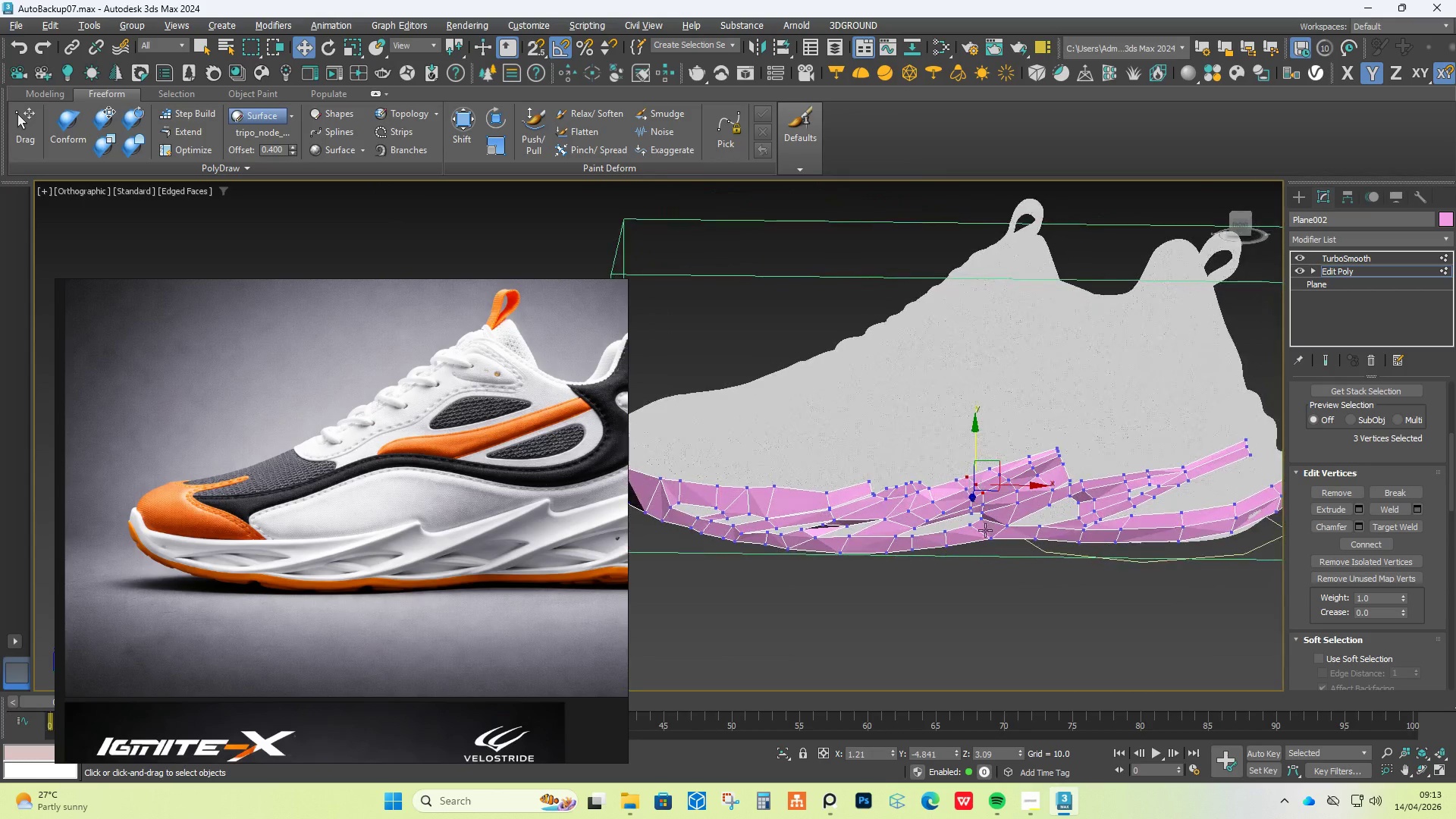 
key(Alt+AltLeft)
 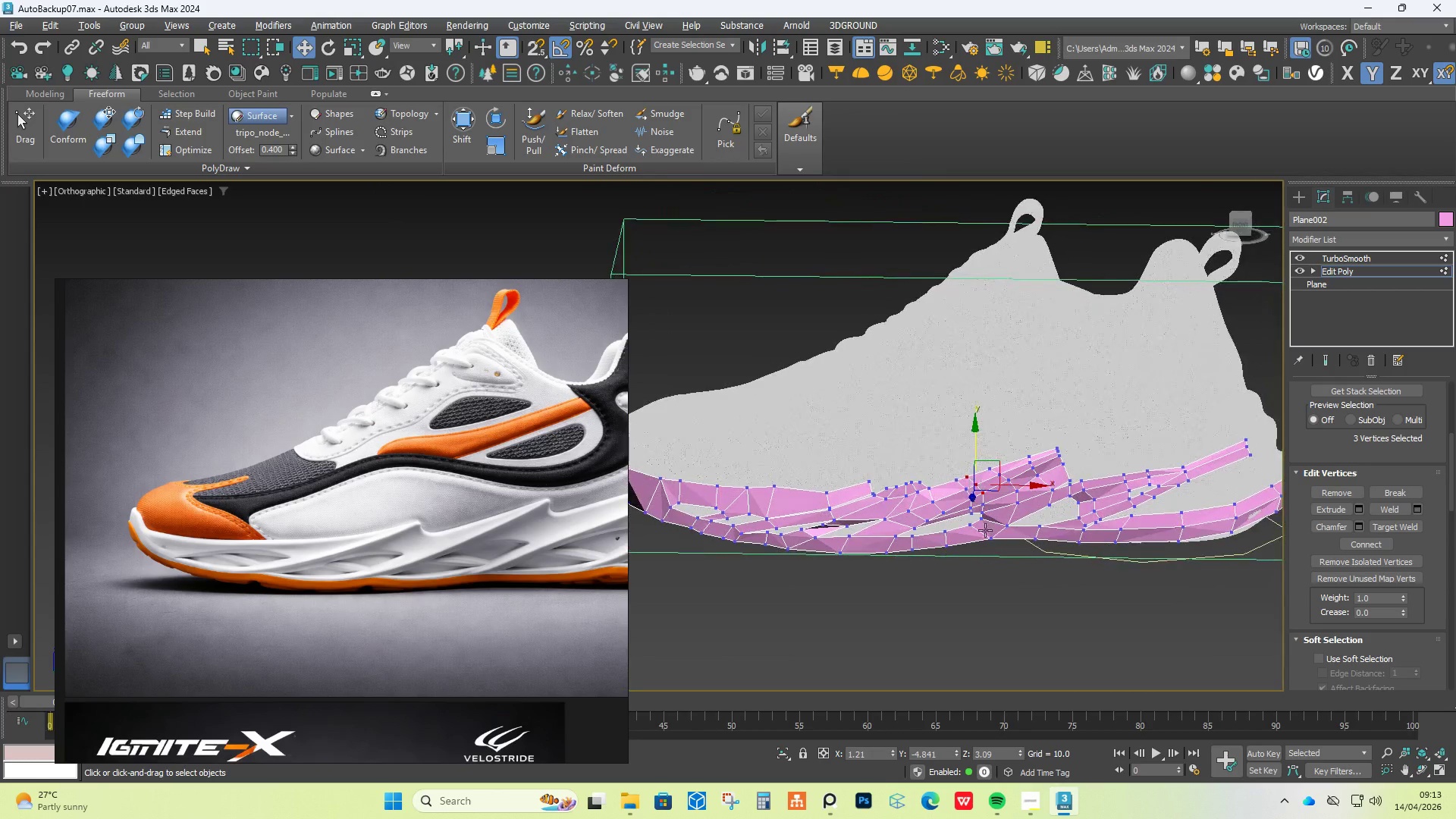 
hold_key(key=AltLeft, duration=10.55)
scroll: coordinate [871, 427], scroll_direction: up, amount: 6.0
 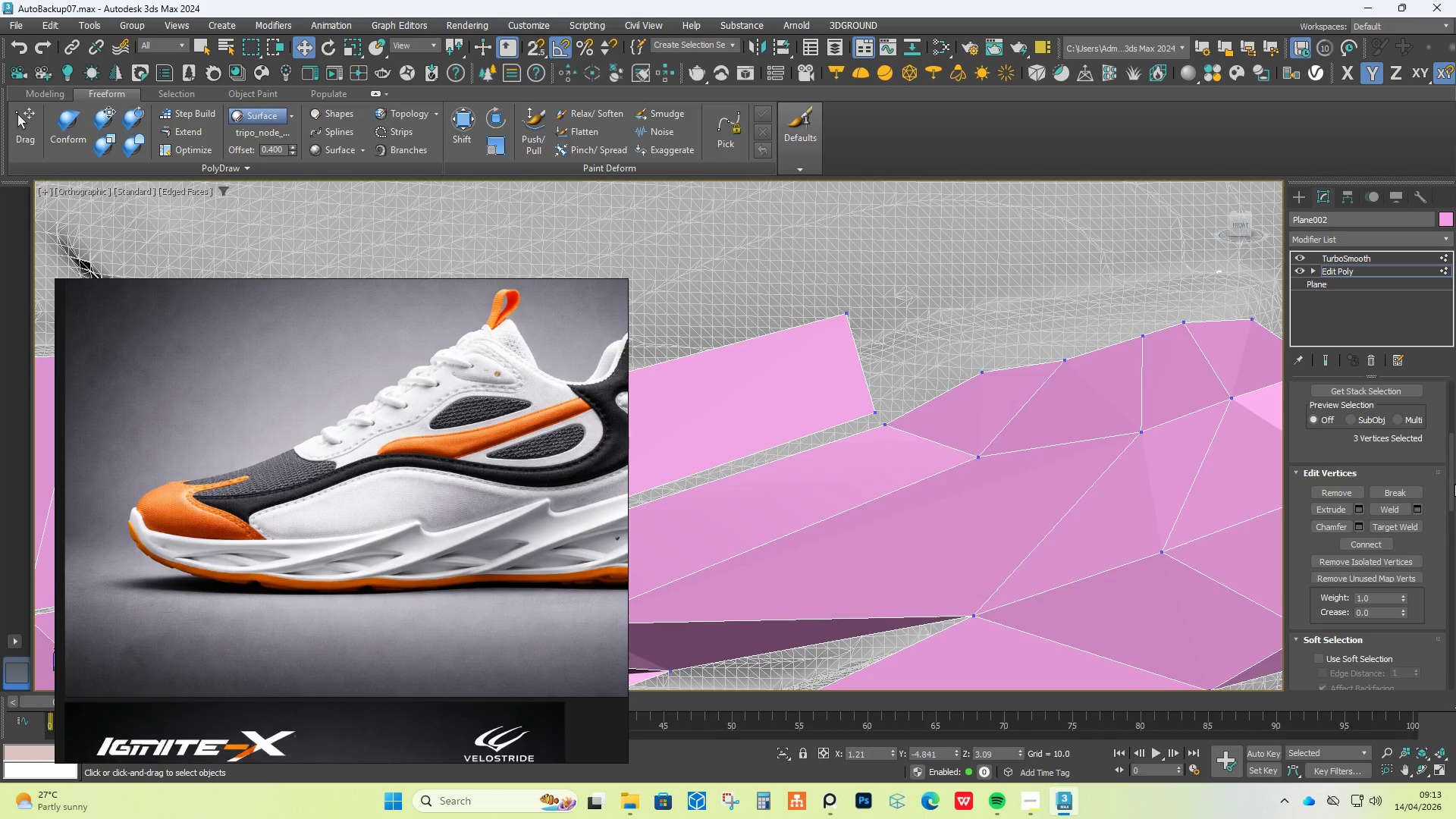 
left_click([1389, 523])
 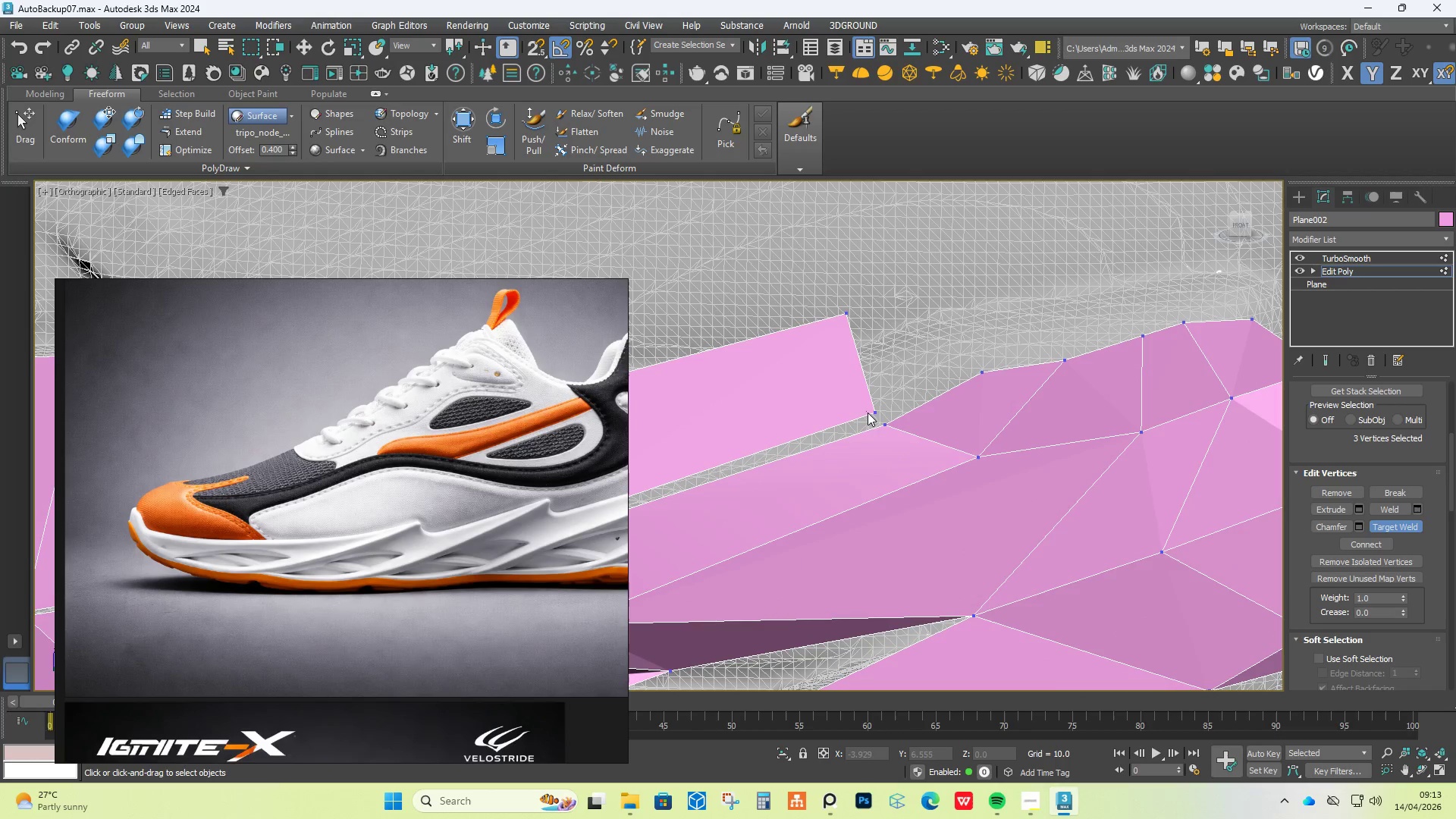 
double_click([886, 425])
 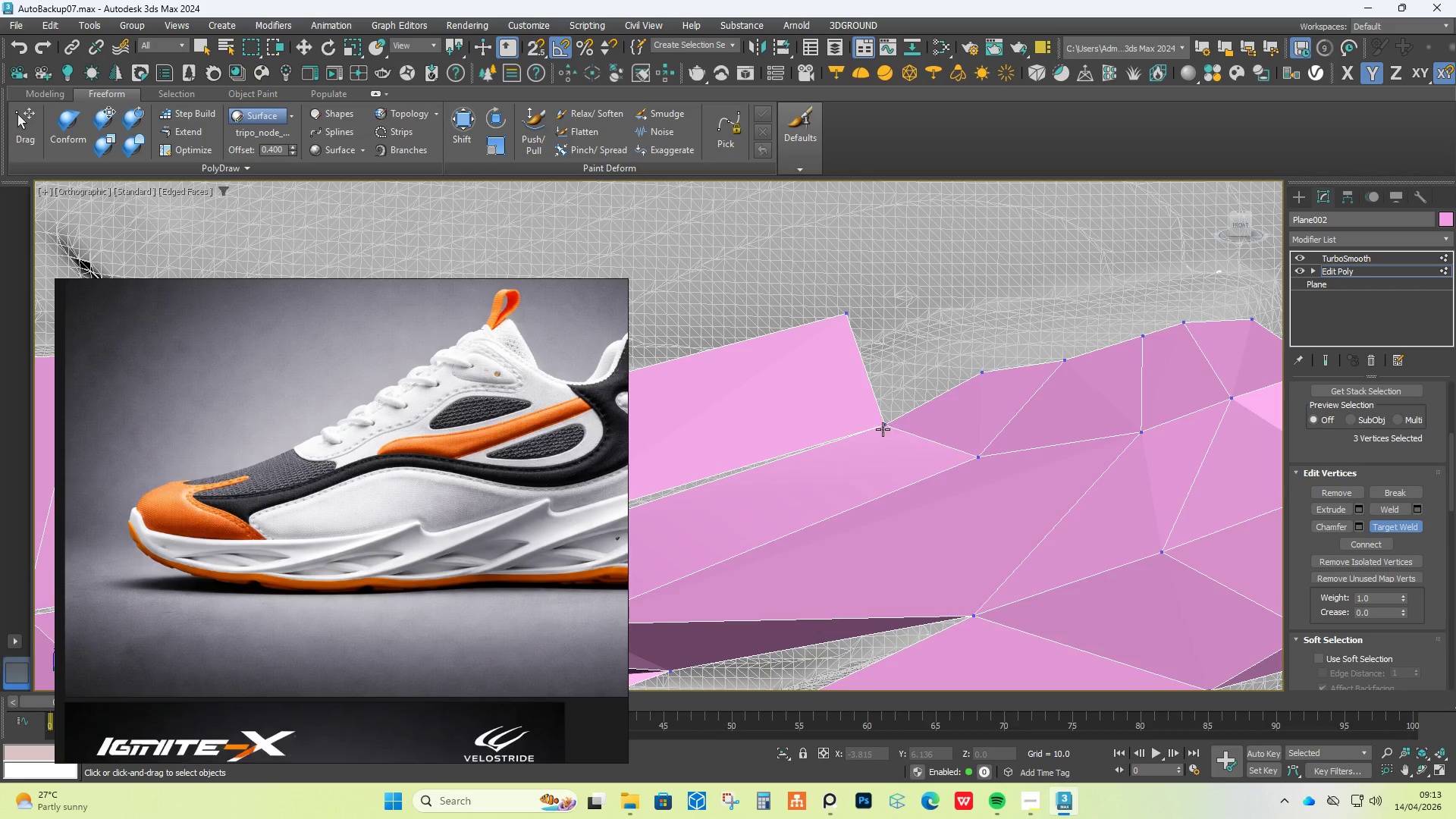 
scroll: coordinate [883, 423], scroll_direction: down, amount: 3.0
 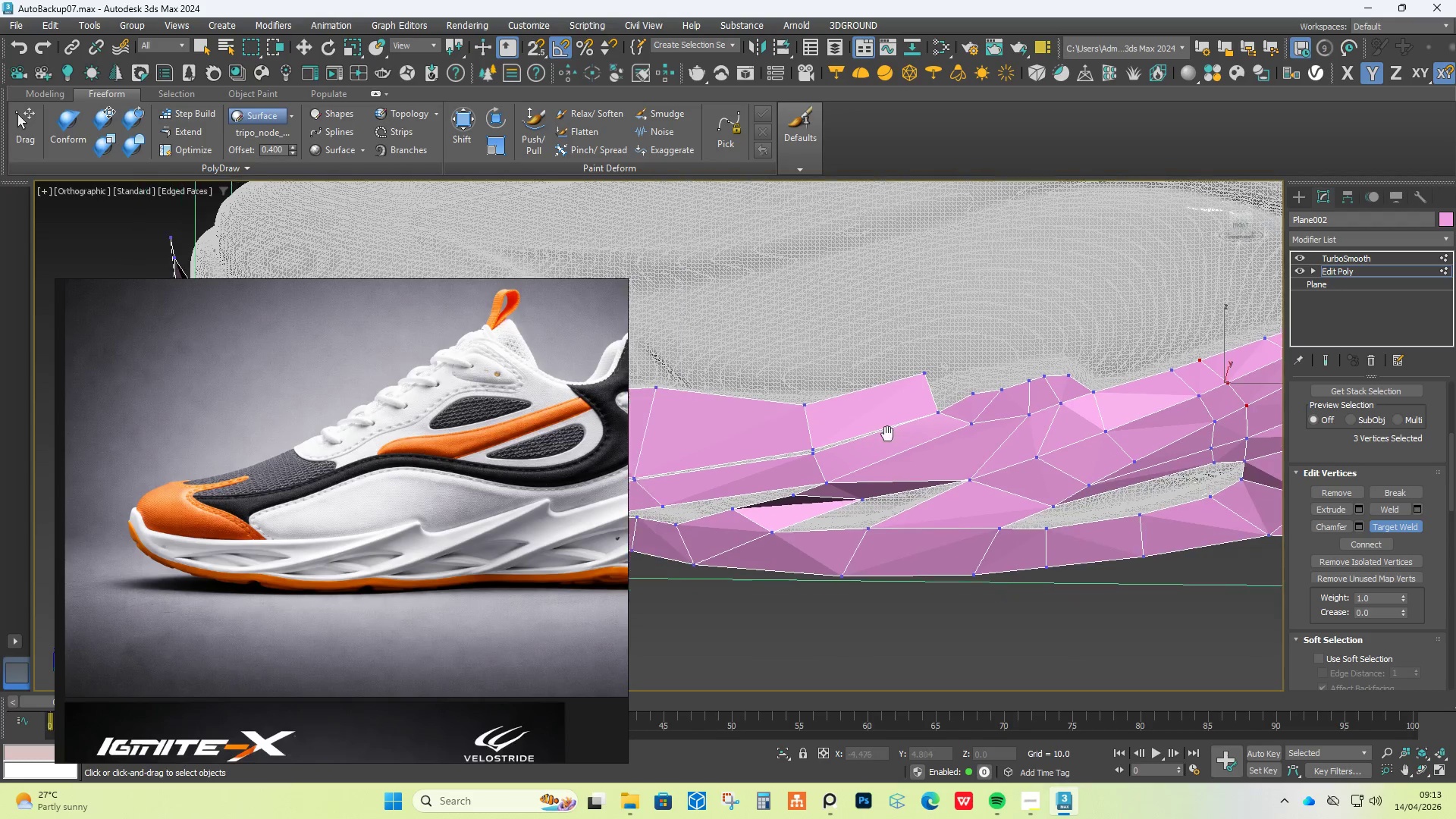 
left_click([825, 443])
 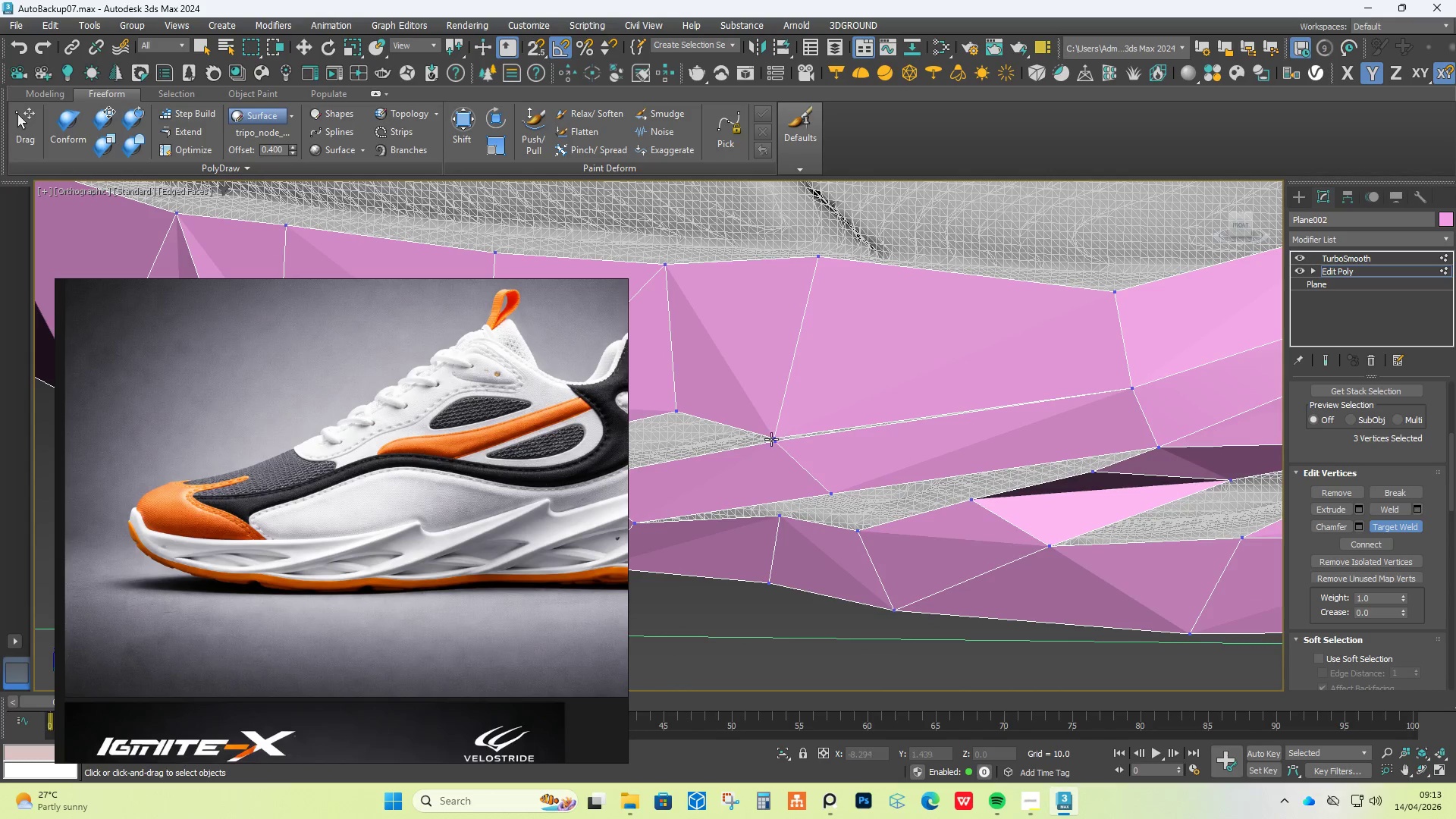 
scroll: coordinate [824, 443], scroll_direction: up, amount: 2.0
 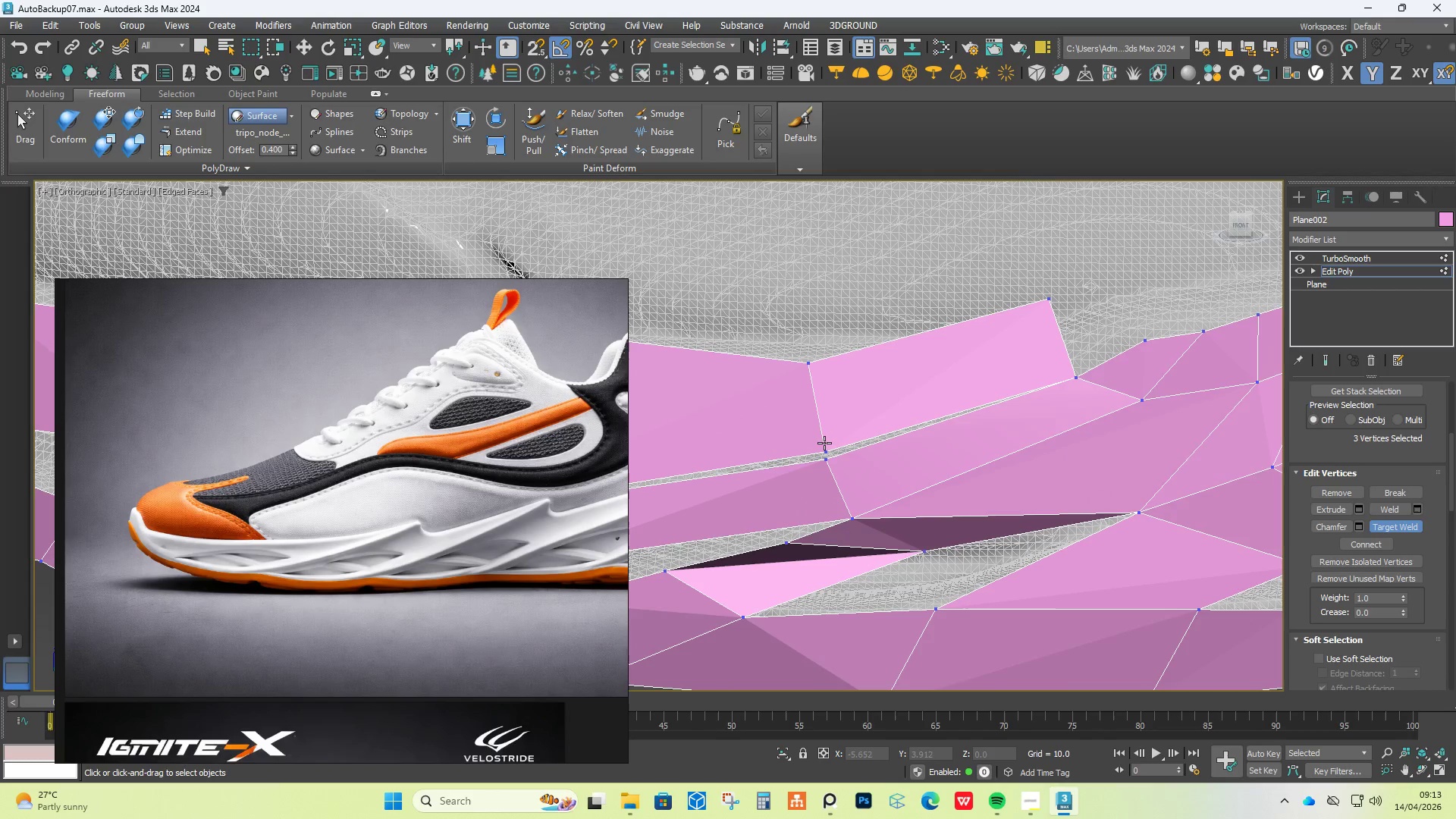 
double_click([777, 445])
 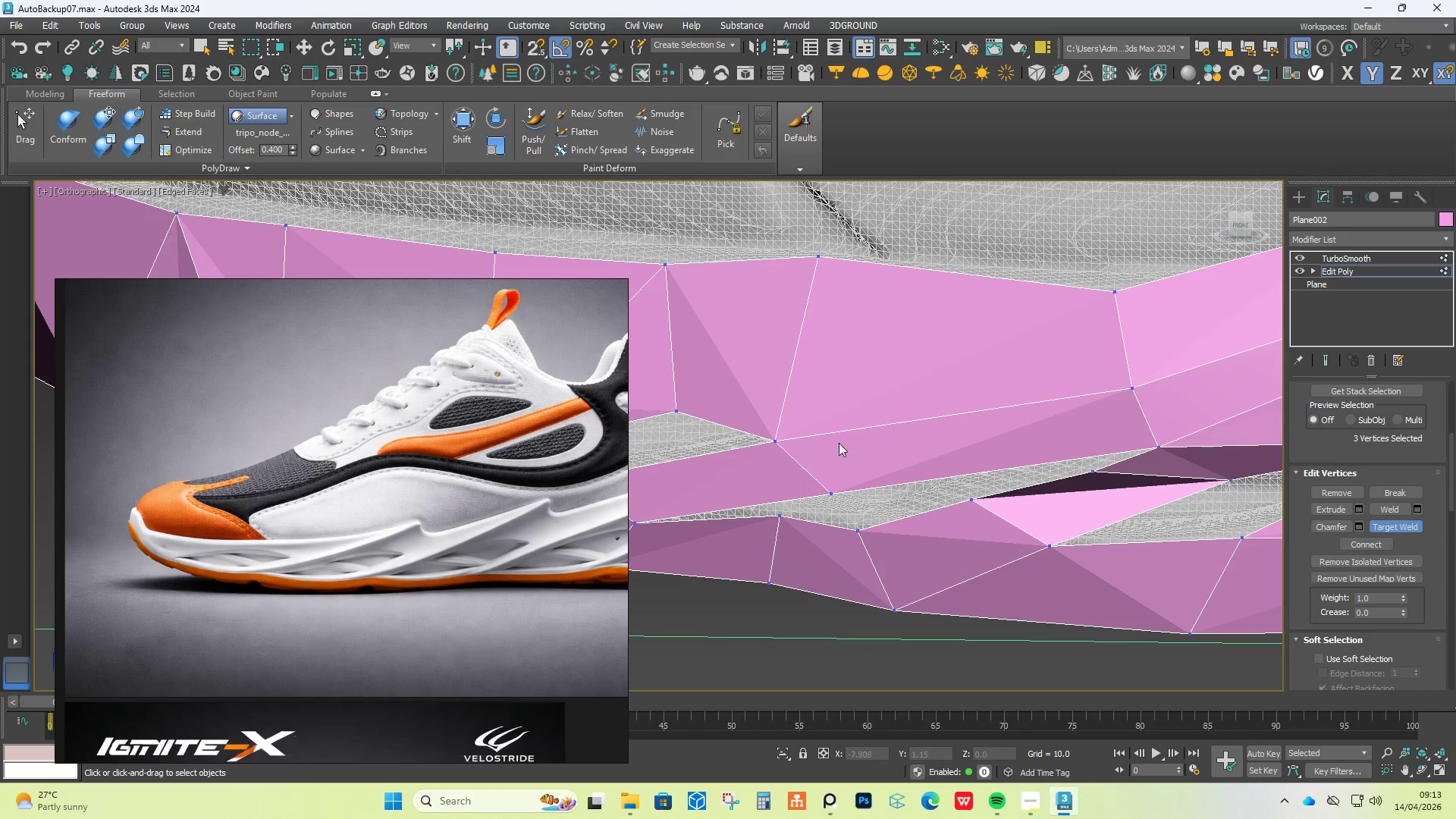 
scroll: coordinate [849, 431], scroll_direction: down, amount: 3.0
 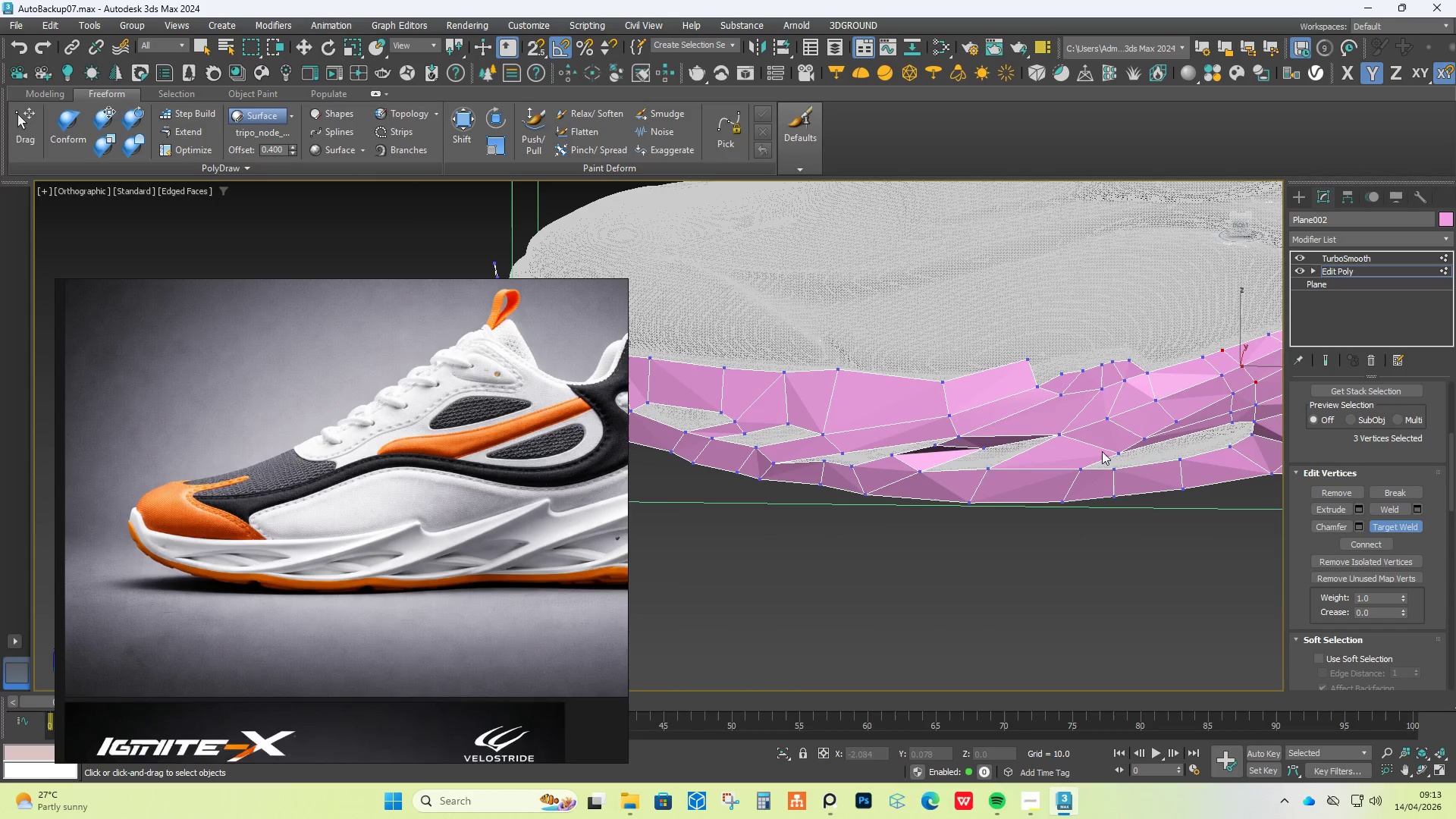 
scroll: coordinate [1062, 436], scroll_direction: up, amount: 1.0
 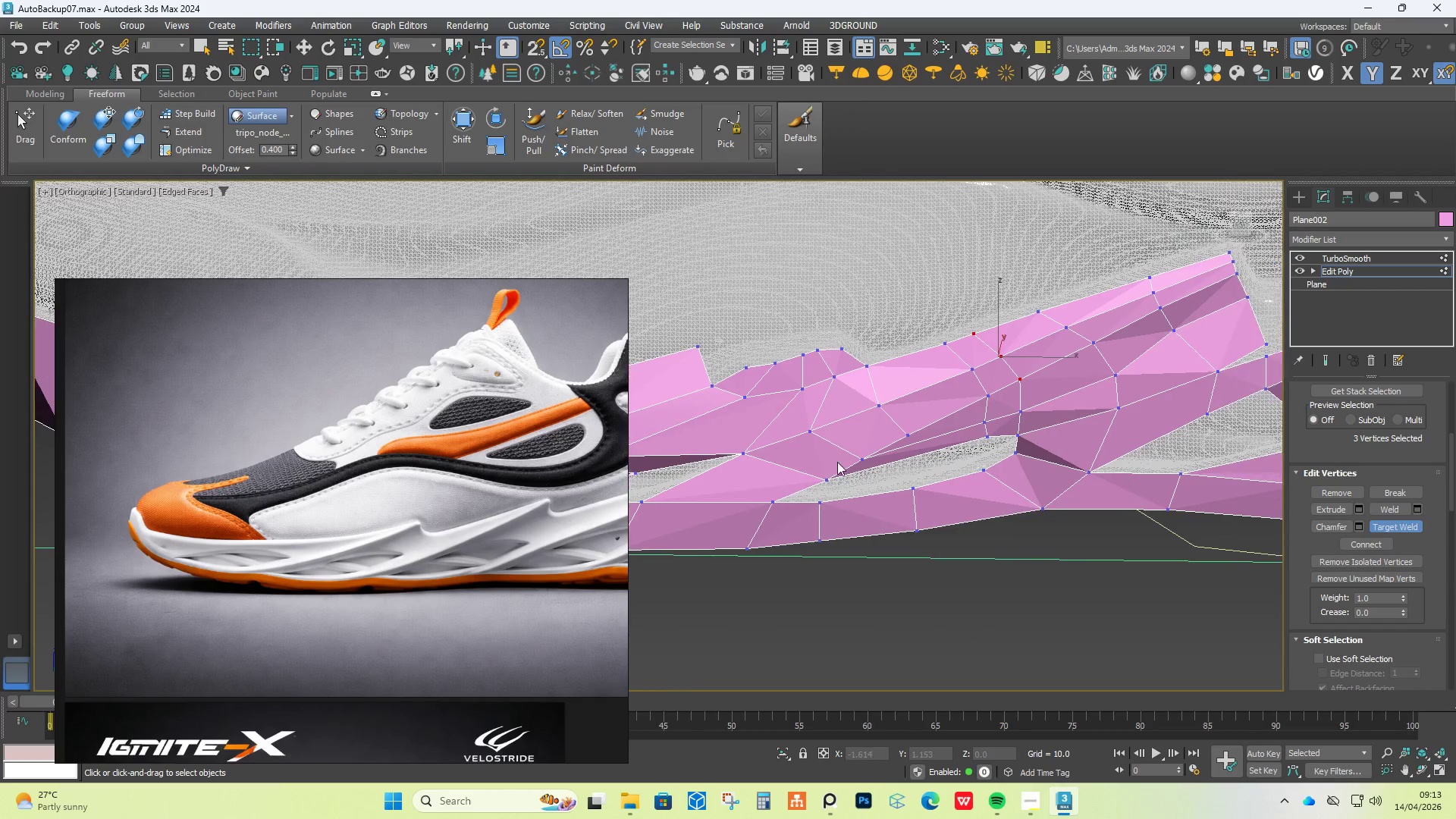 
hold_key(key=AltLeft, duration=1.51)
 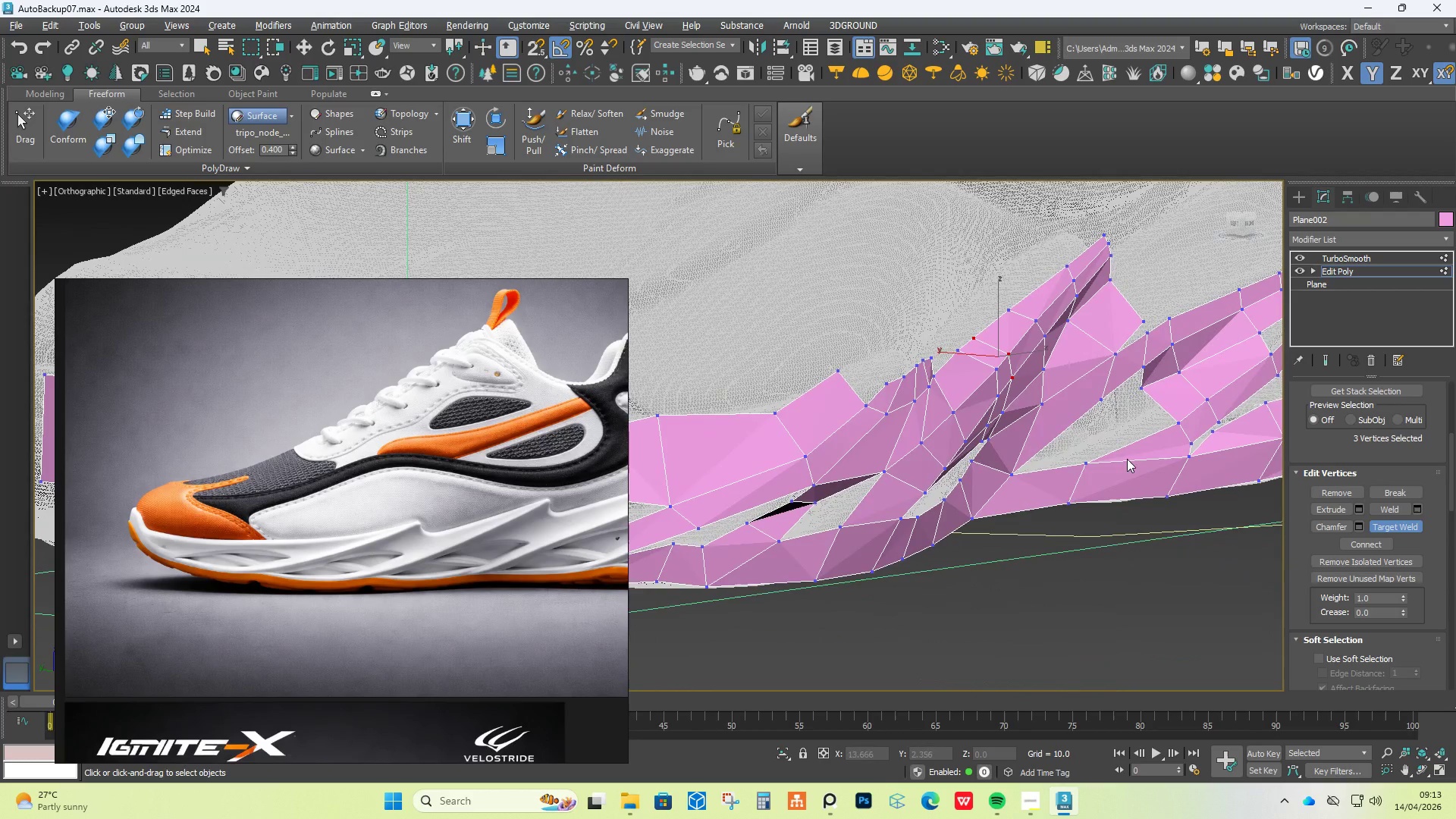 
key(Alt+AltLeft)
 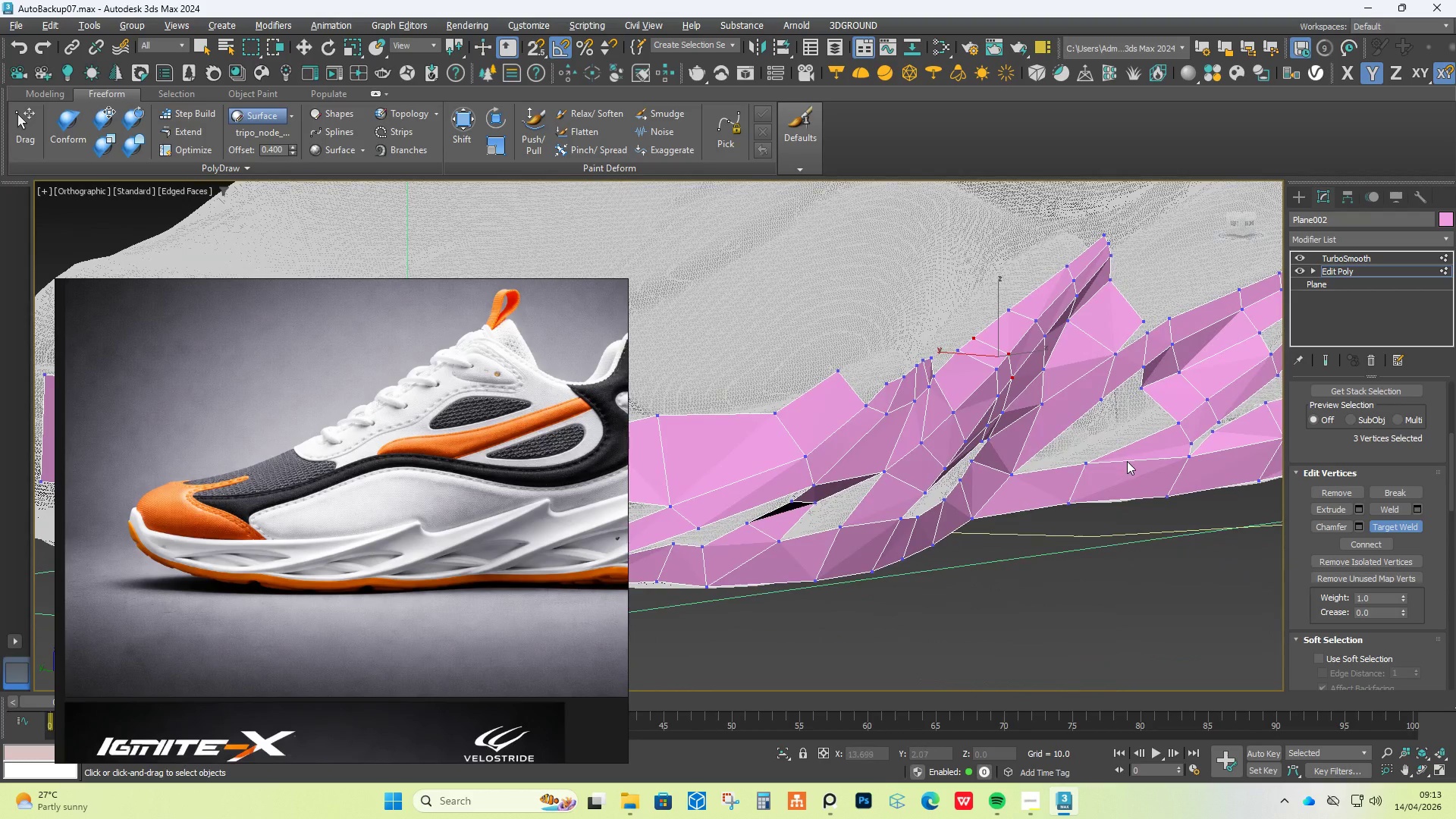 
key(Alt+AltLeft)
 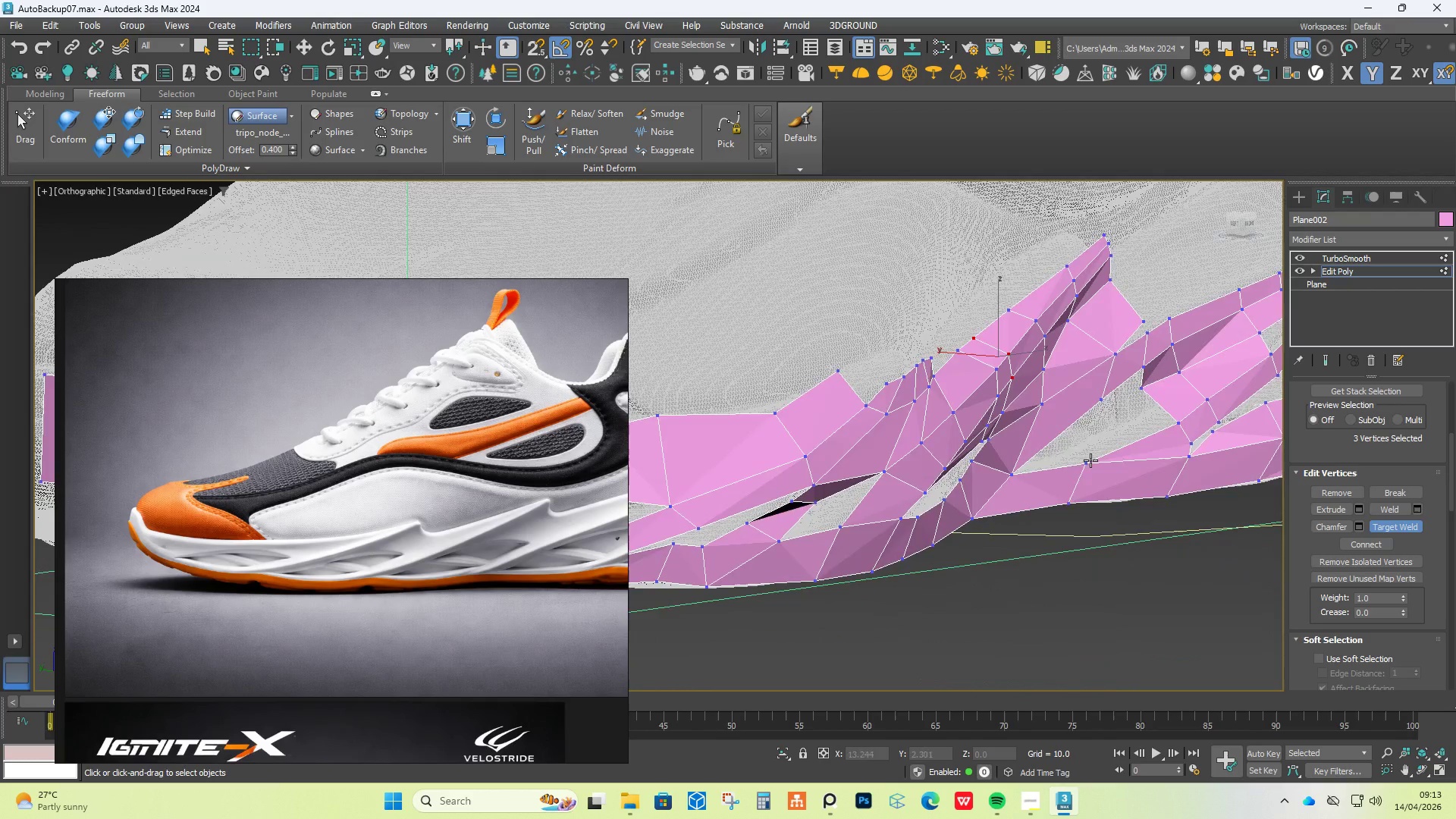 
hold_key(key=AltLeft, duration=0.33)
 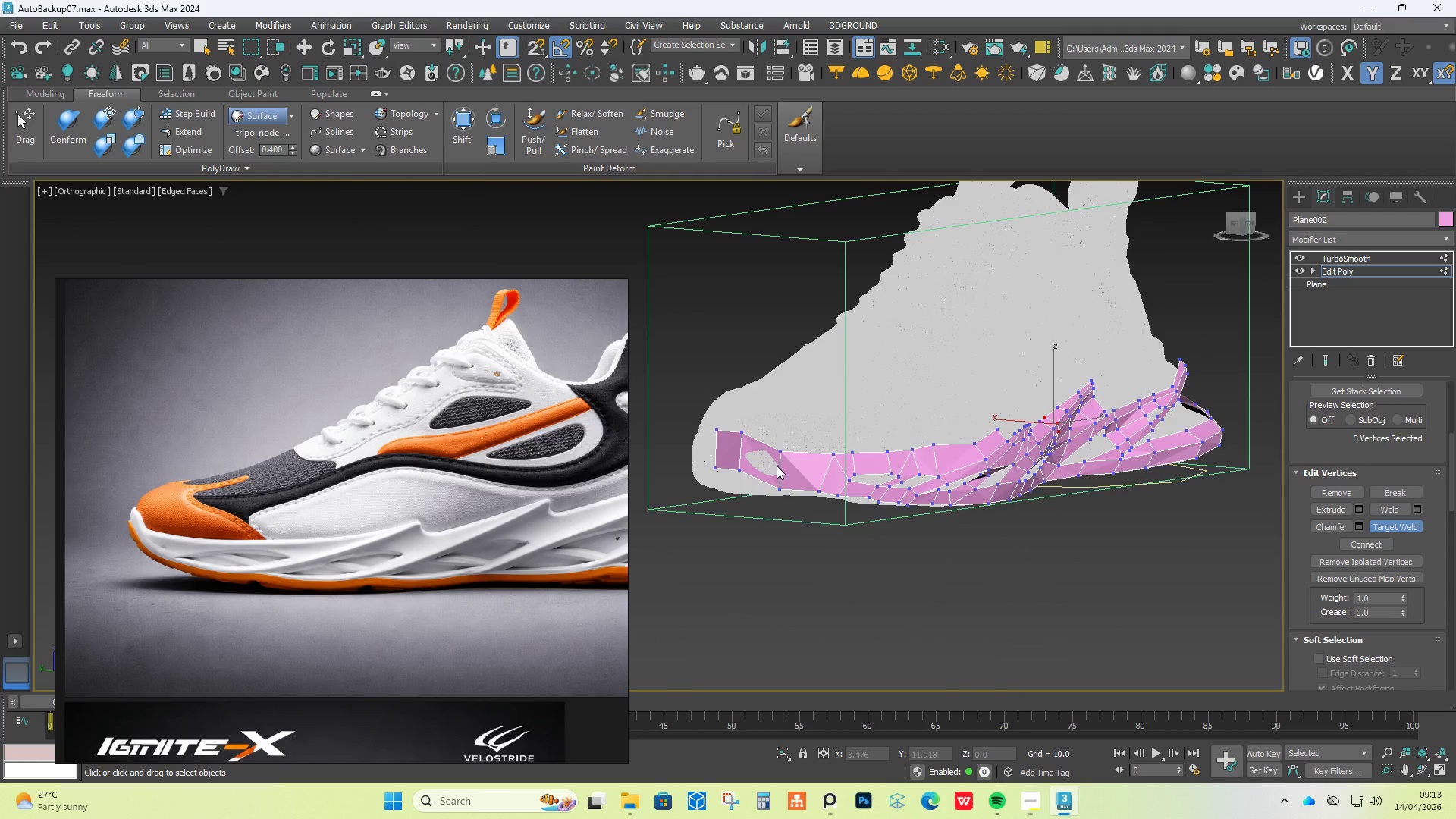 
scroll: coordinate [1084, 460], scroll_direction: down, amount: 3.0
 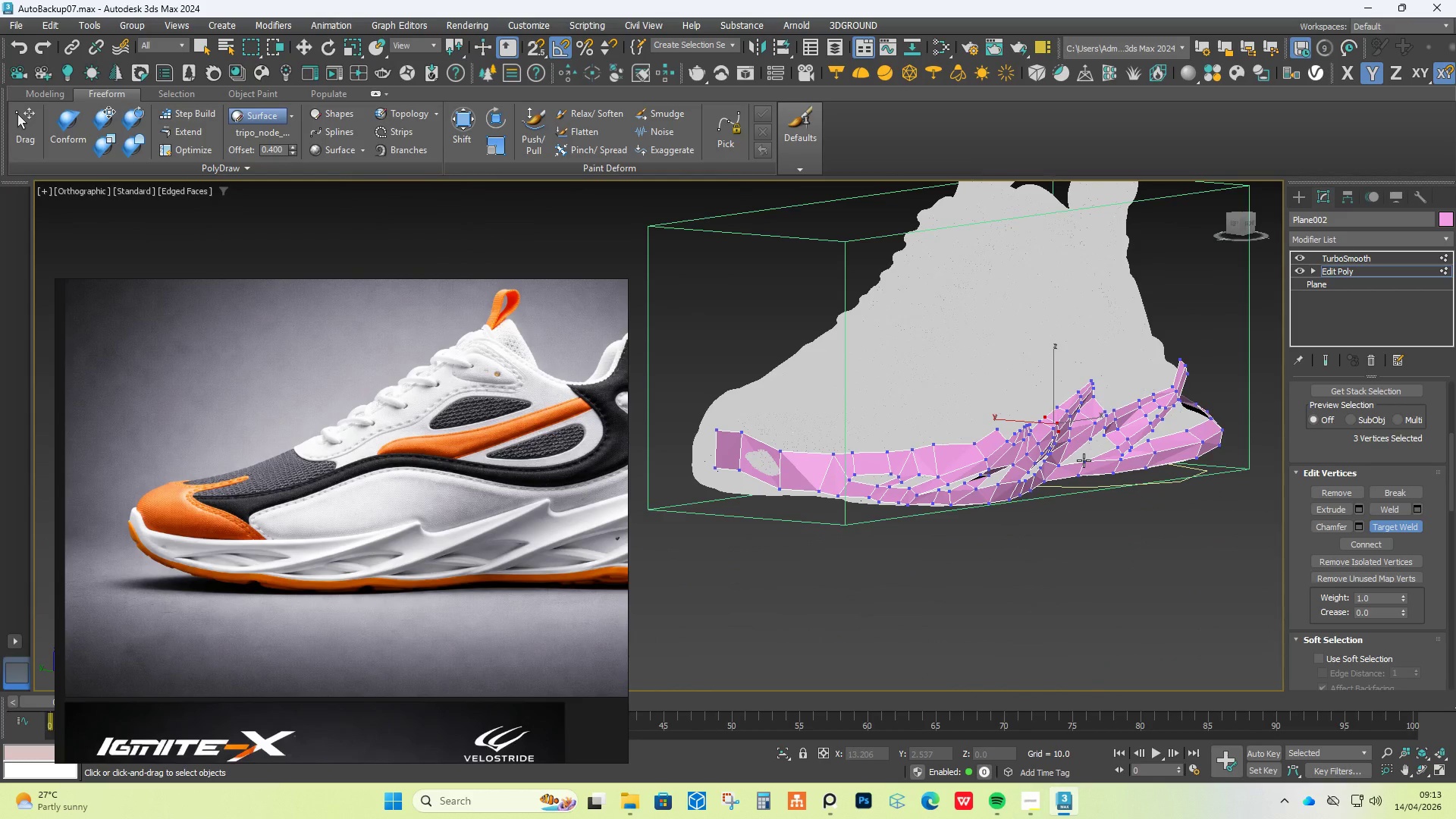 
scroll: coordinate [757, 466], scroll_direction: up, amount: 2.0
 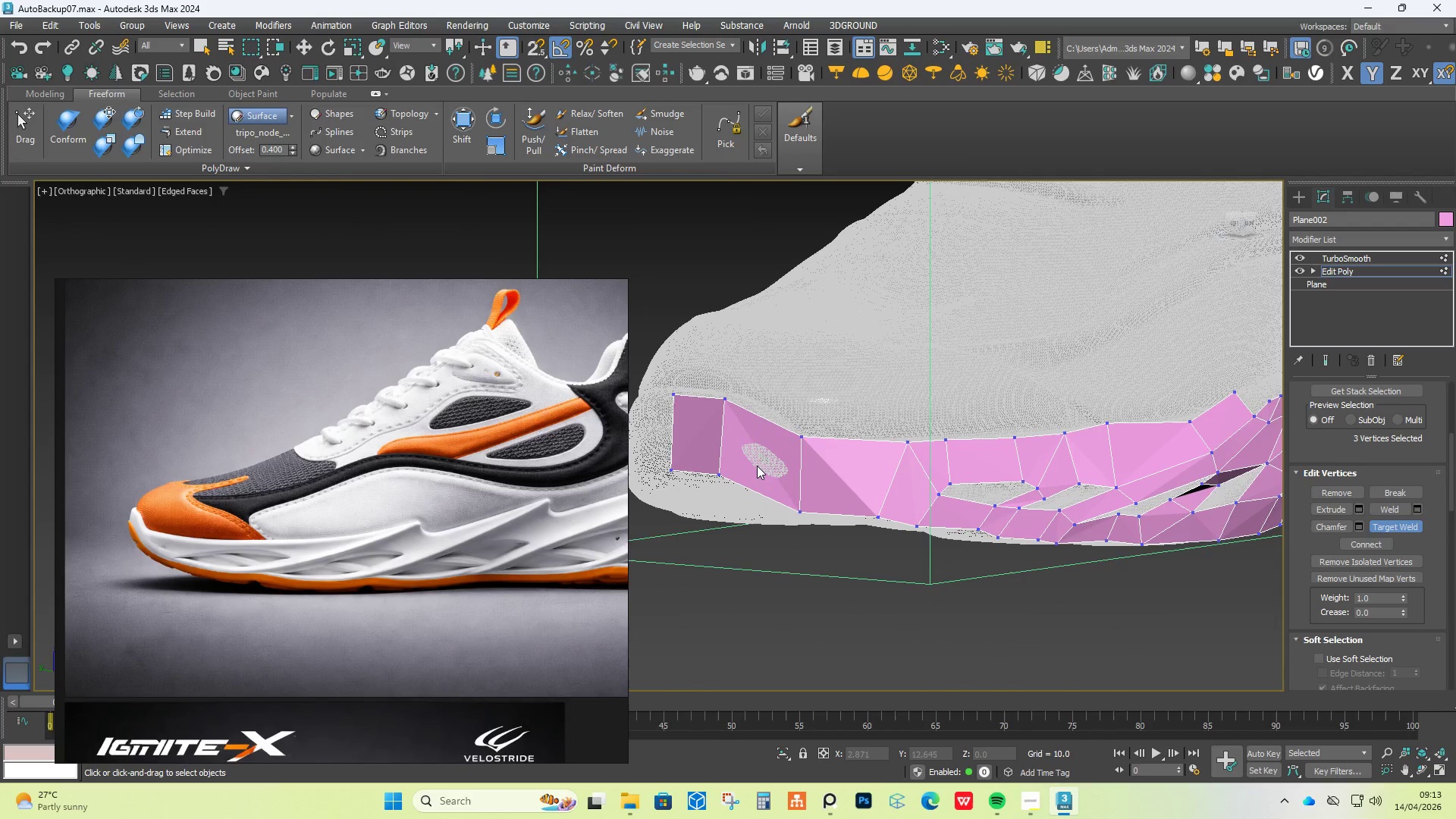 
hold_key(key=AltLeft, duration=0.55)
 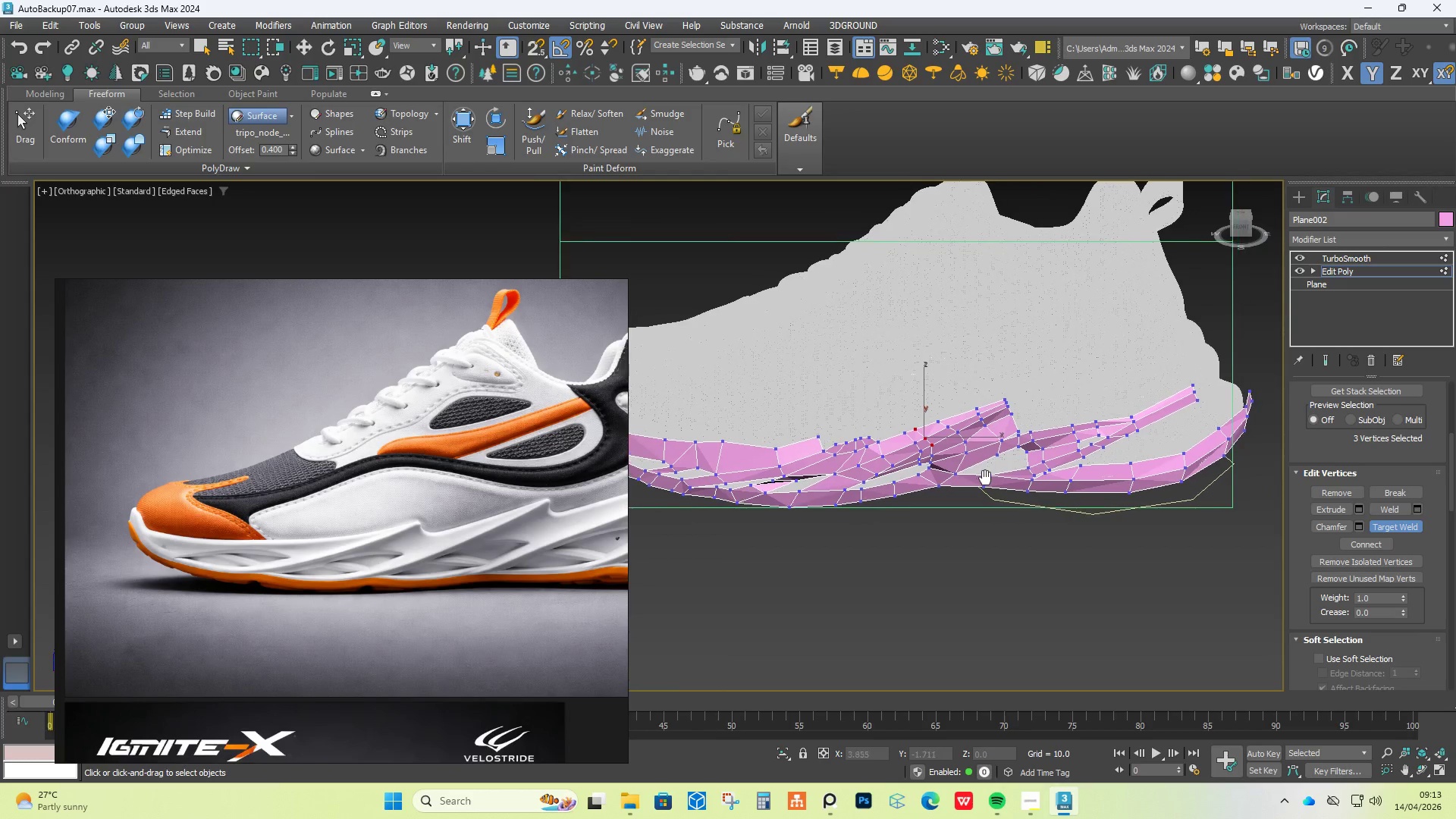 
scroll: coordinate [756, 466], scroll_direction: down, amount: 2.0
 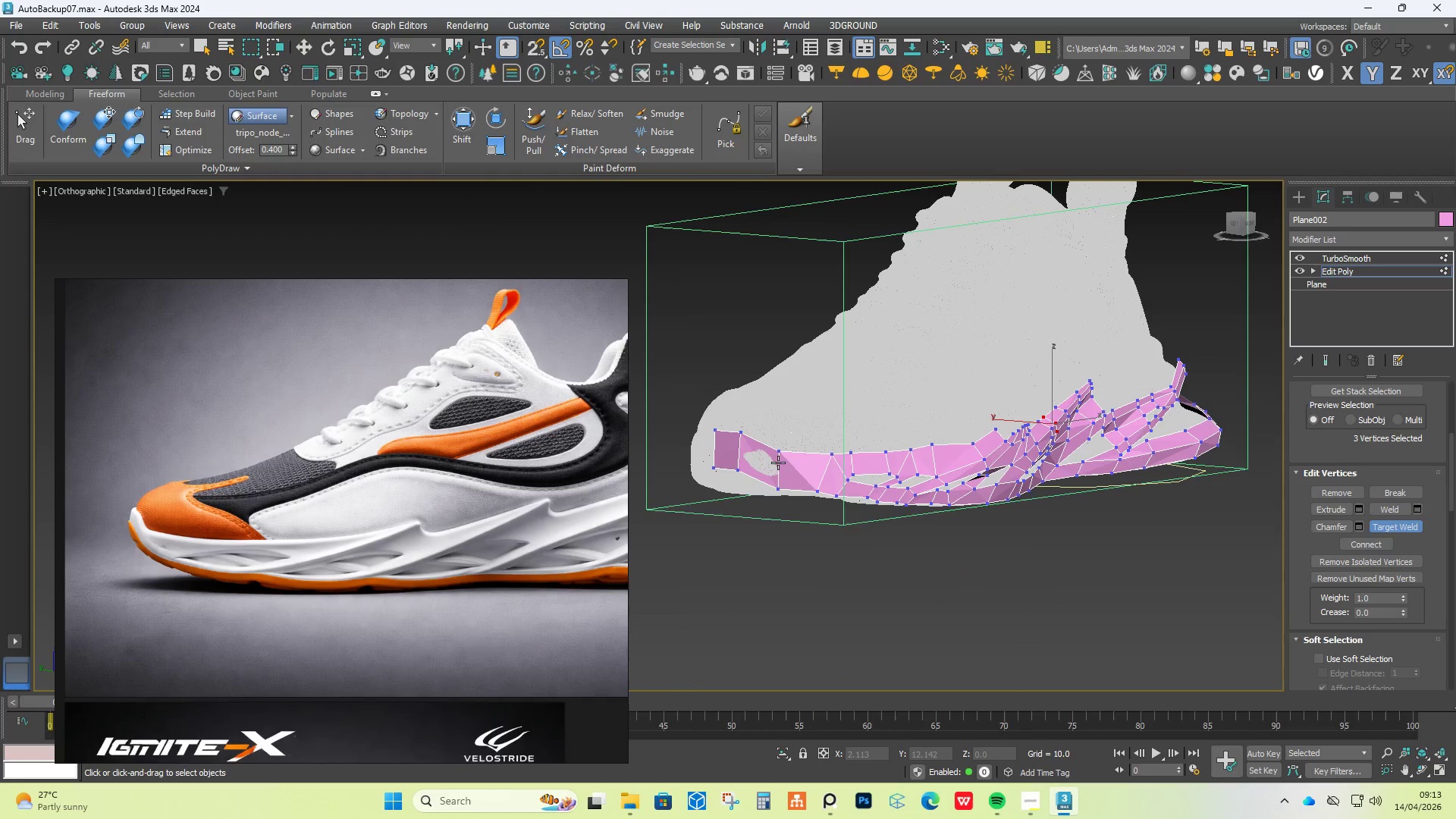 
hold_key(key=AltLeft, duration=13.56)
scroll: coordinate [1049, 410], scroll_direction: up, amount: 2.0
 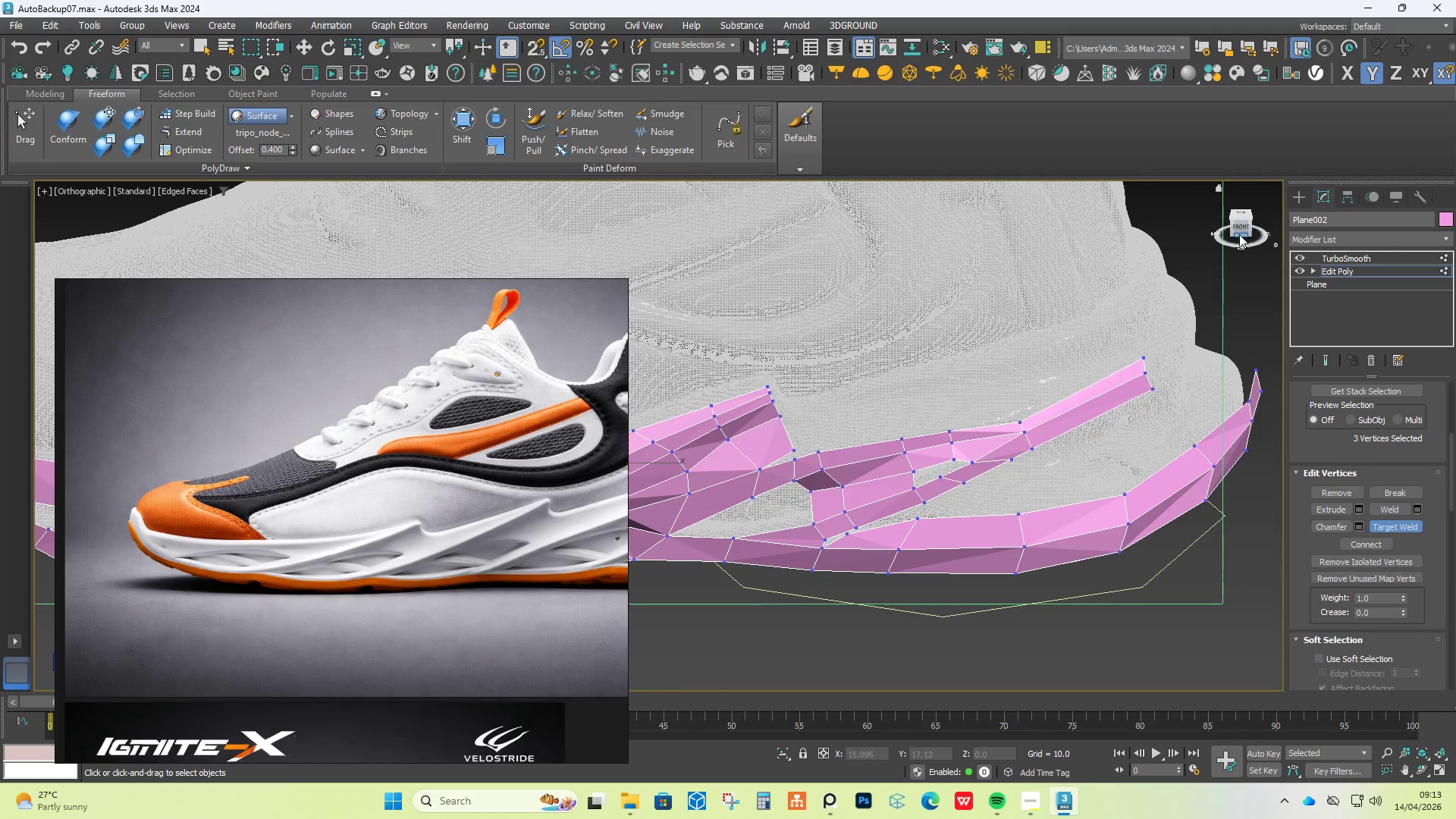 
left_click([1241, 231])
 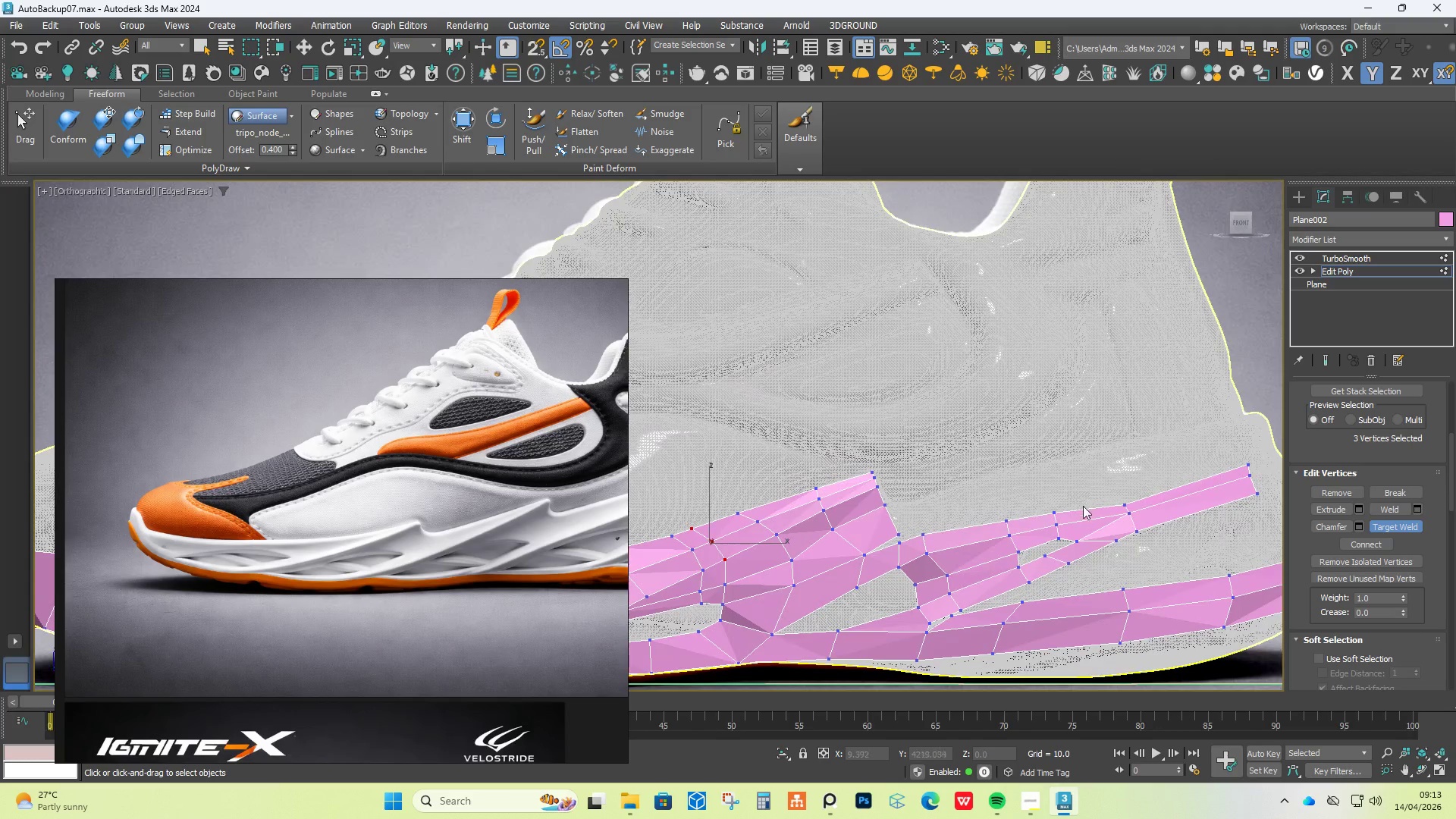 
key(F4)
 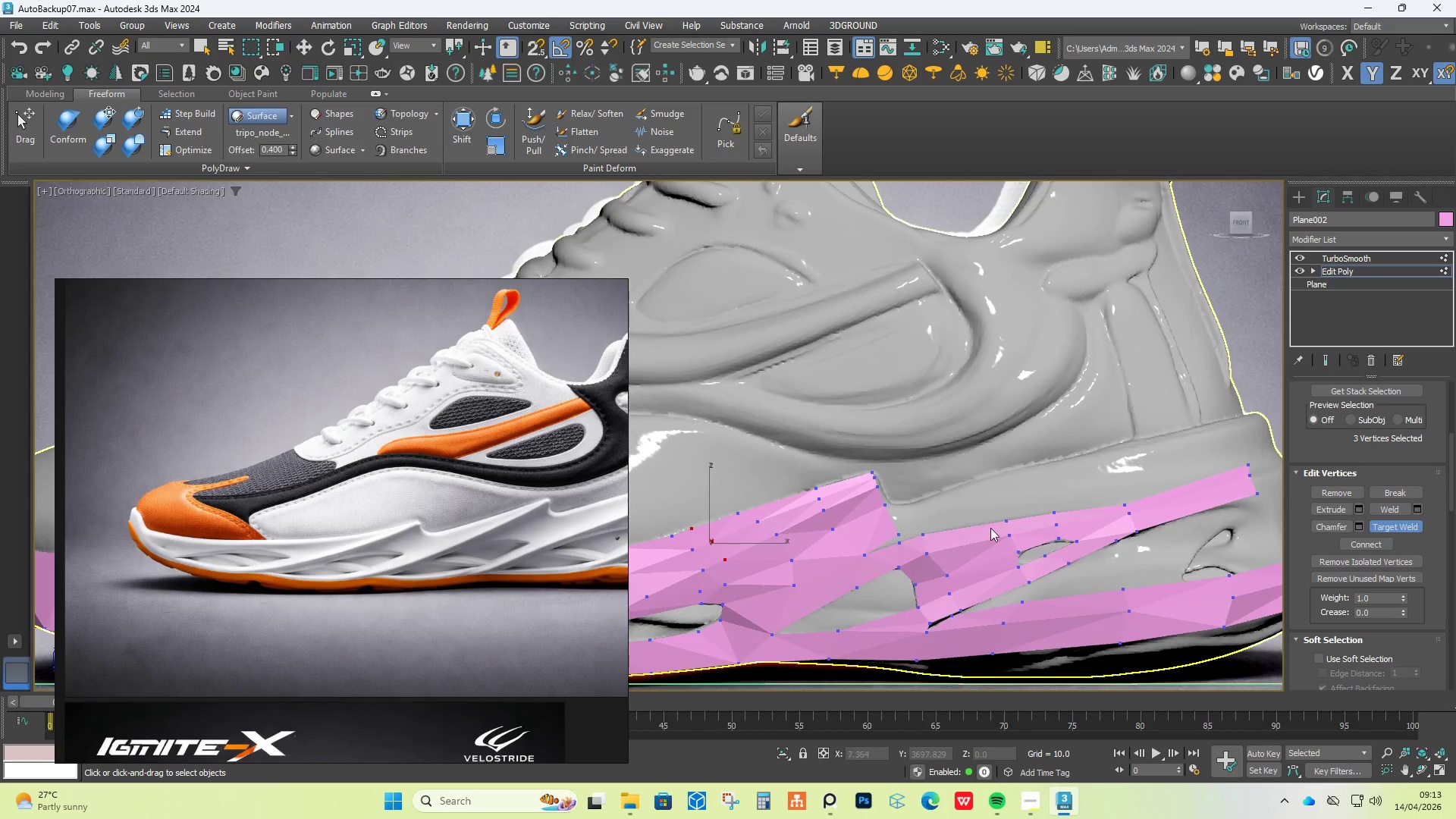 
scroll: coordinate [990, 529], scroll_direction: down, amount: 2.0
 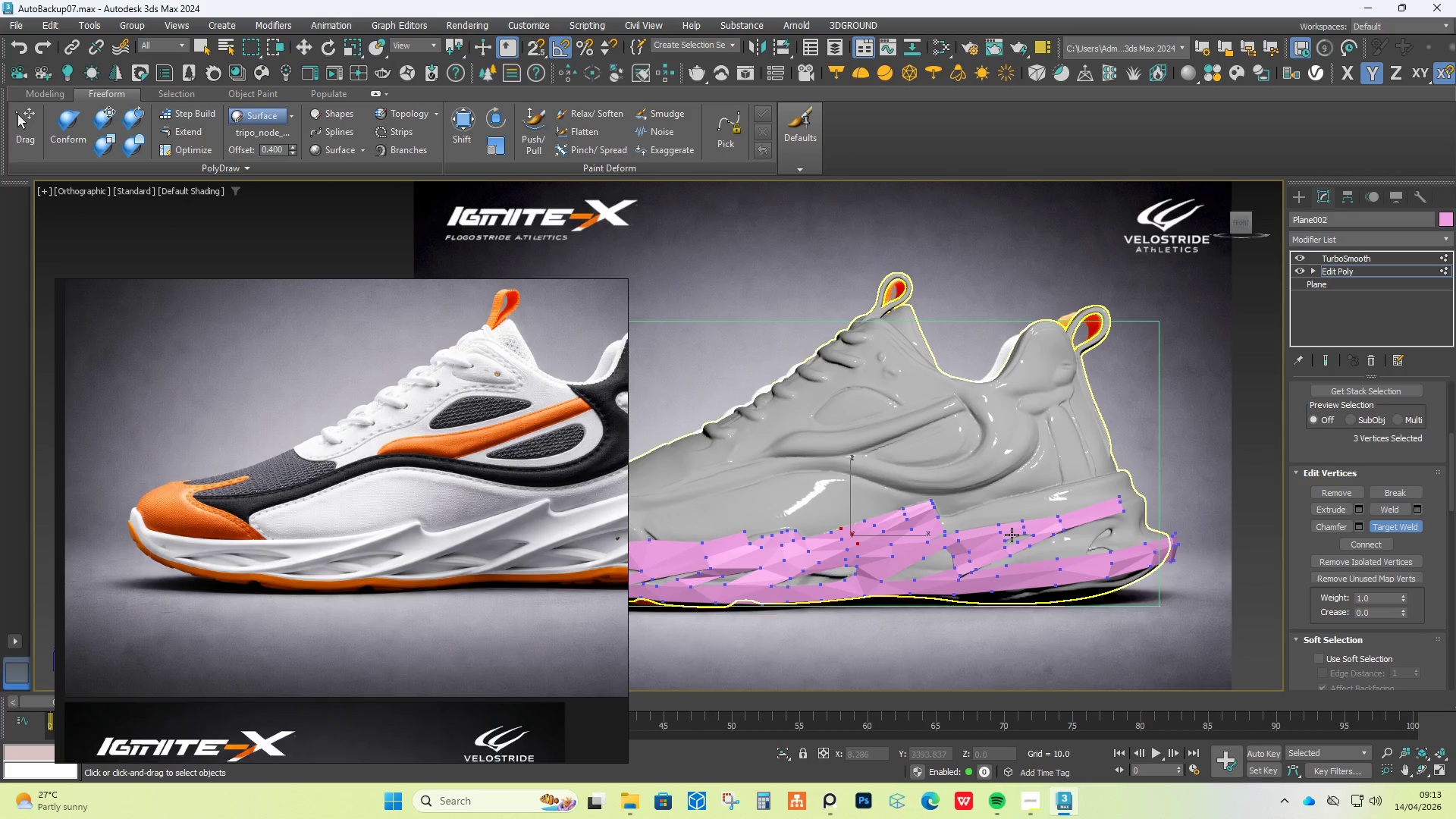 
scroll: coordinate [830, 541], scroll_direction: up, amount: 1.0
 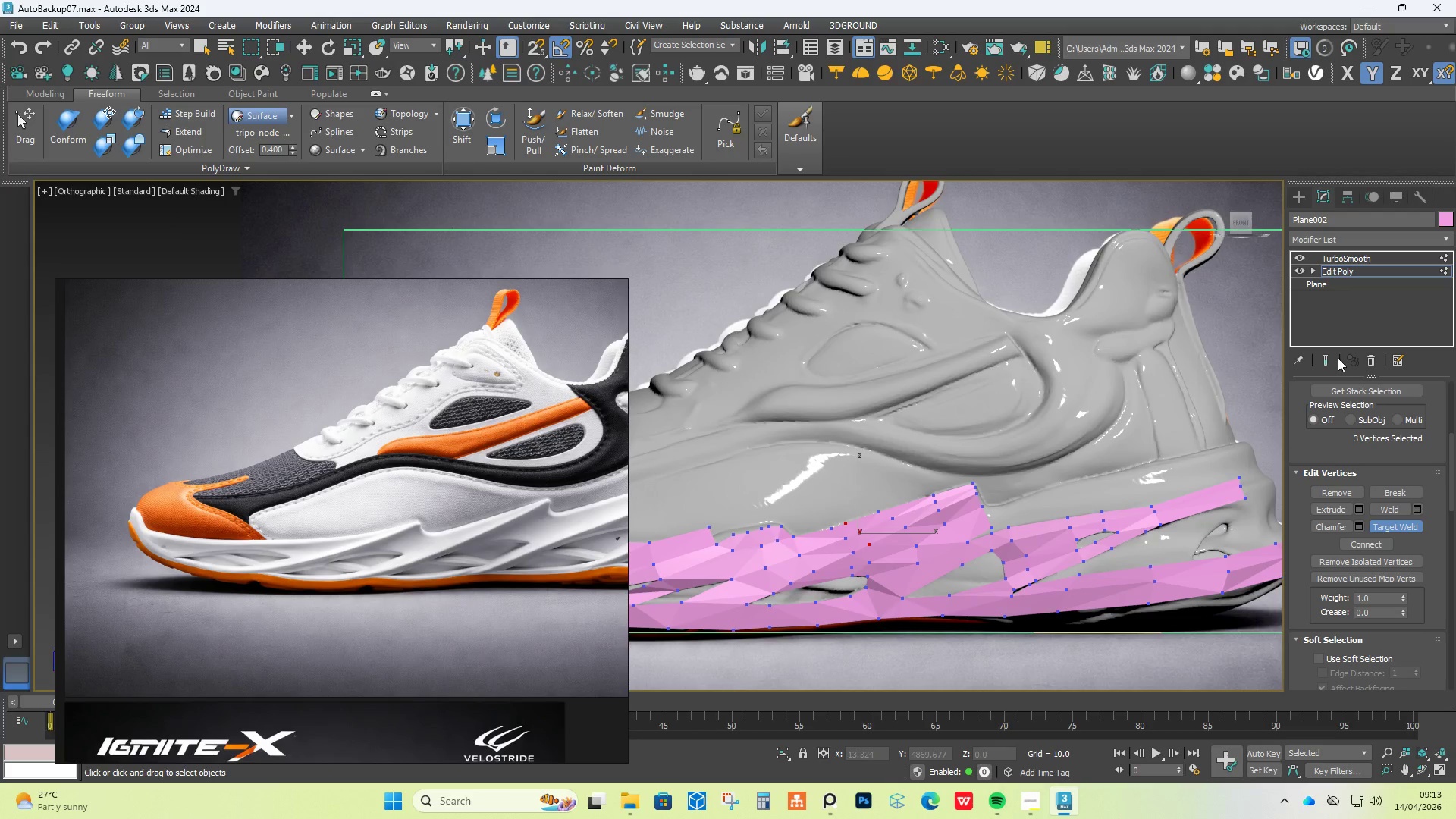 
left_click([1330, 353])
 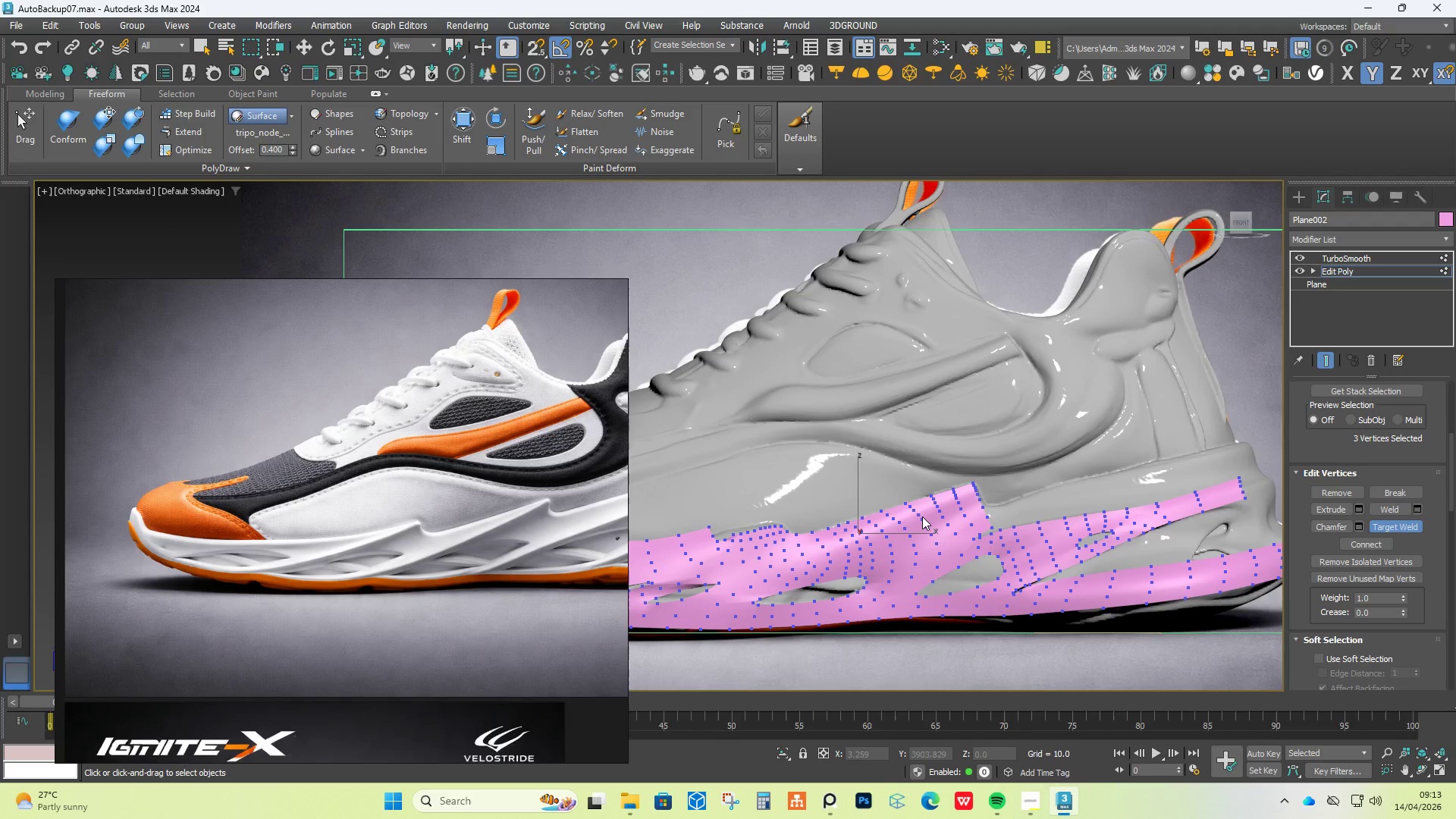 
scroll: coordinate [936, 512], scroll_direction: down, amount: 2.0
 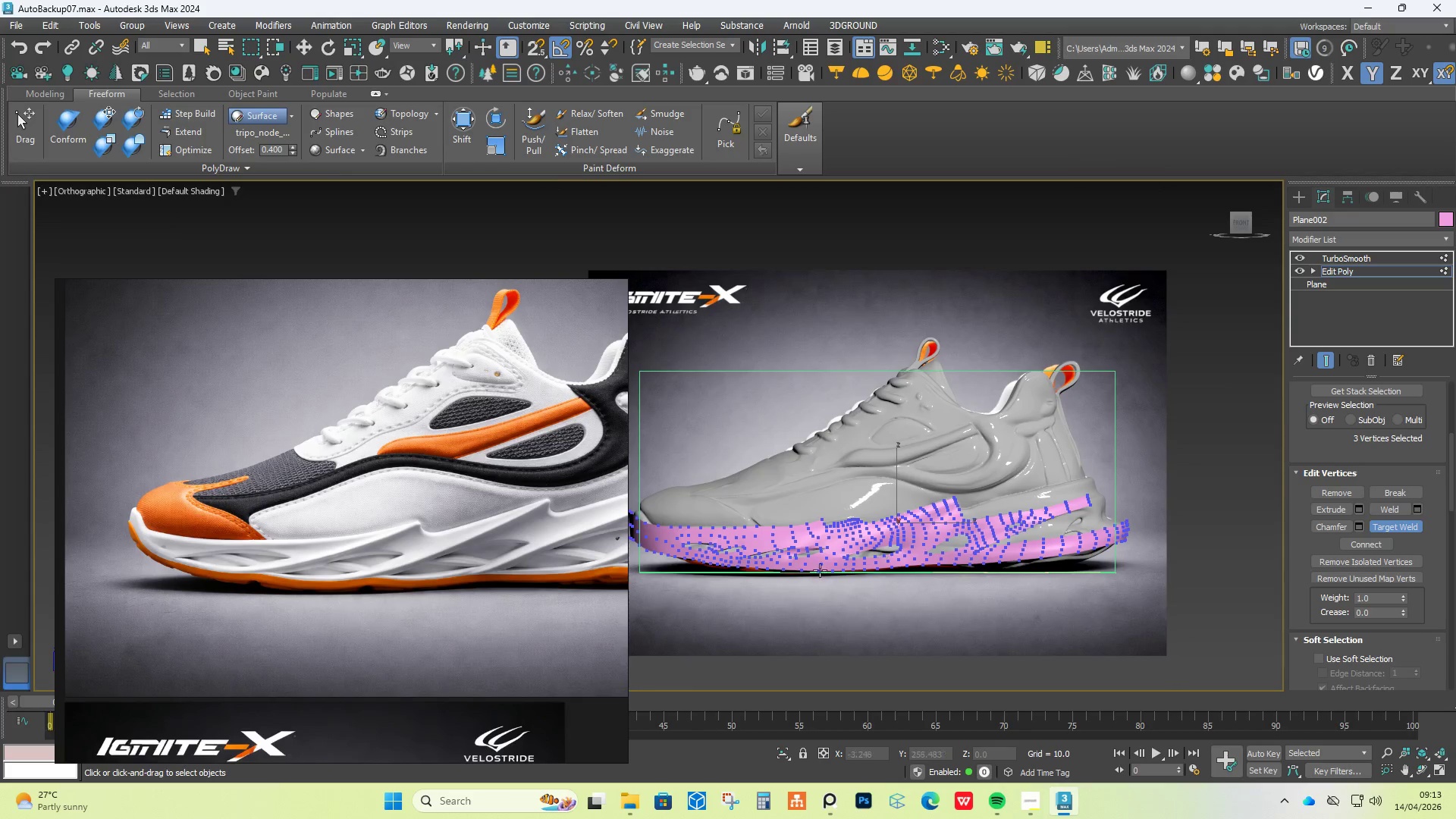 
scroll: coordinate [814, 554], scroll_direction: up, amount: 5.0
 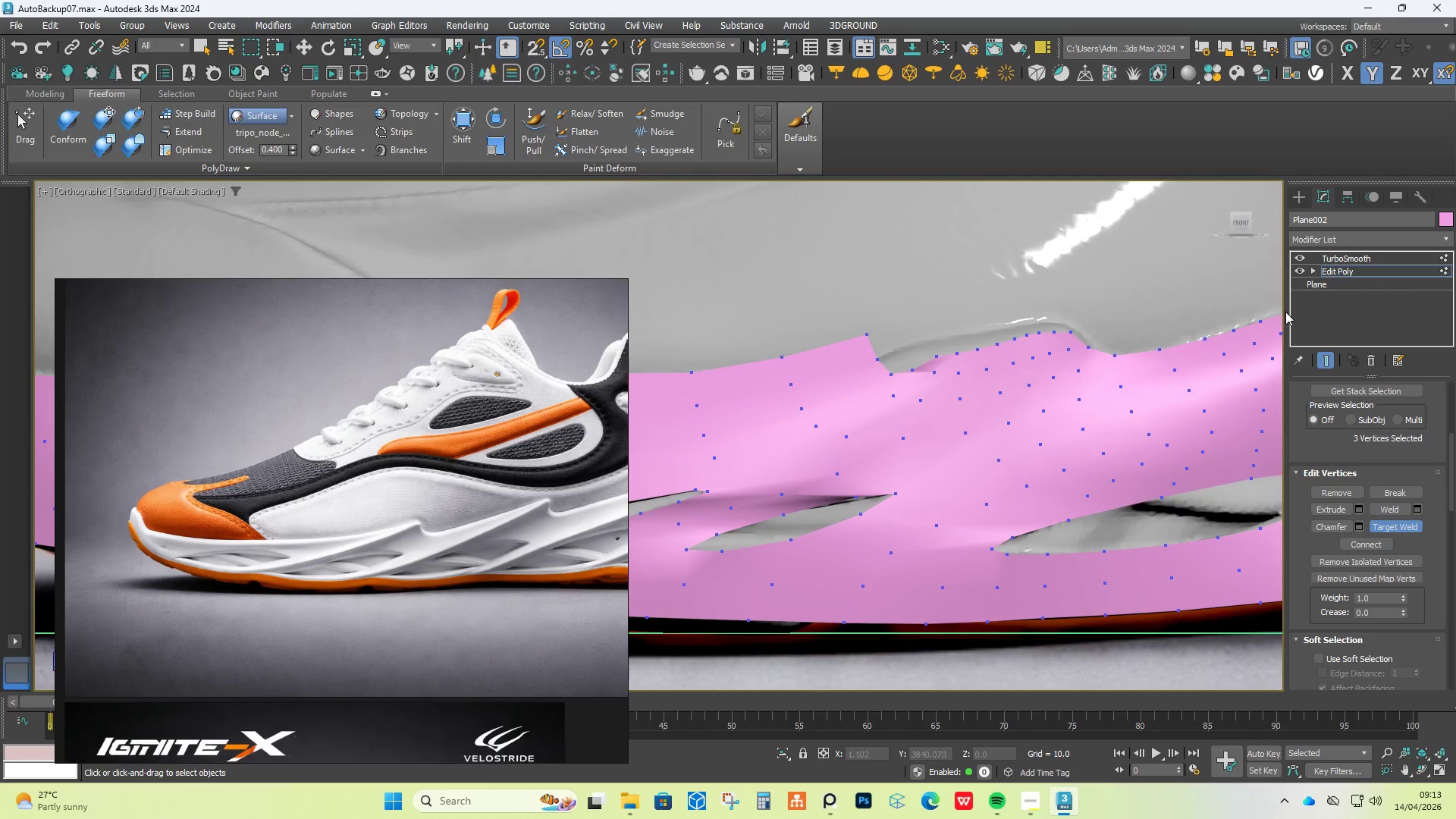 
left_click([1317, 356])
 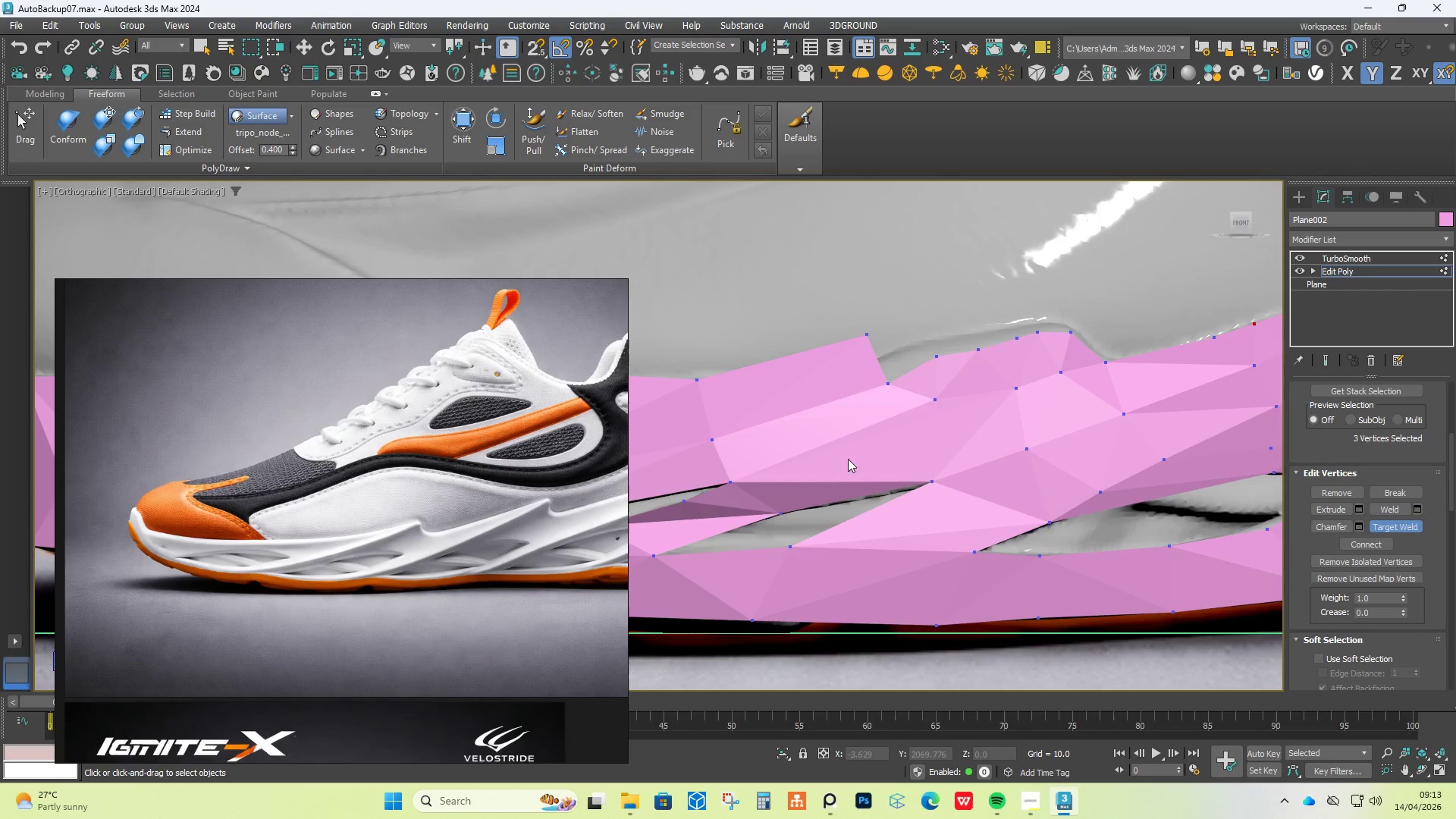 
key(F4)
 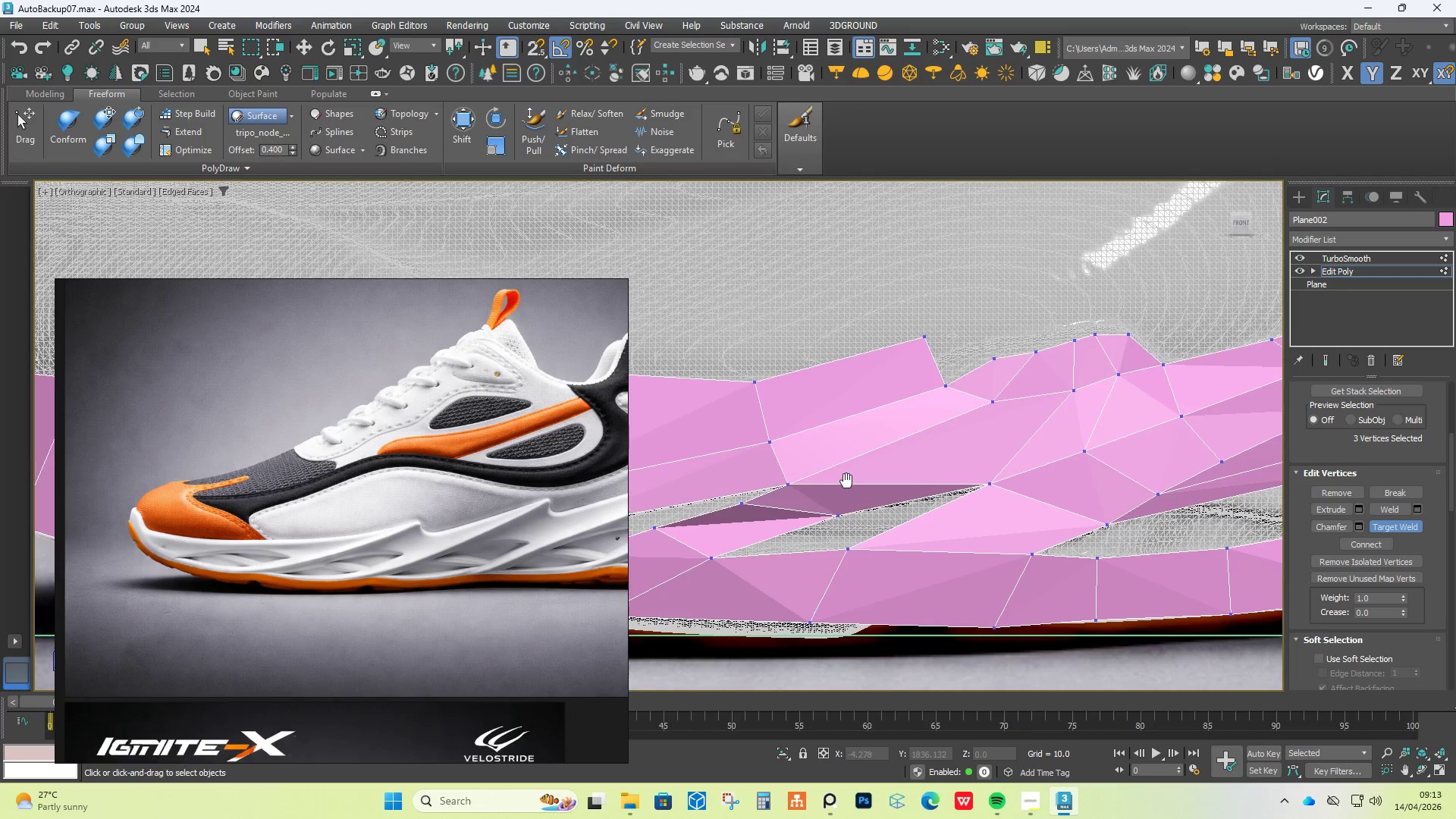 
key(Alt+1)
 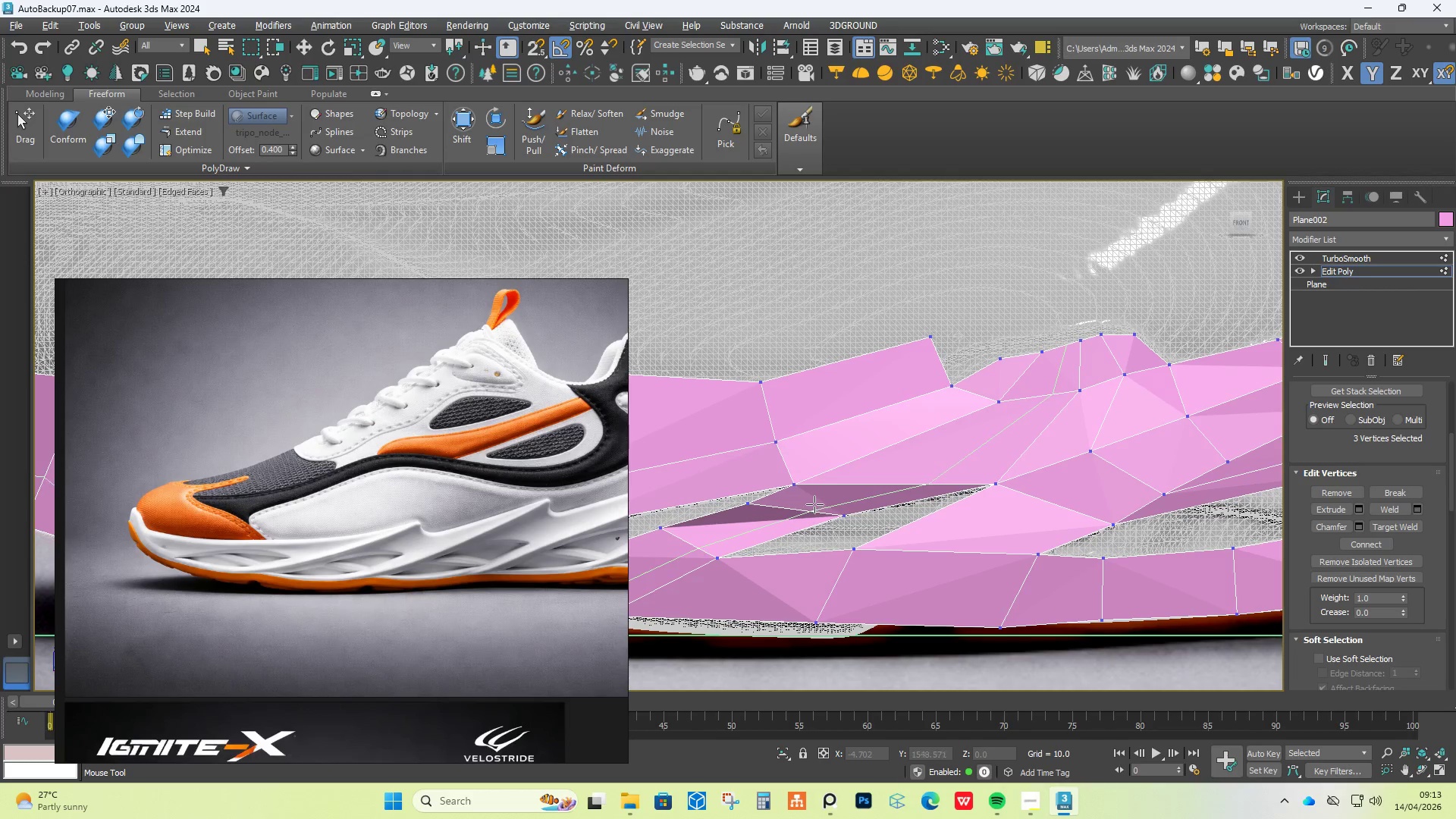 
left_click([814, 500])
 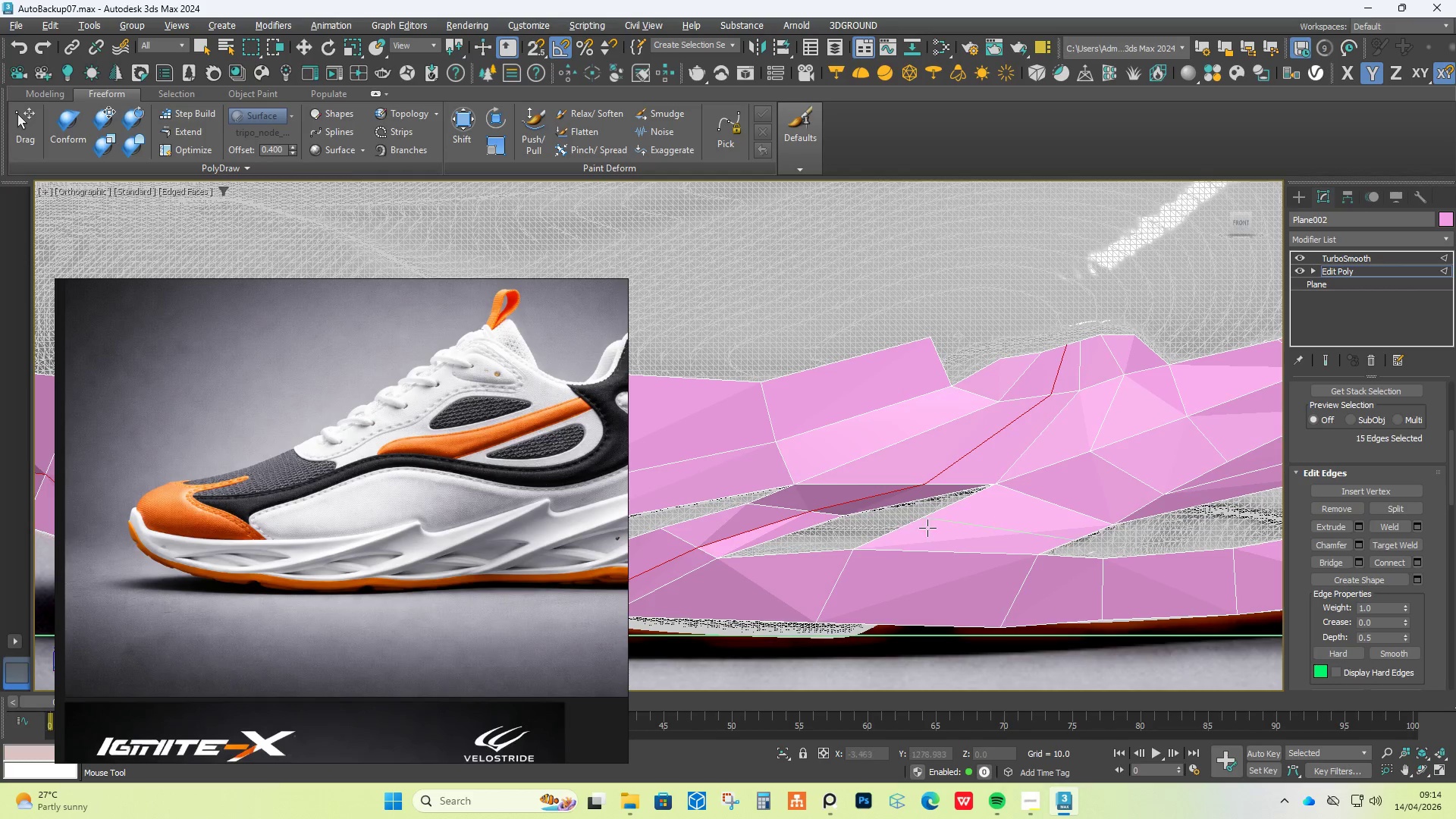 
right_click([930, 528])
 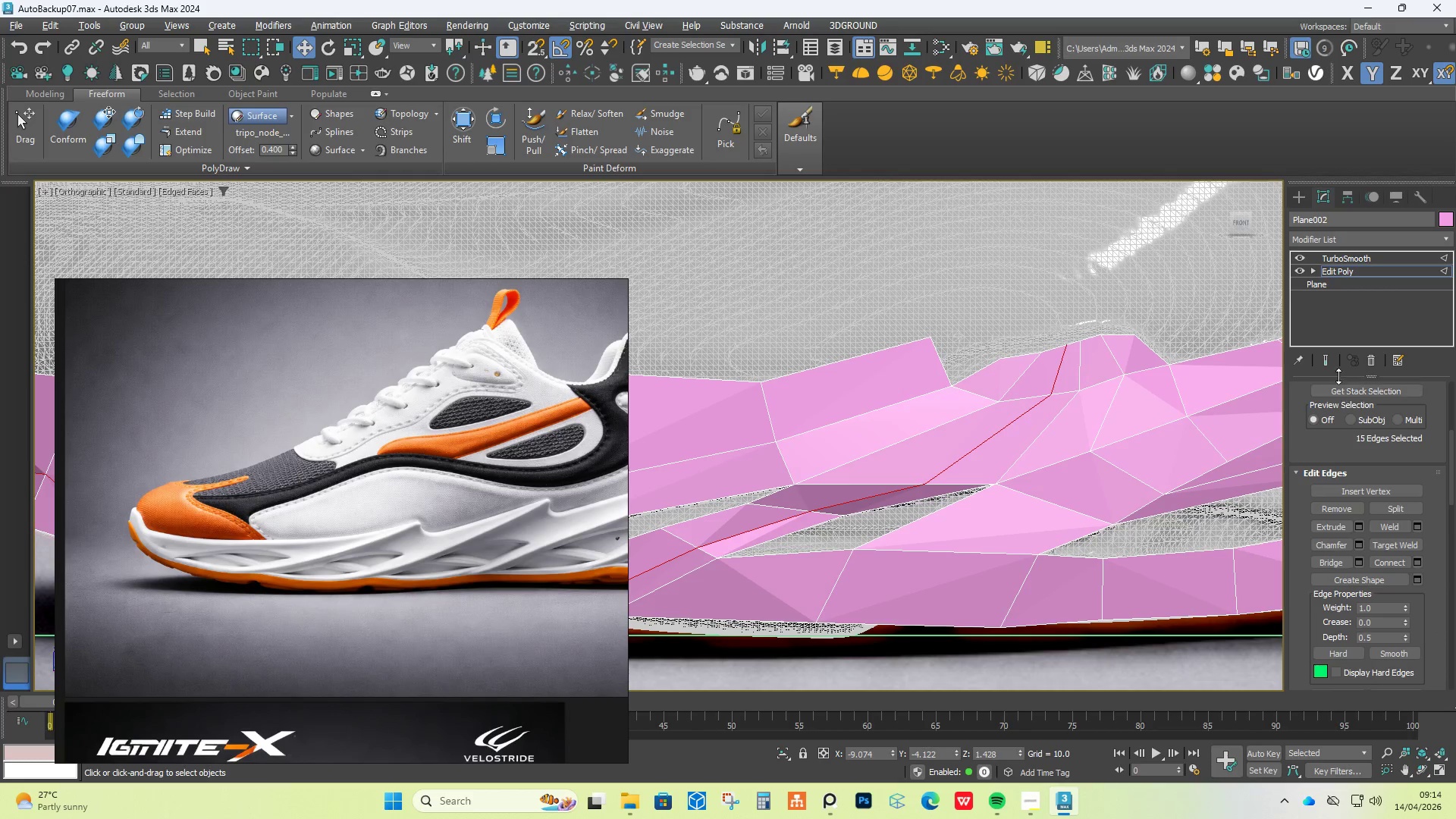 
left_click([1330, 359])
 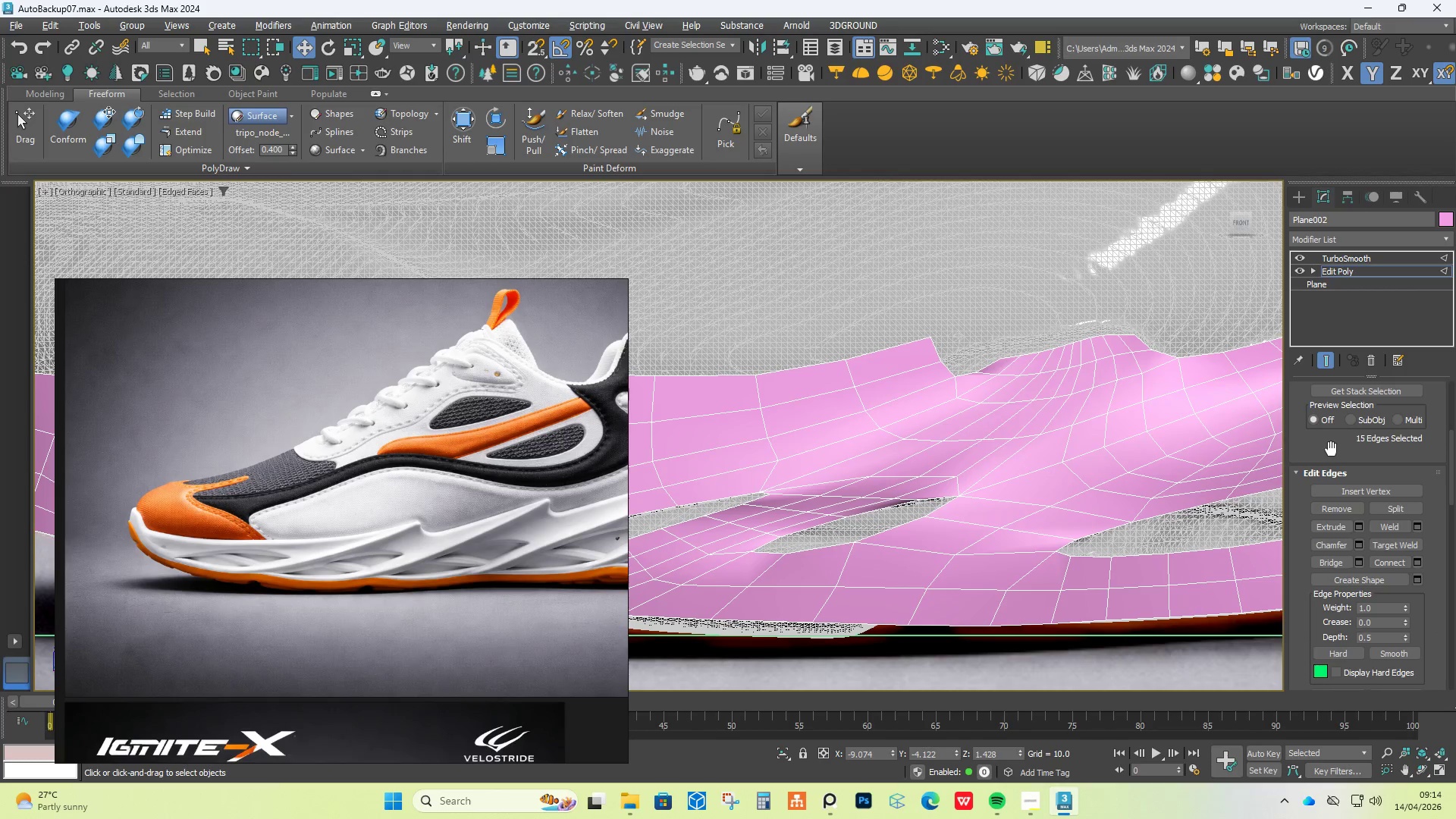 
key(Control+Z)
 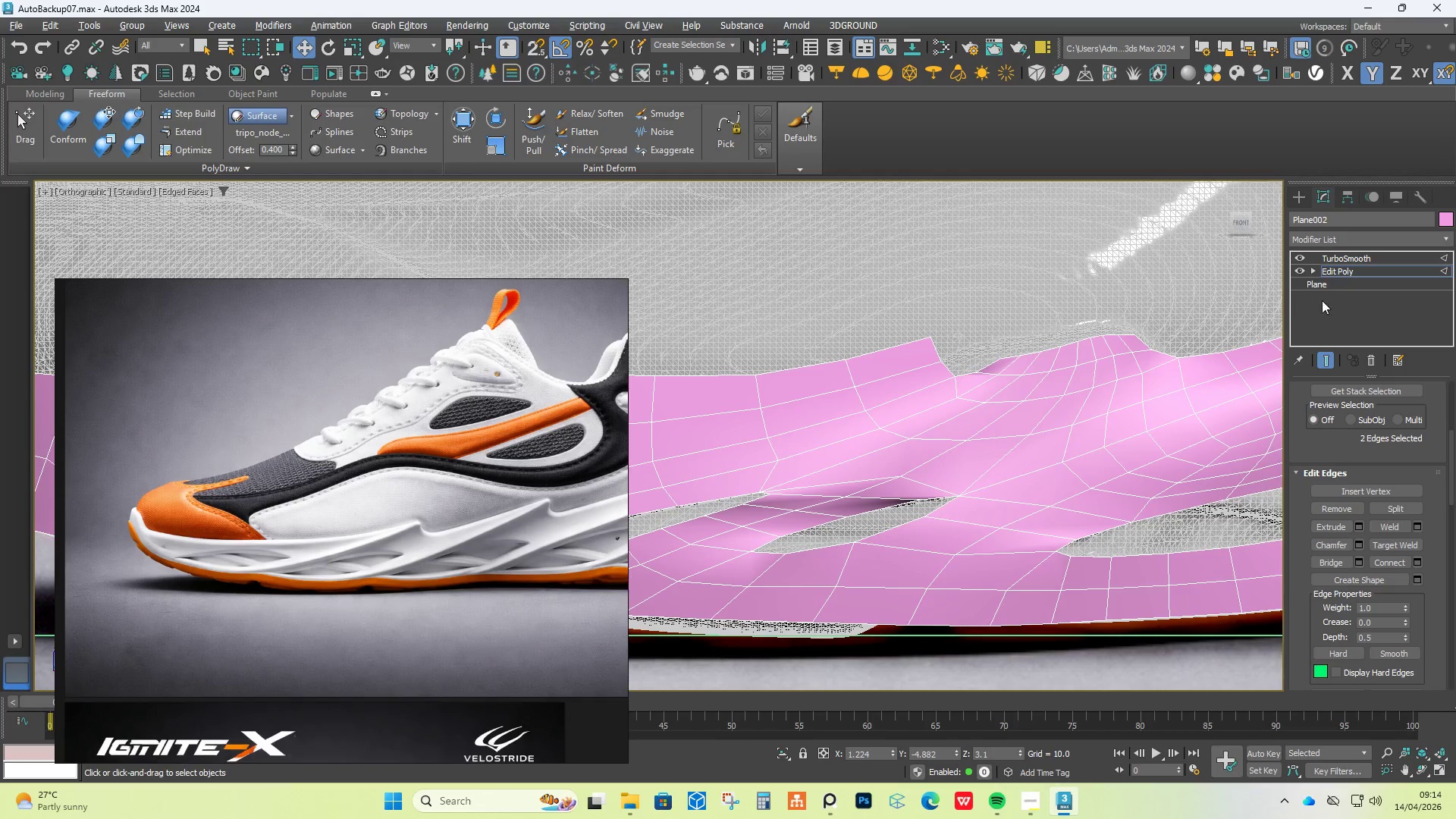 
left_click([1334, 366])
 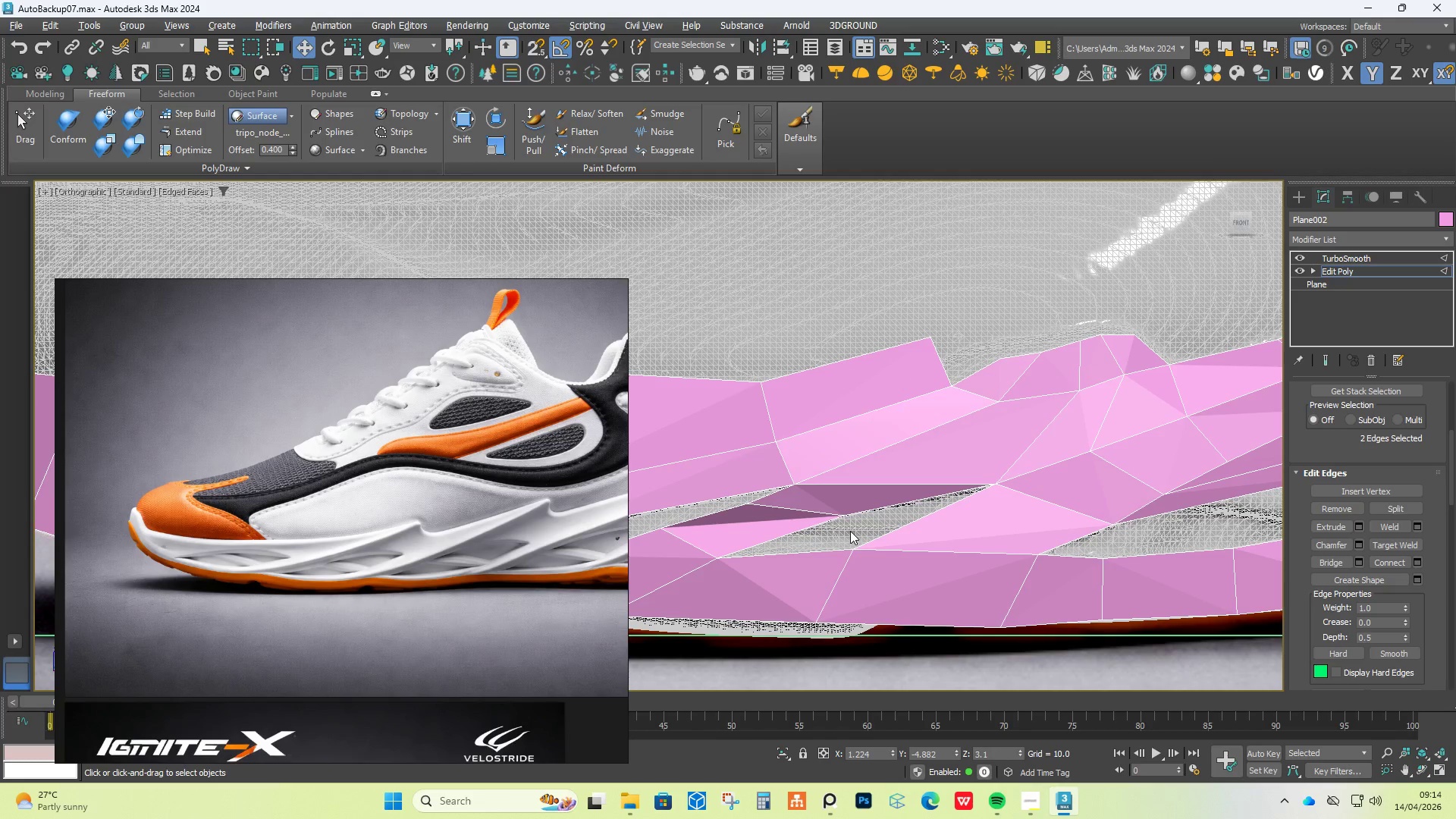 
scroll: coordinate [822, 534], scroll_direction: down, amount: 1.0
 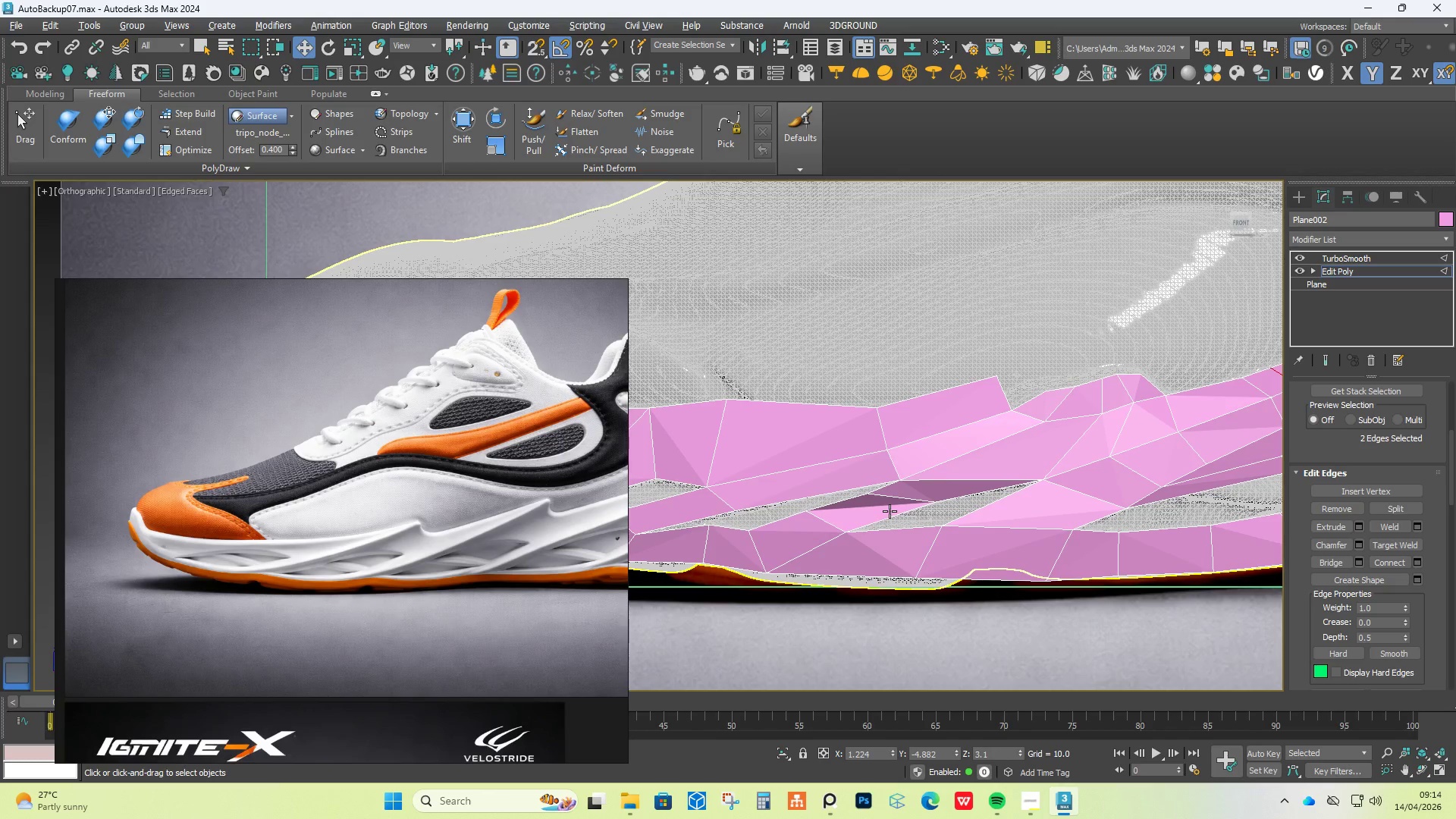 
key(Alt+1)
 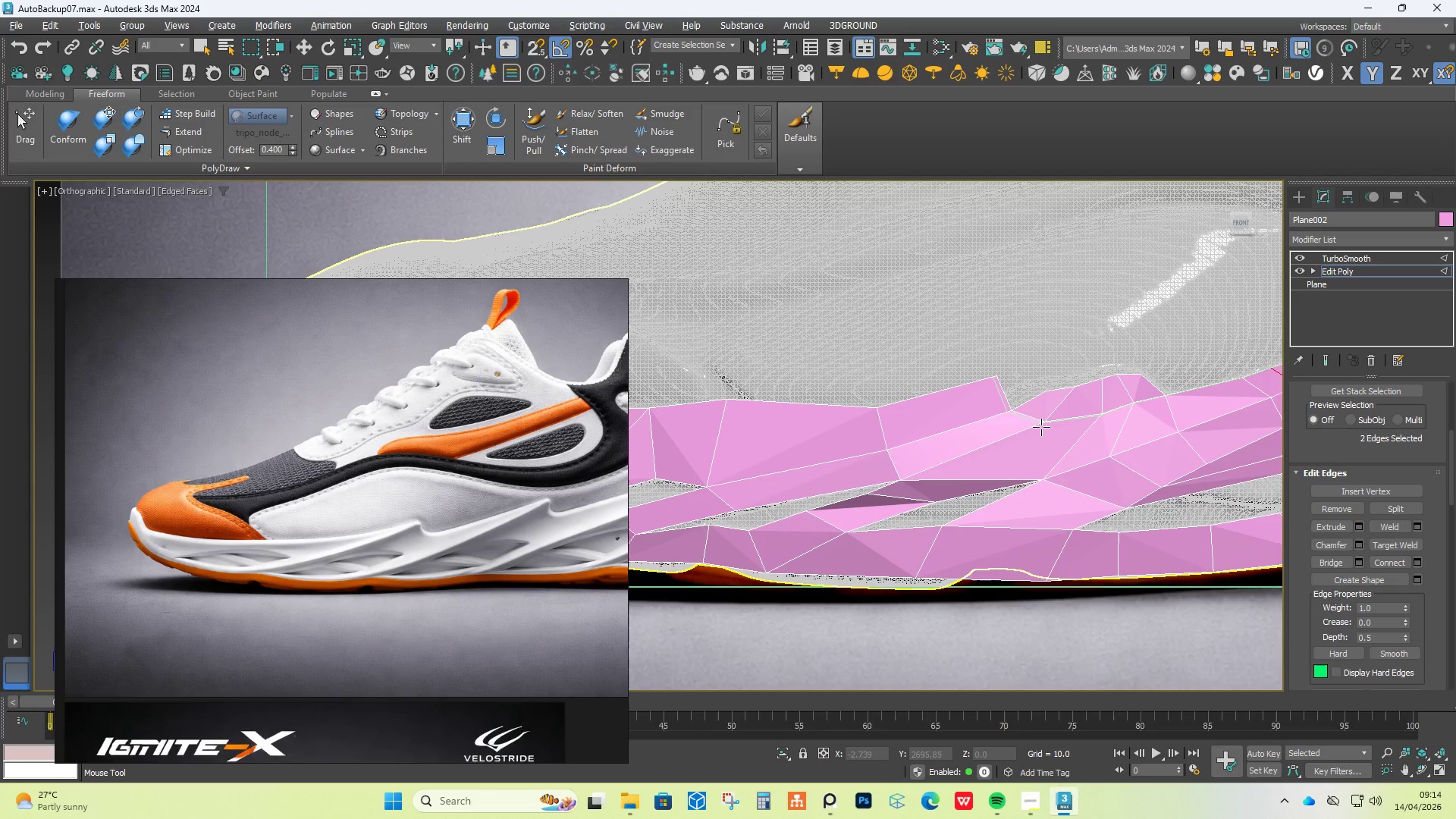 
scroll: coordinate [1043, 450], scroll_direction: down, amount: 2.0
 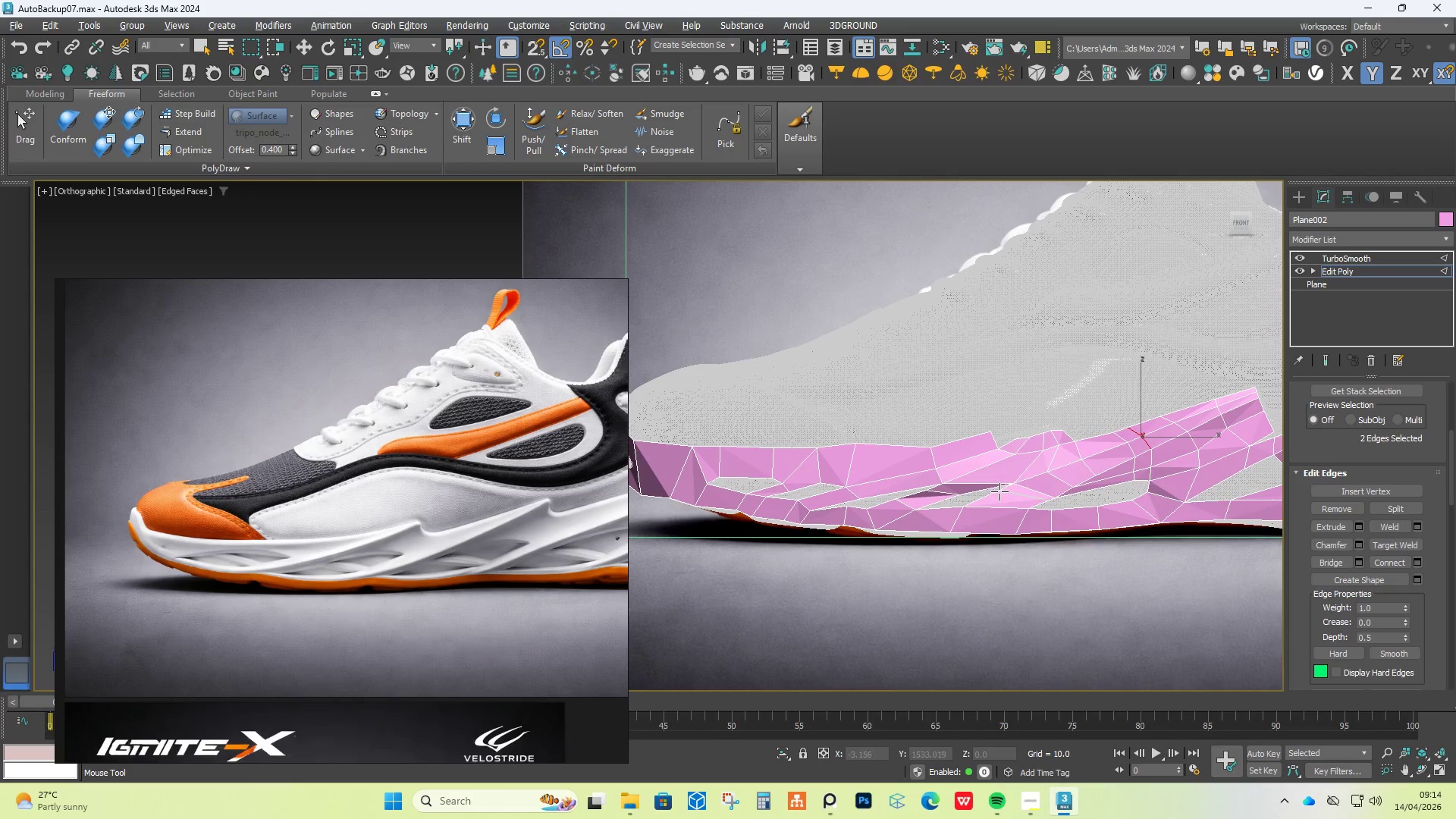 
right_click([916, 546])
 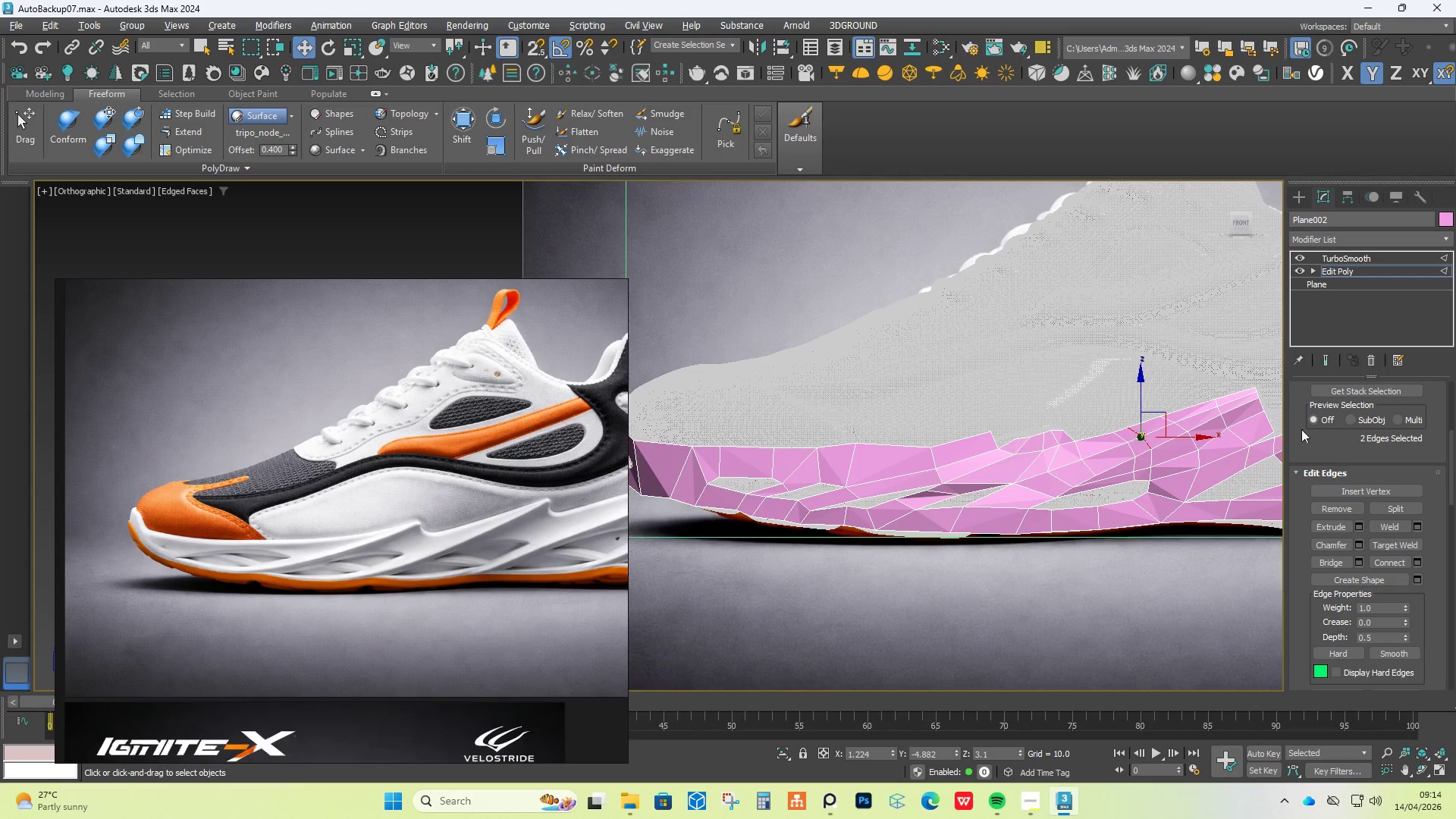 
left_click([1321, 368])
 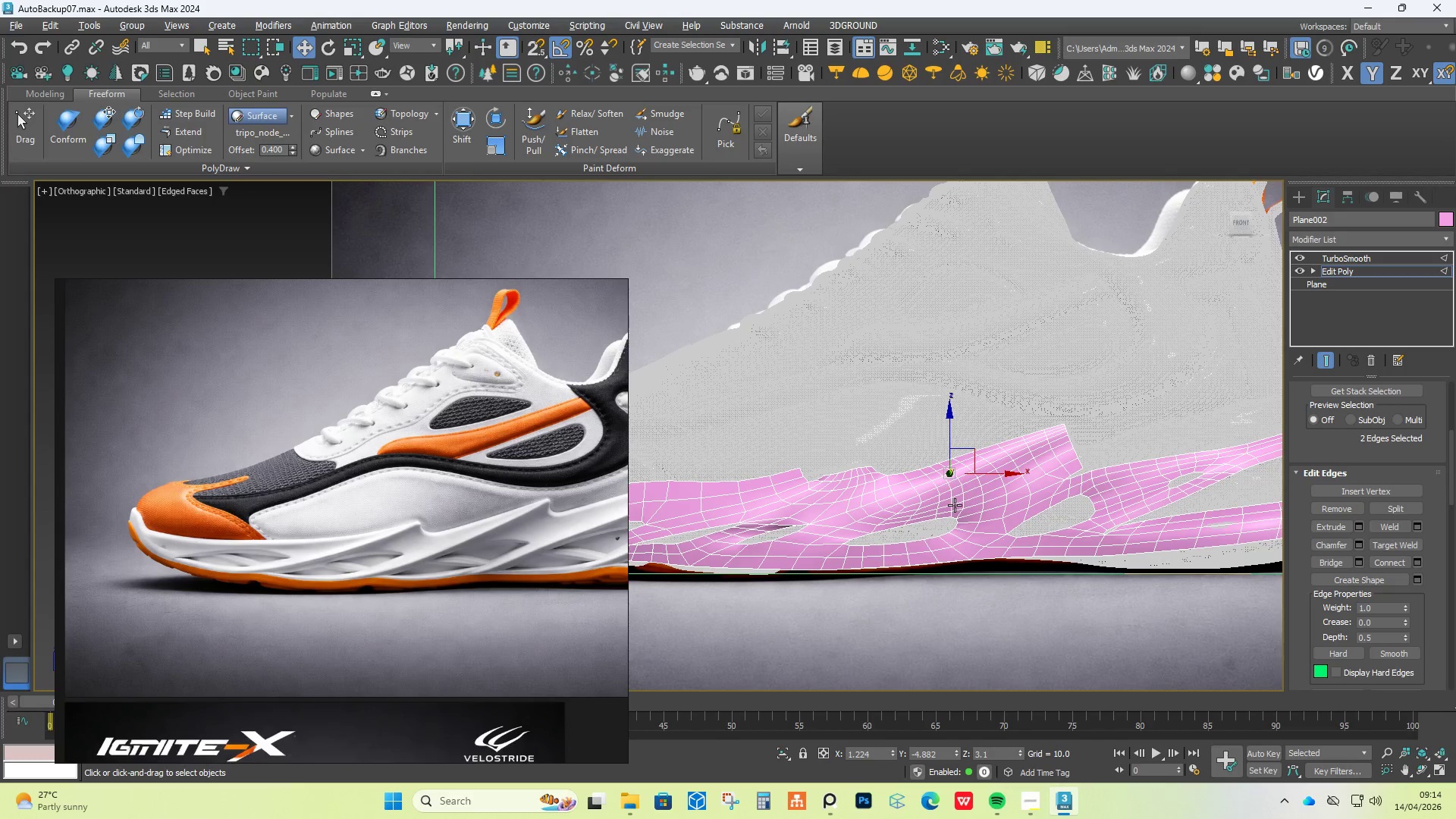 
key(F4)
 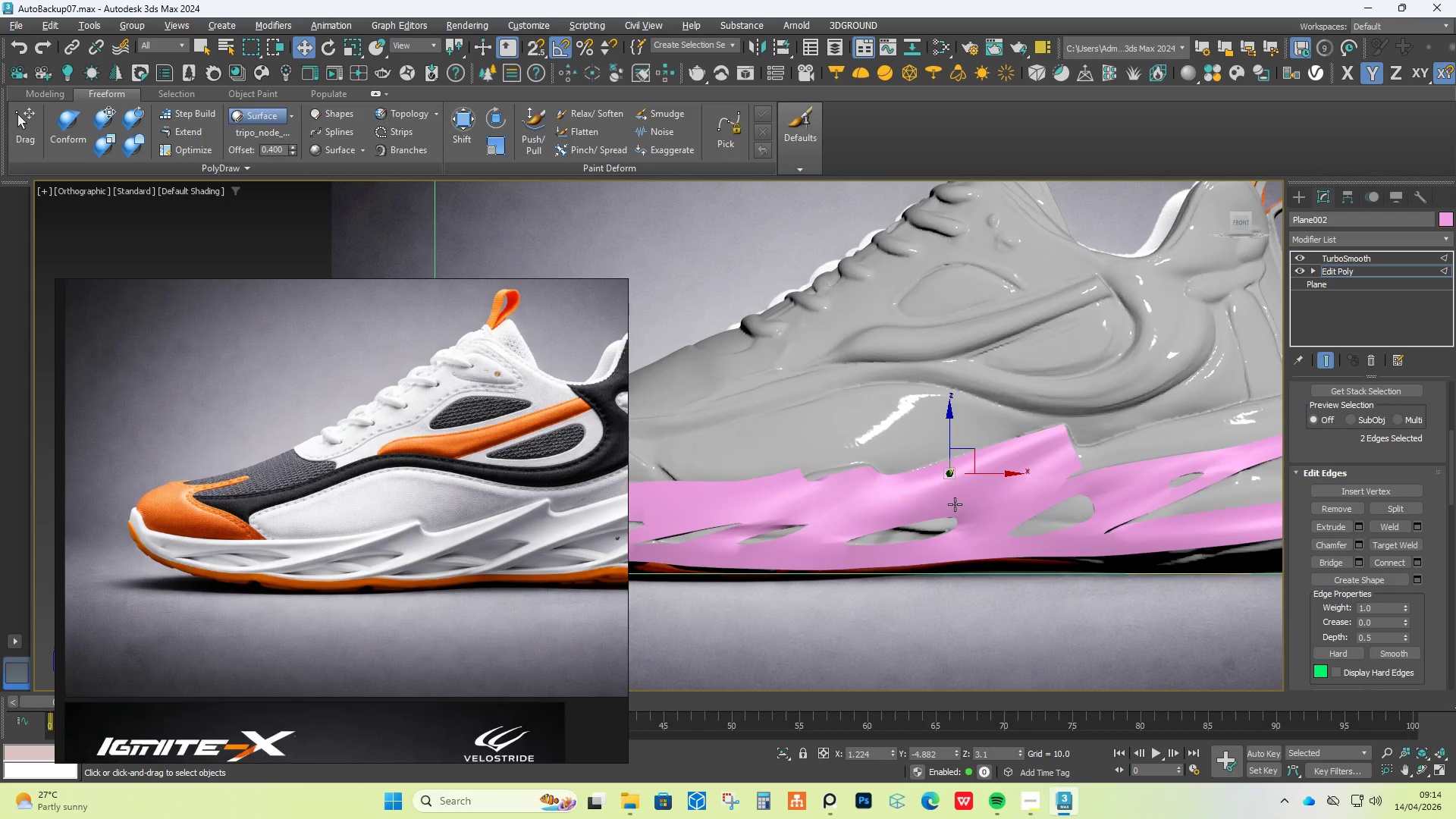 
hold_key(key=AltLeft, duration=1.5)
 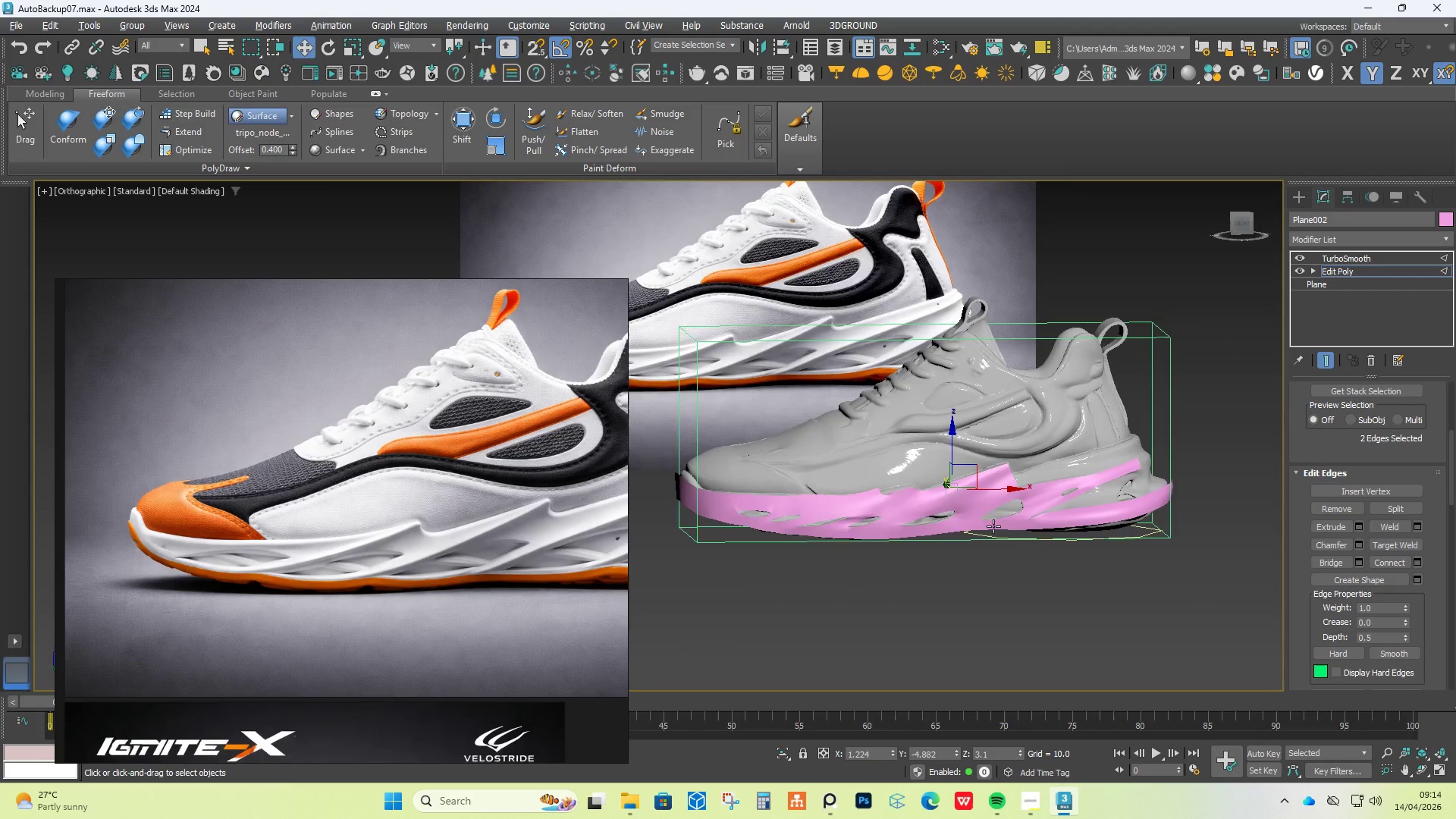 
scroll: coordinate [955, 505], scroll_direction: down, amount: 2.0
 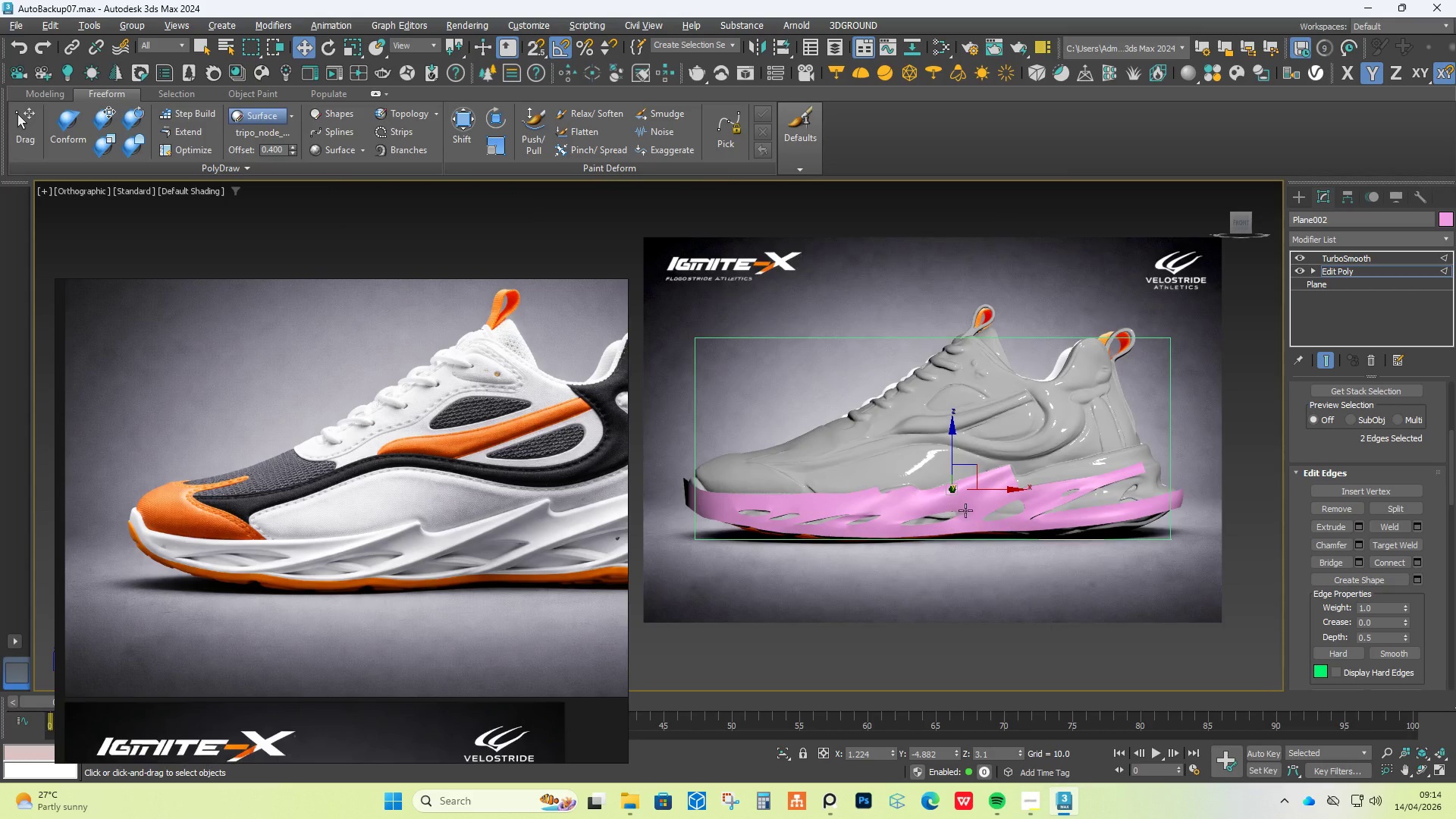 
hold_key(key=AltLeft, duration=0.59)
 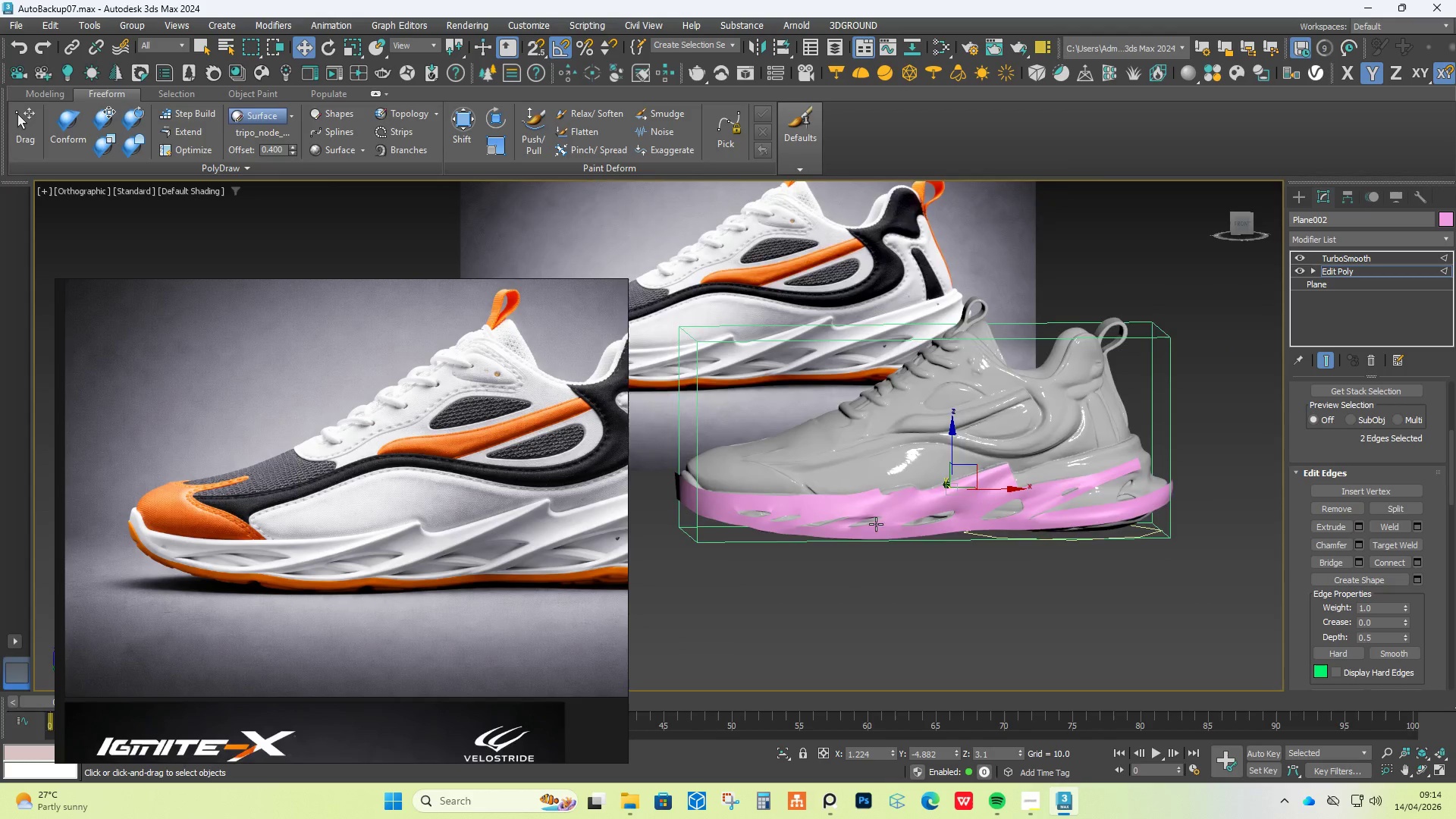 
scroll: coordinate [409, 535], scroll_direction: up, amount: 9.0
 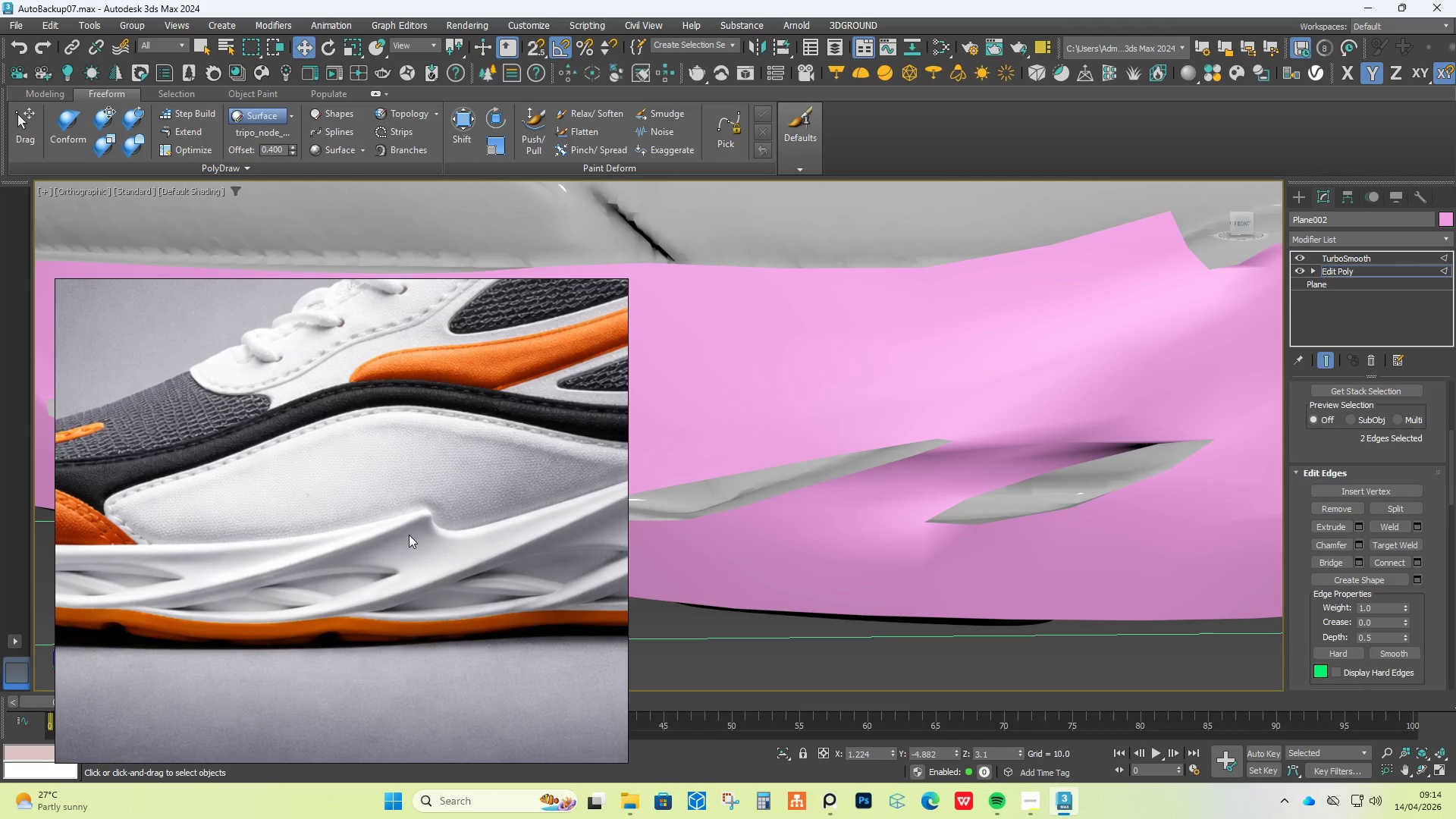 
wait(5.39)
 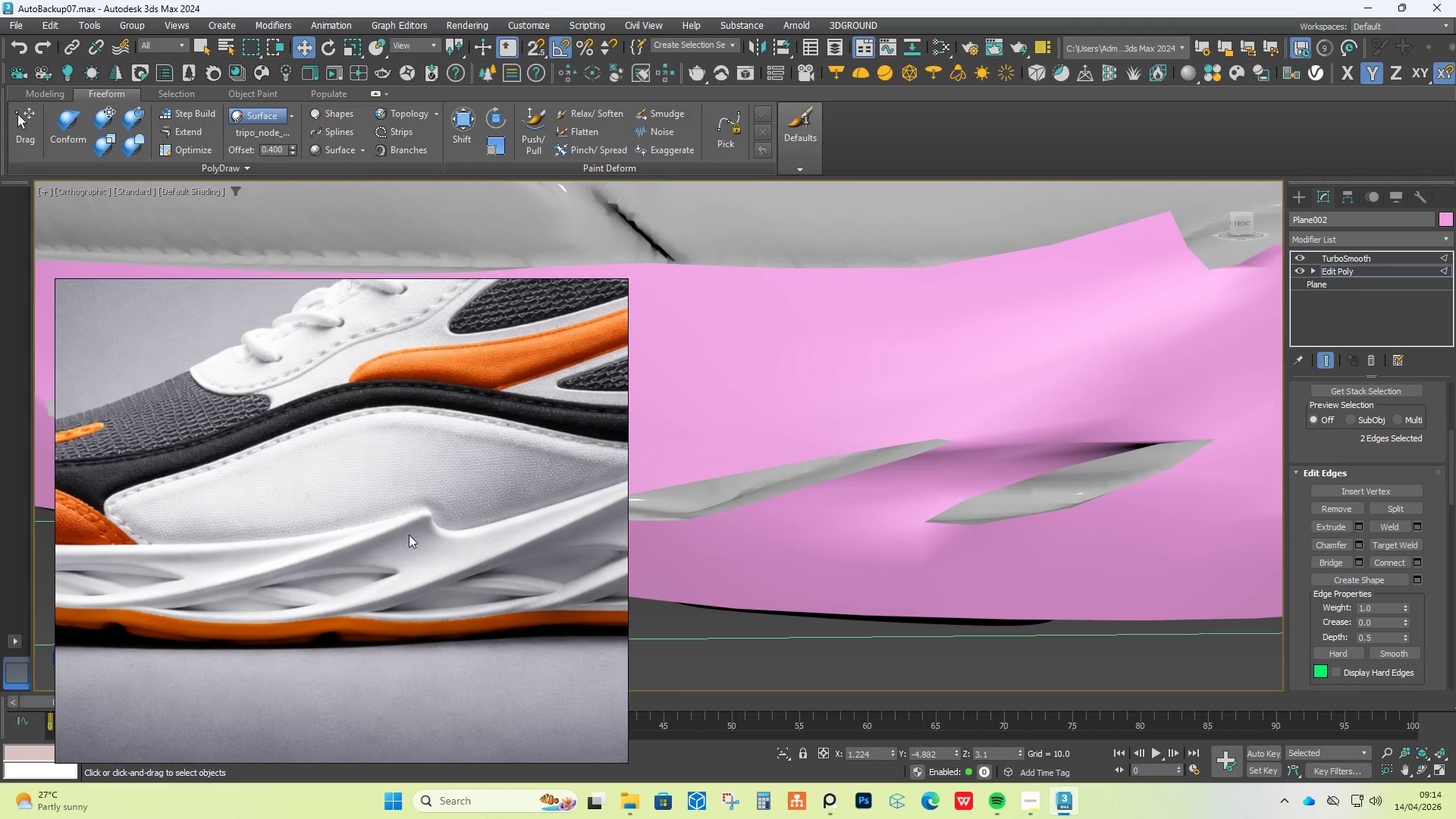 
scroll: coordinate [409, 535], scroll_direction: down, amount: 6.0
 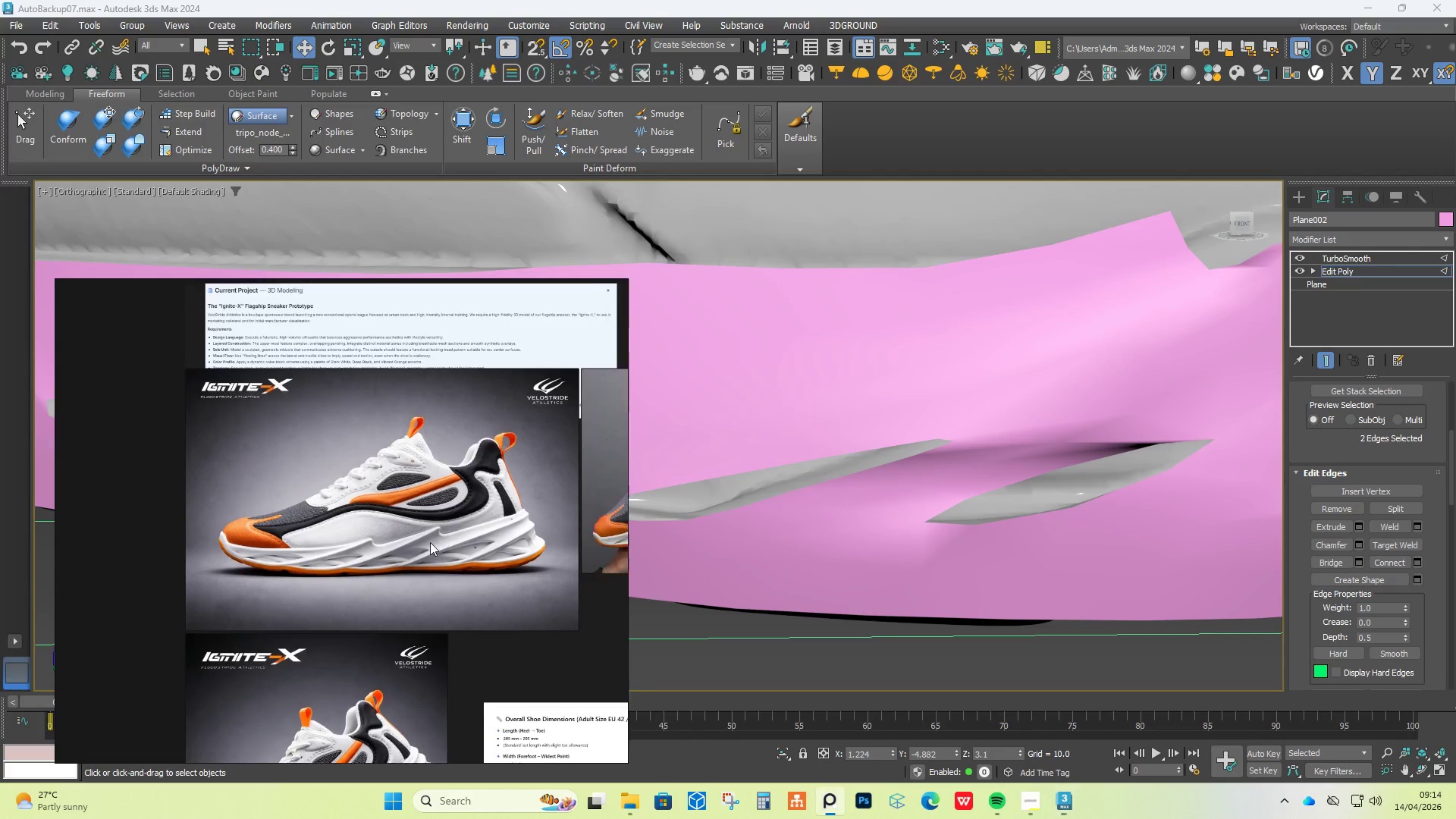 
scroll: coordinate [471, 562], scroll_direction: up, amount: 5.0
 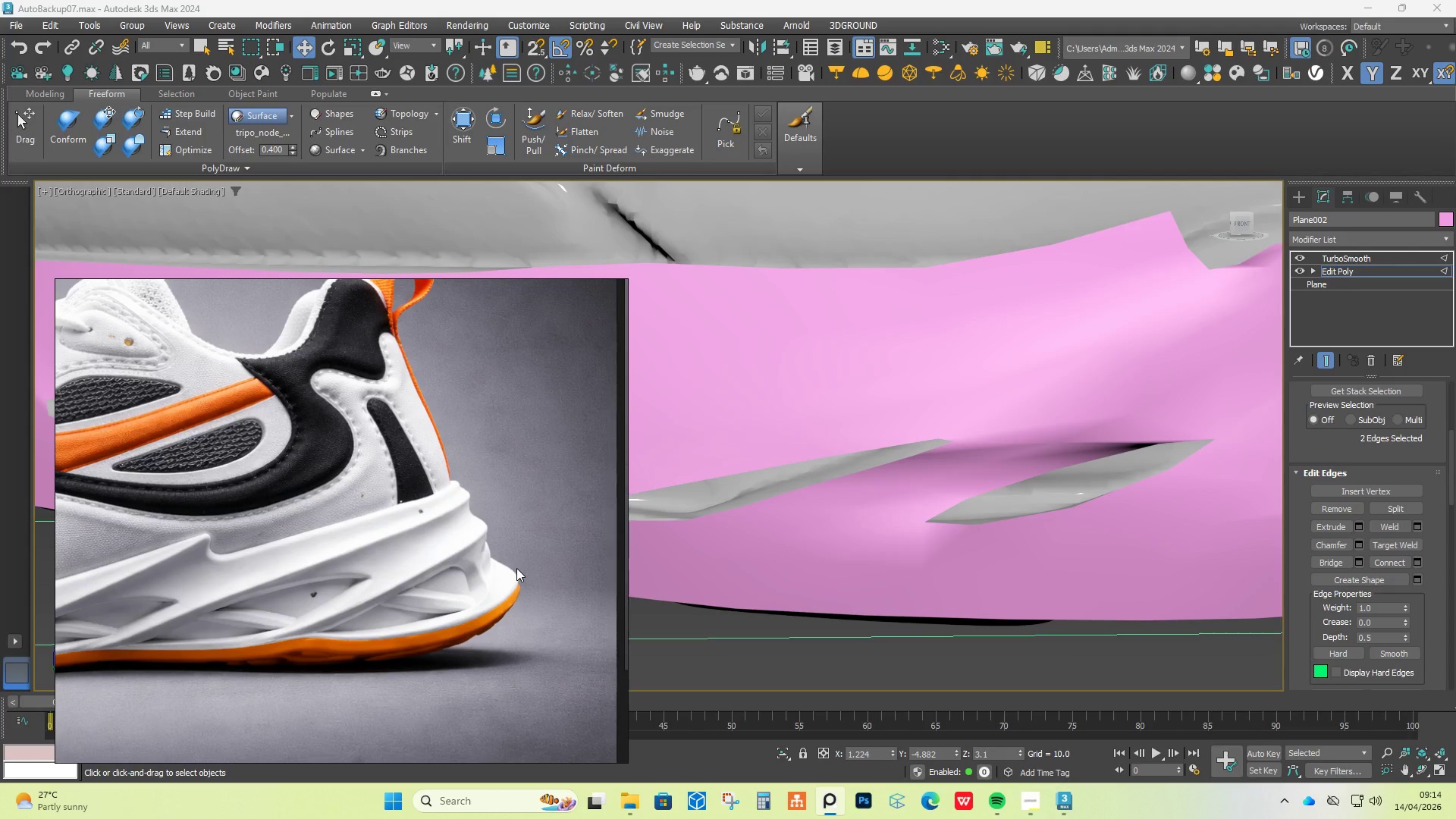 
scroll: coordinate [271, 568], scroll_direction: down, amount: 6.0
 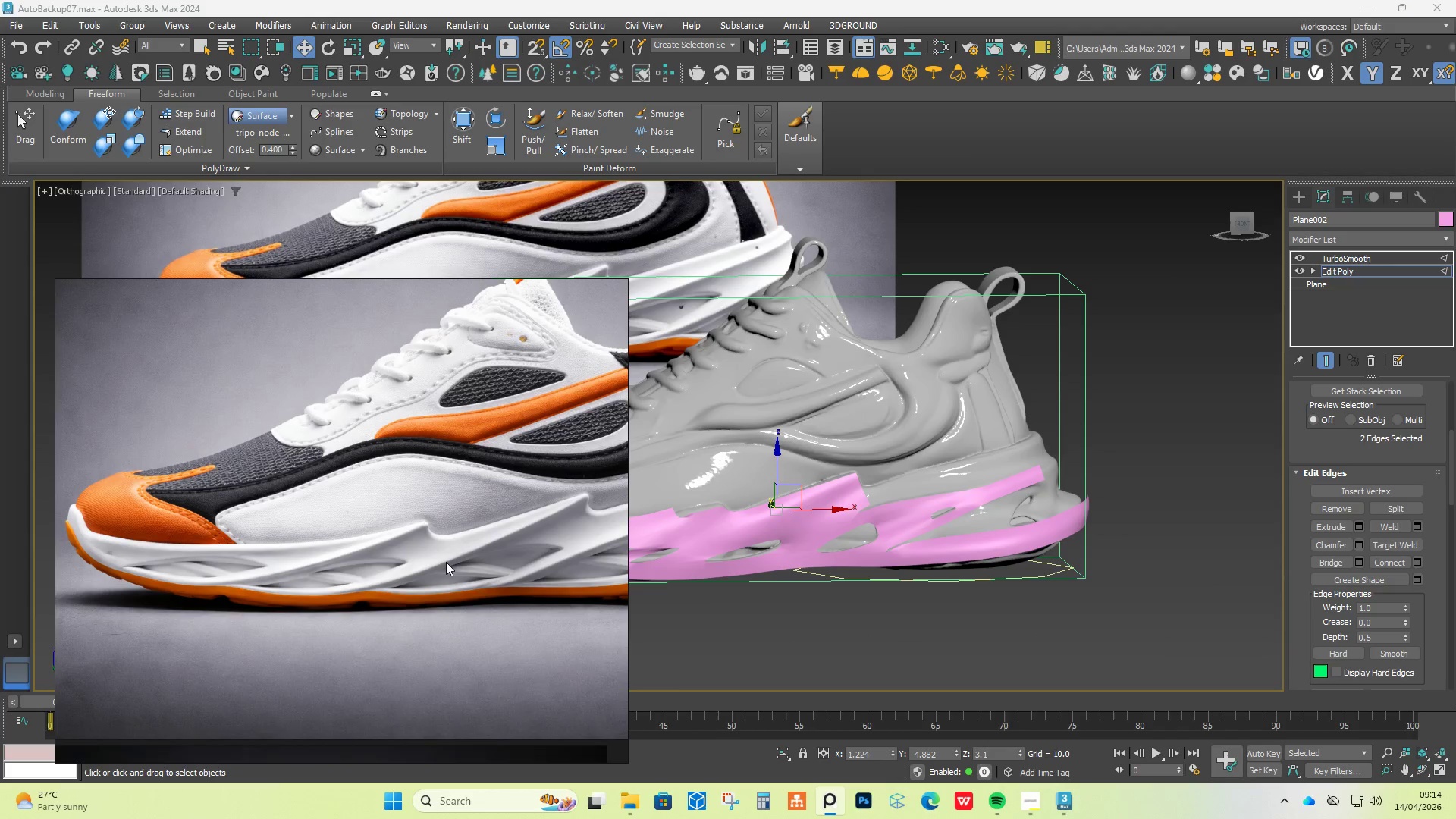 
scroll: coordinate [908, 497], scroll_direction: up, amount: 5.0
 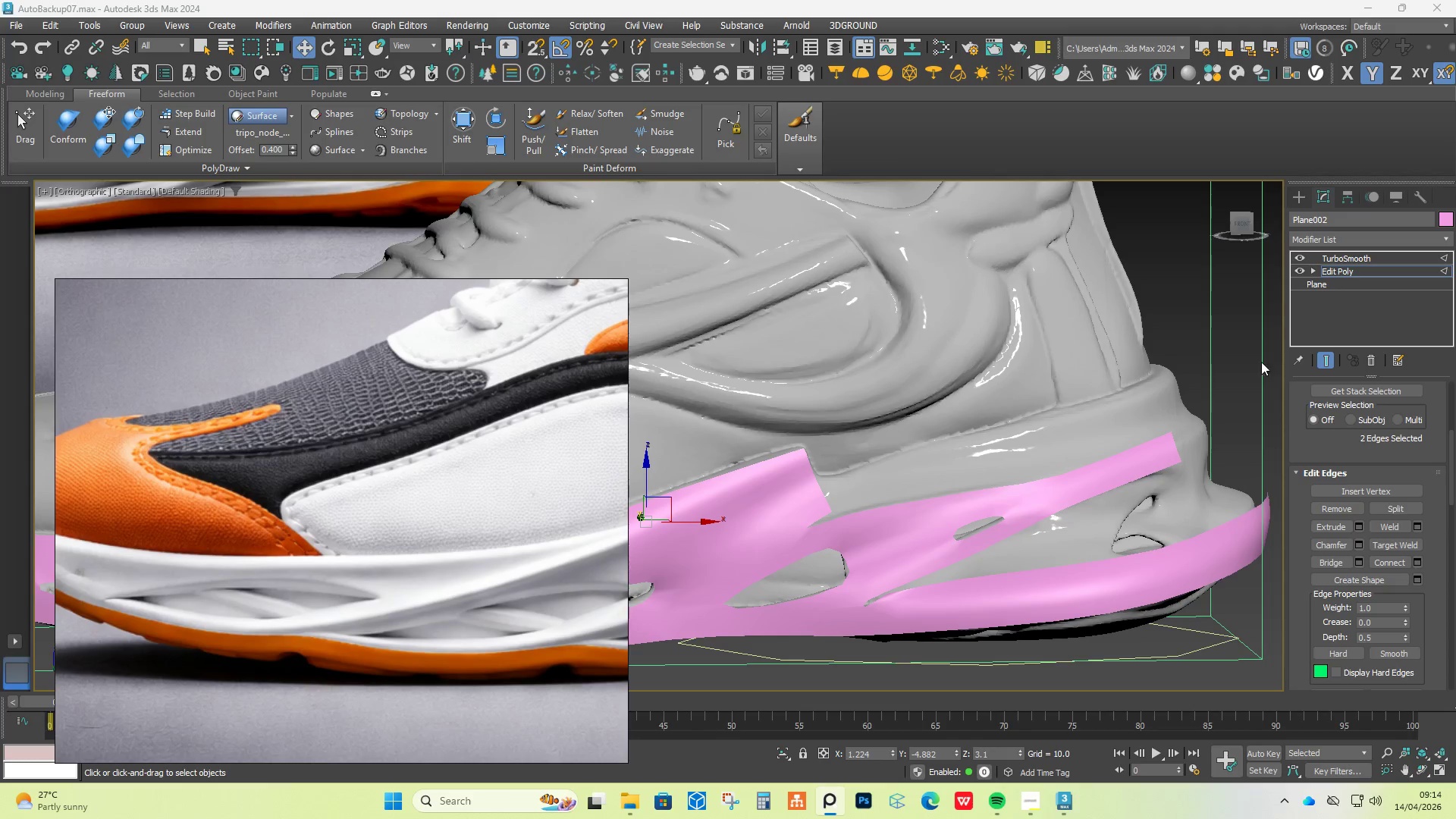 
hold_key(key=AltLeft, duration=1.5)
 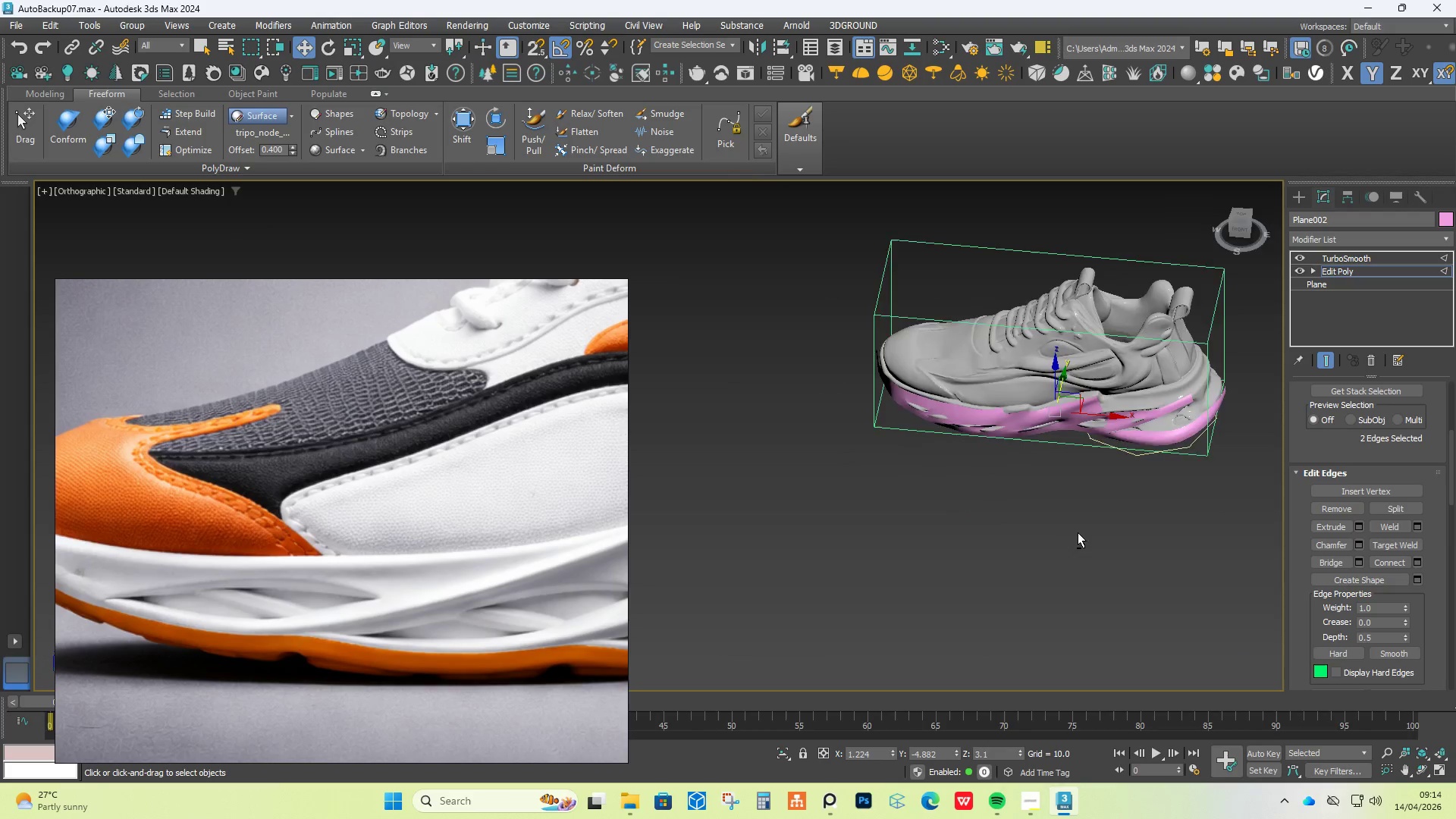 
scroll: coordinate [1191, 375], scroll_direction: down, amount: 4.0
 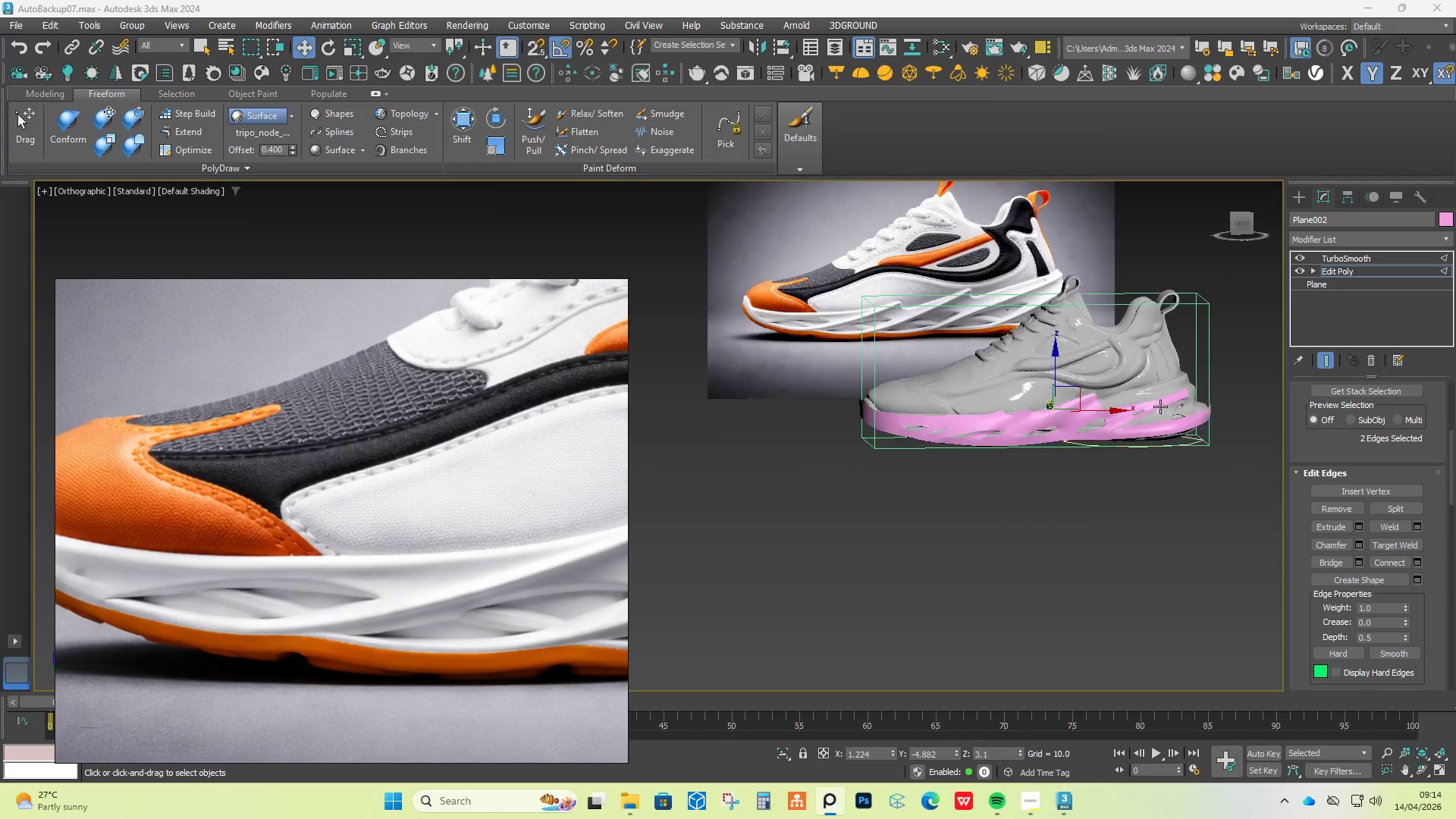 
key(Alt+AltLeft)
 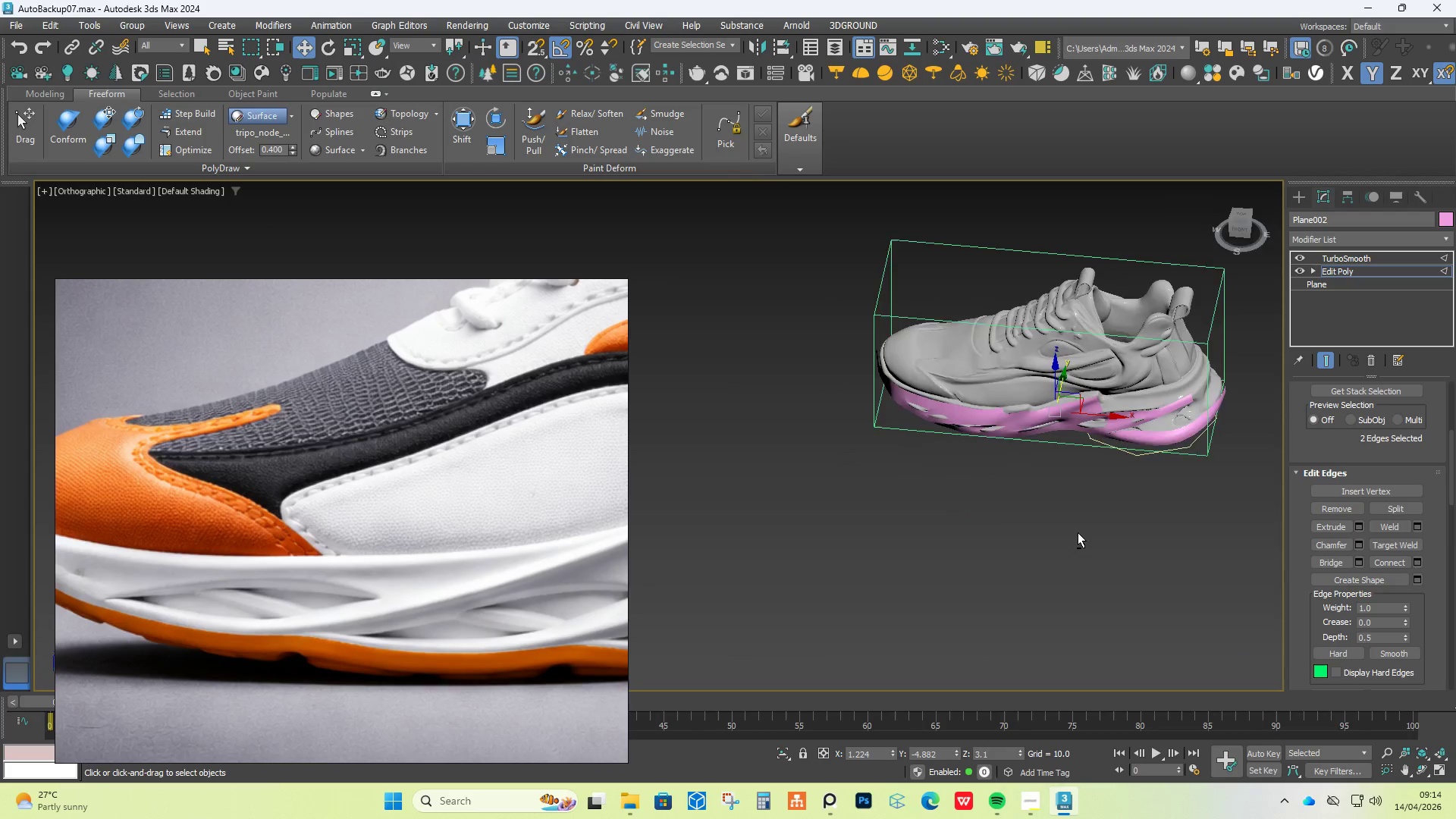 
key(Alt+AltLeft)
 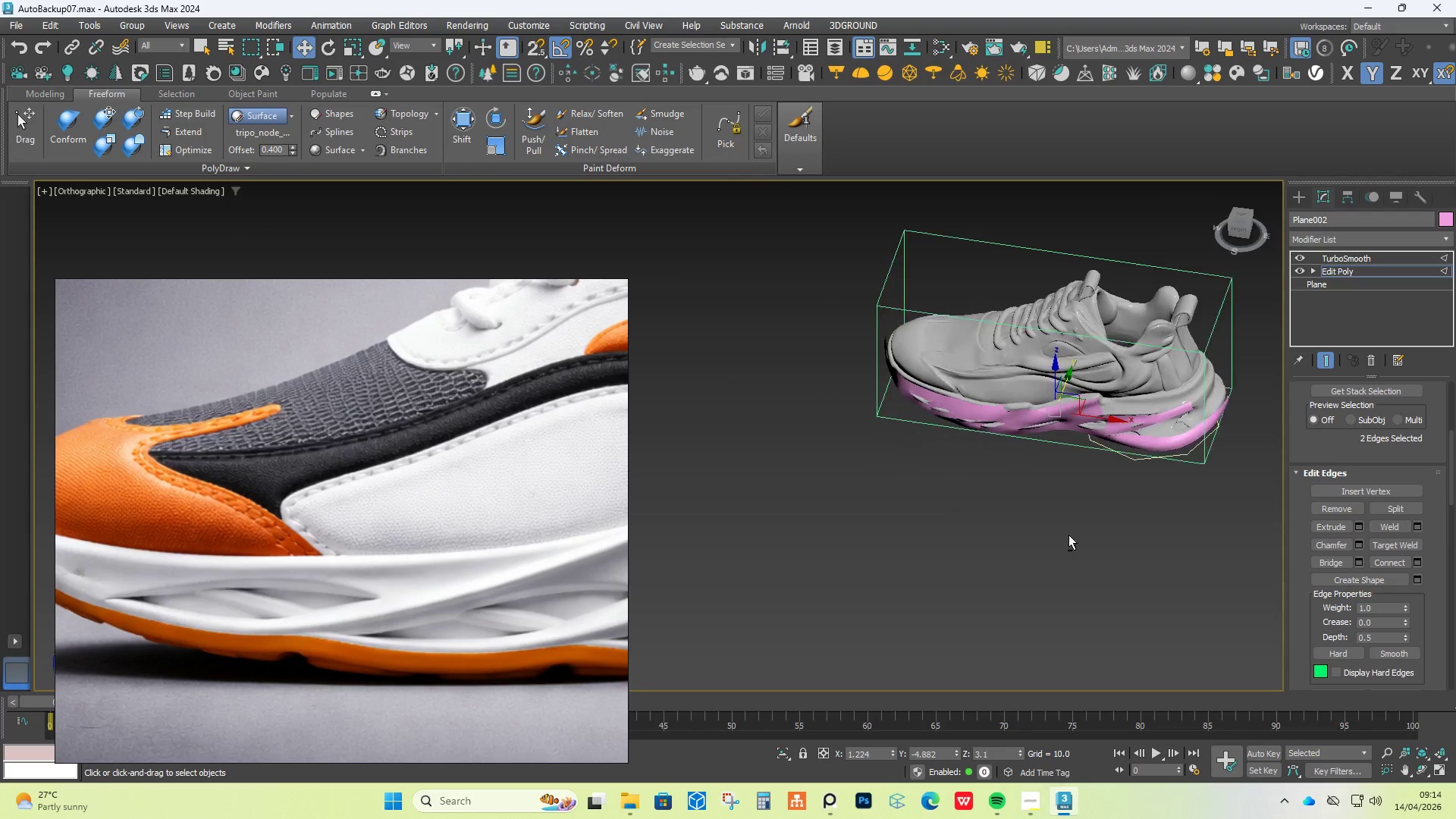 
key(Alt+AltLeft)
 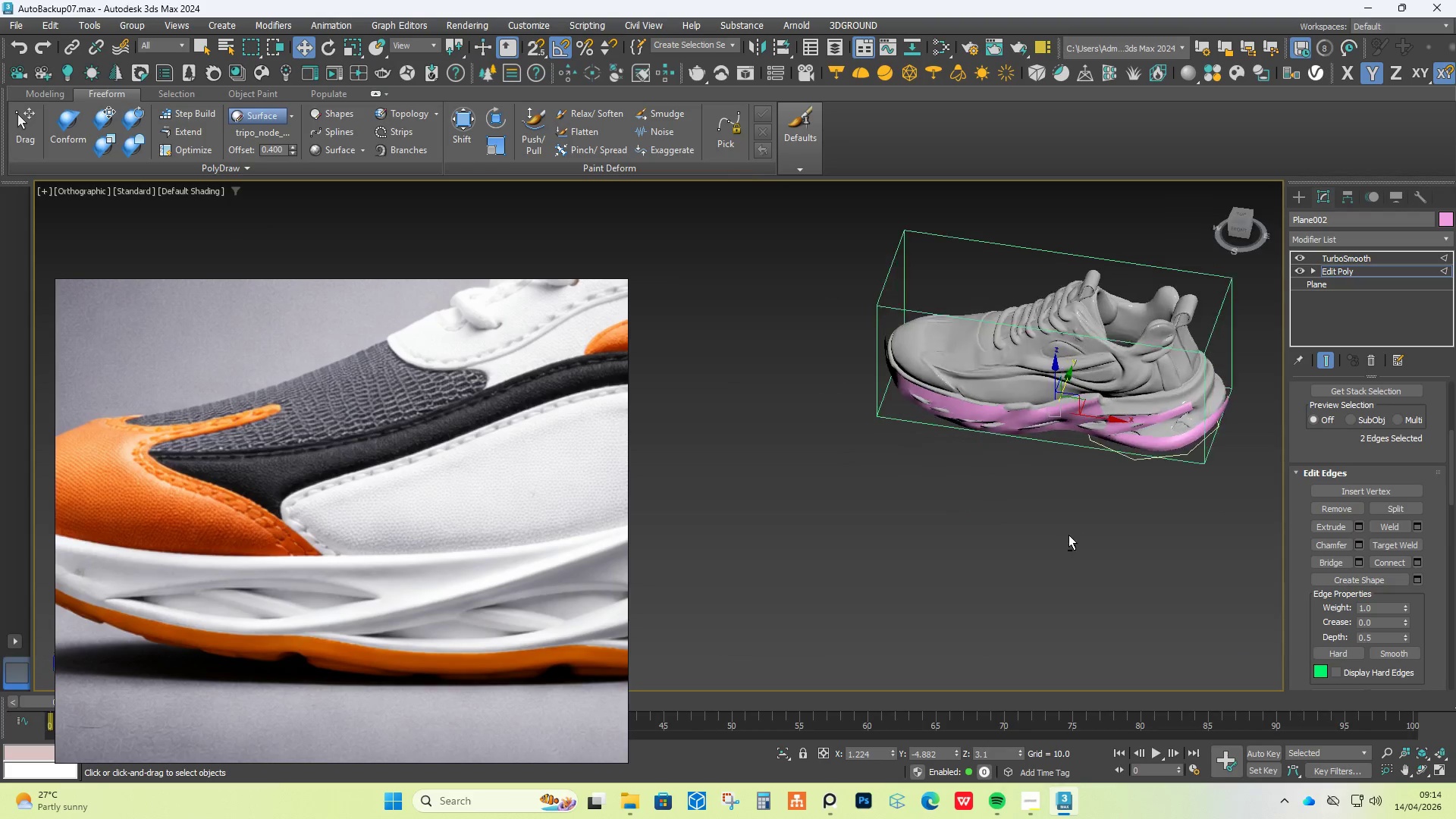 
key(Alt+AltLeft)
 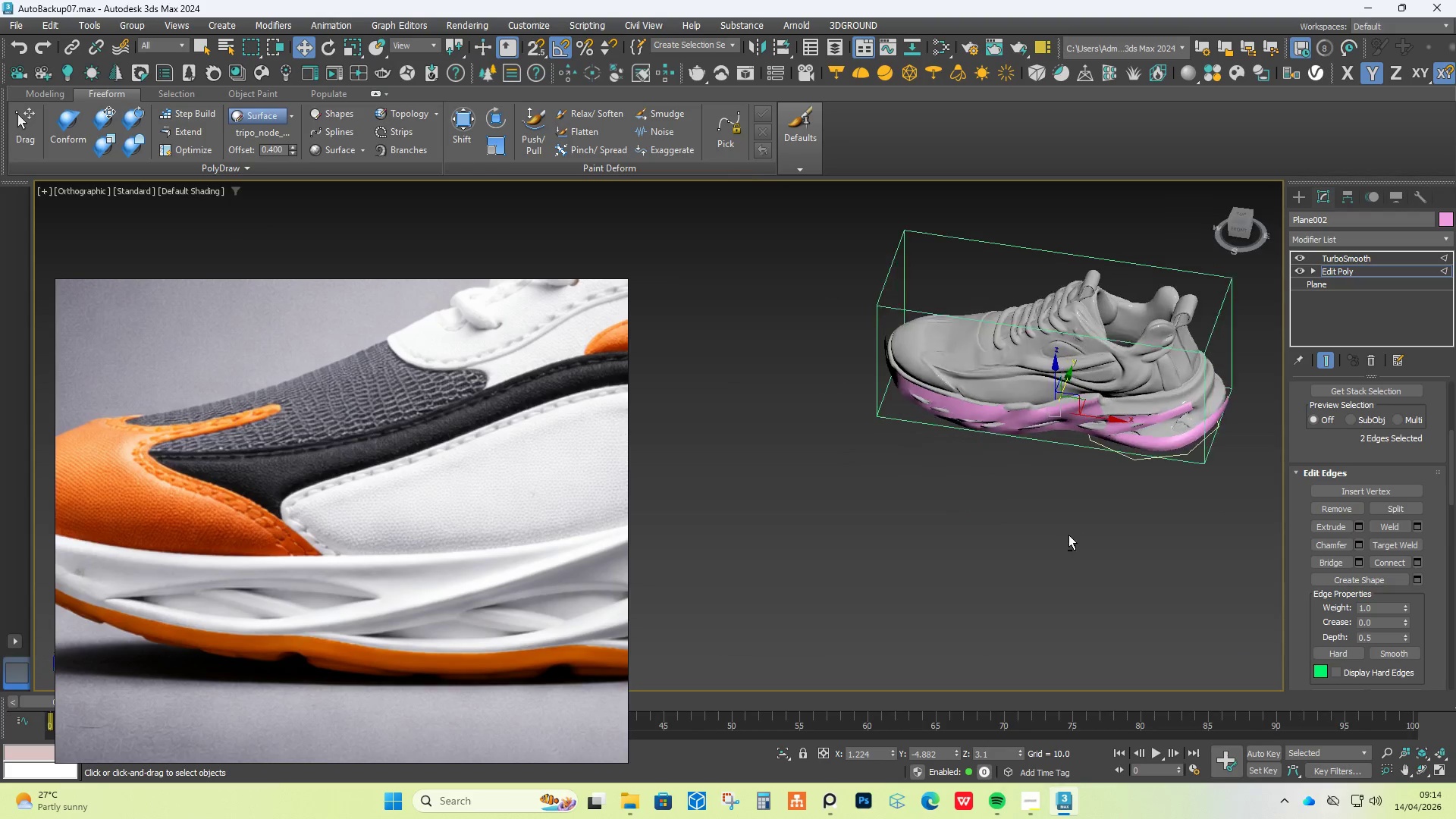 
key(Alt+AltLeft)
 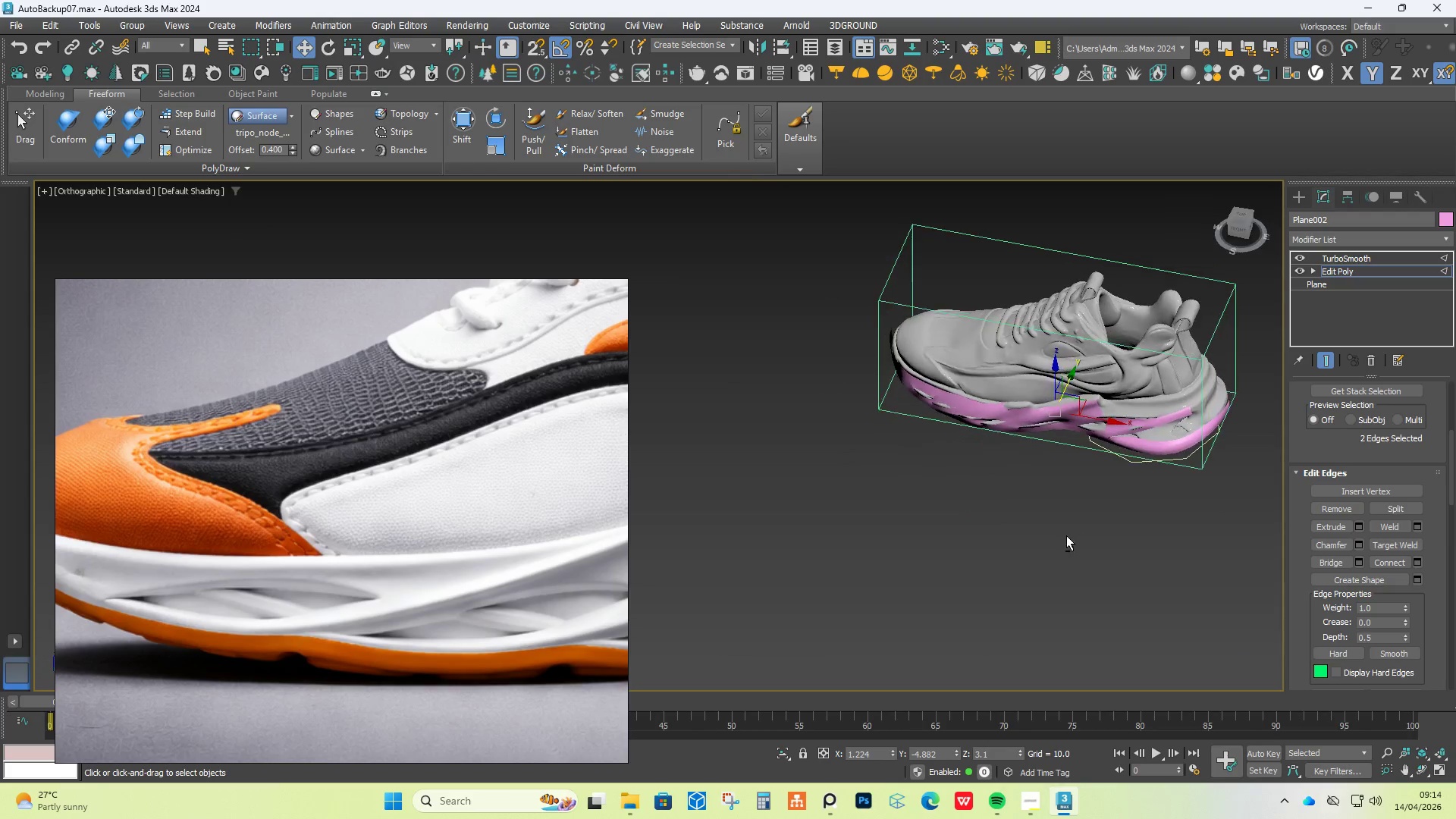 
key(Alt+AltLeft)
 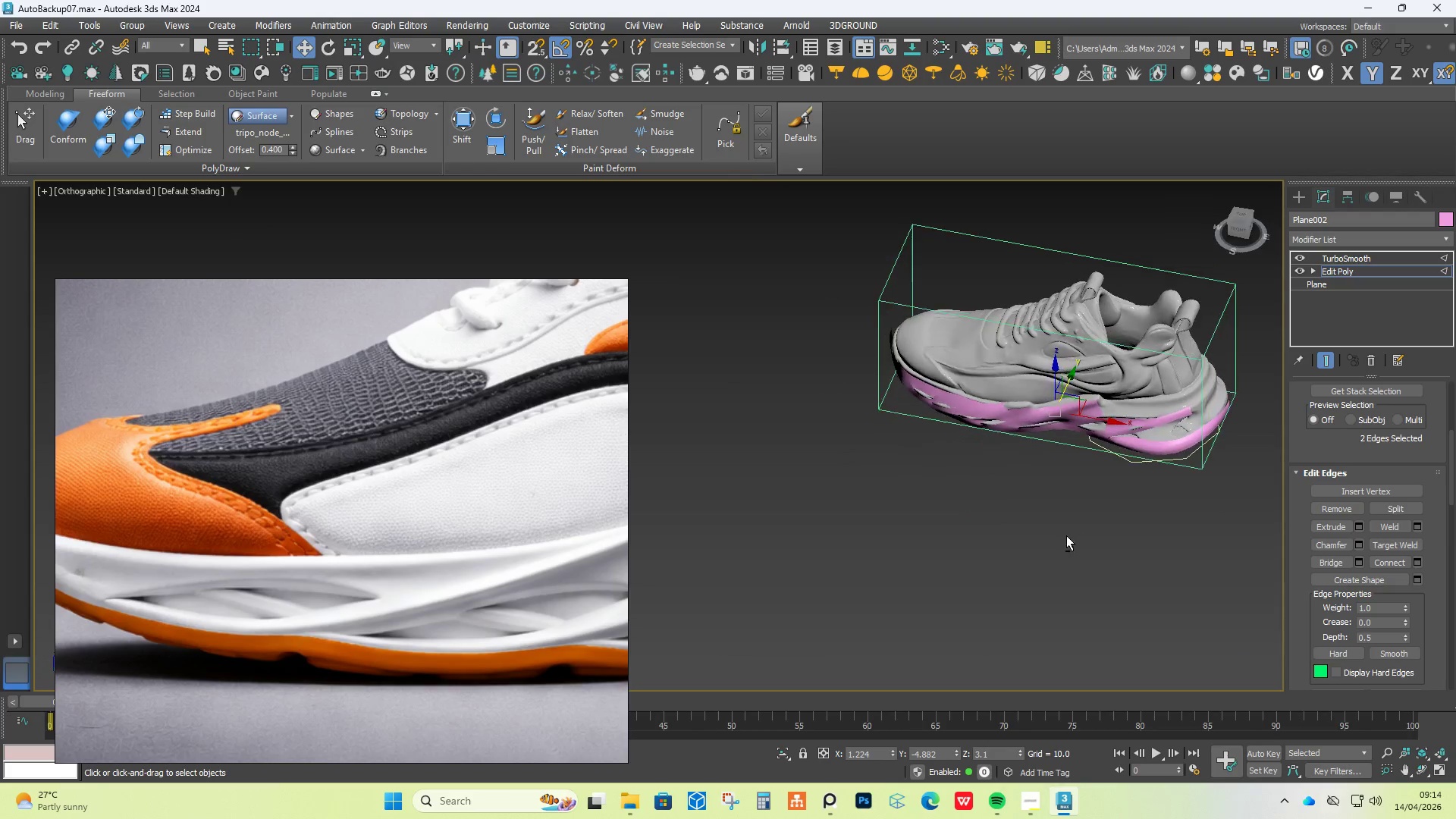 
key(Alt+AltLeft)
 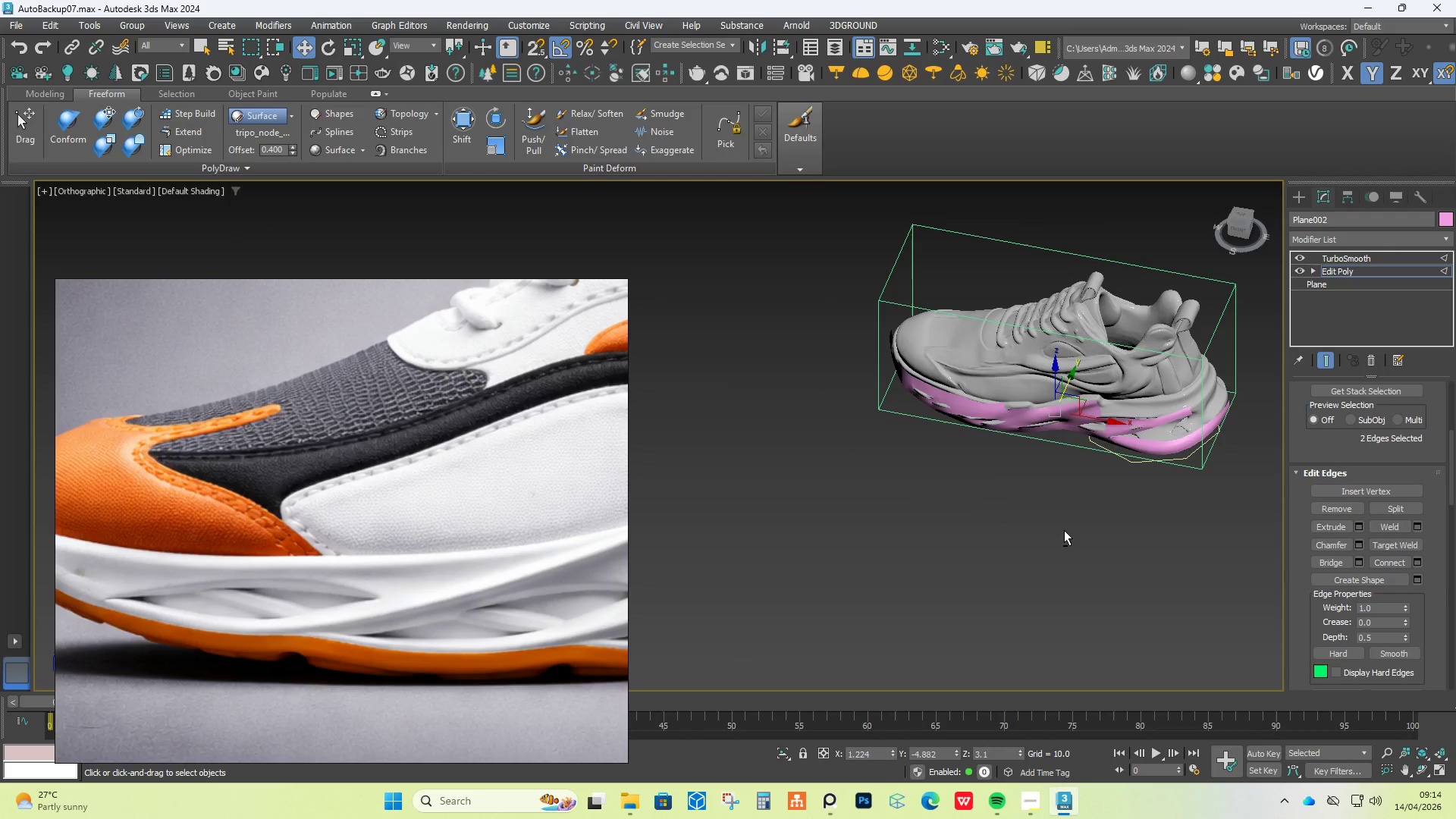 
key(Alt+AltLeft)
 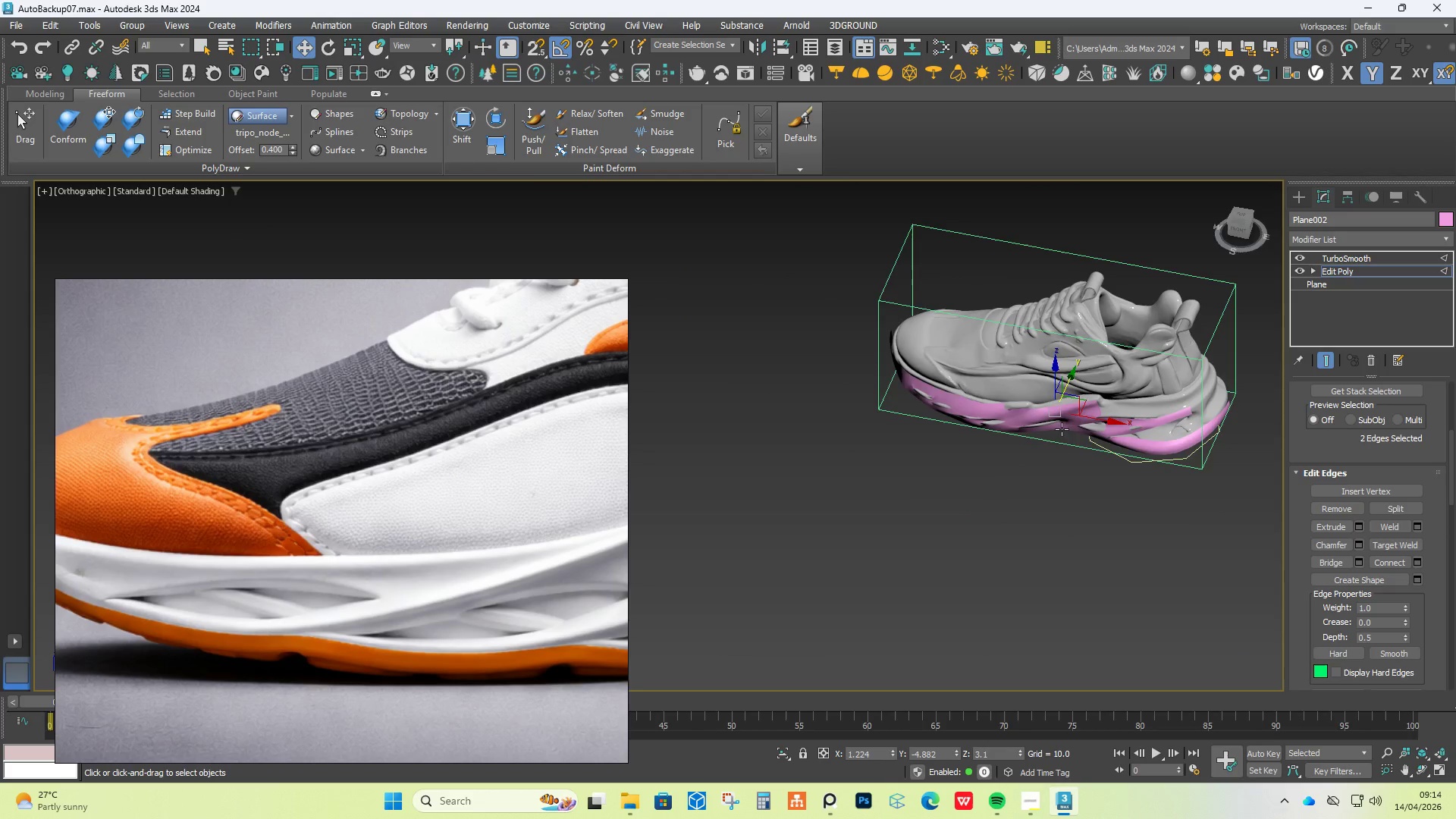 
scroll: coordinate [1090, 391], scroll_direction: up, amount: 3.0
 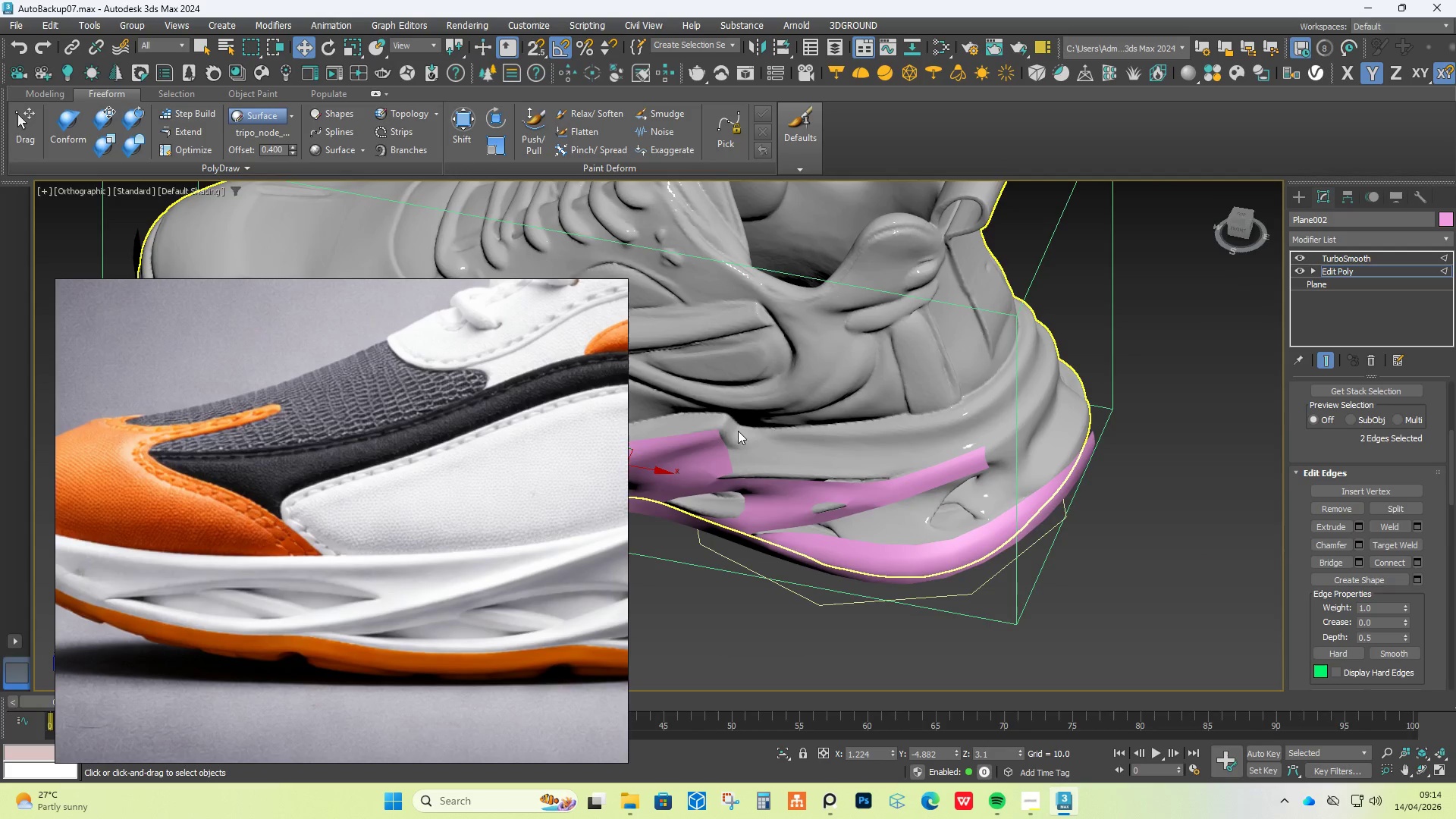 
hold_key(key=AltLeft, duration=0.69)
 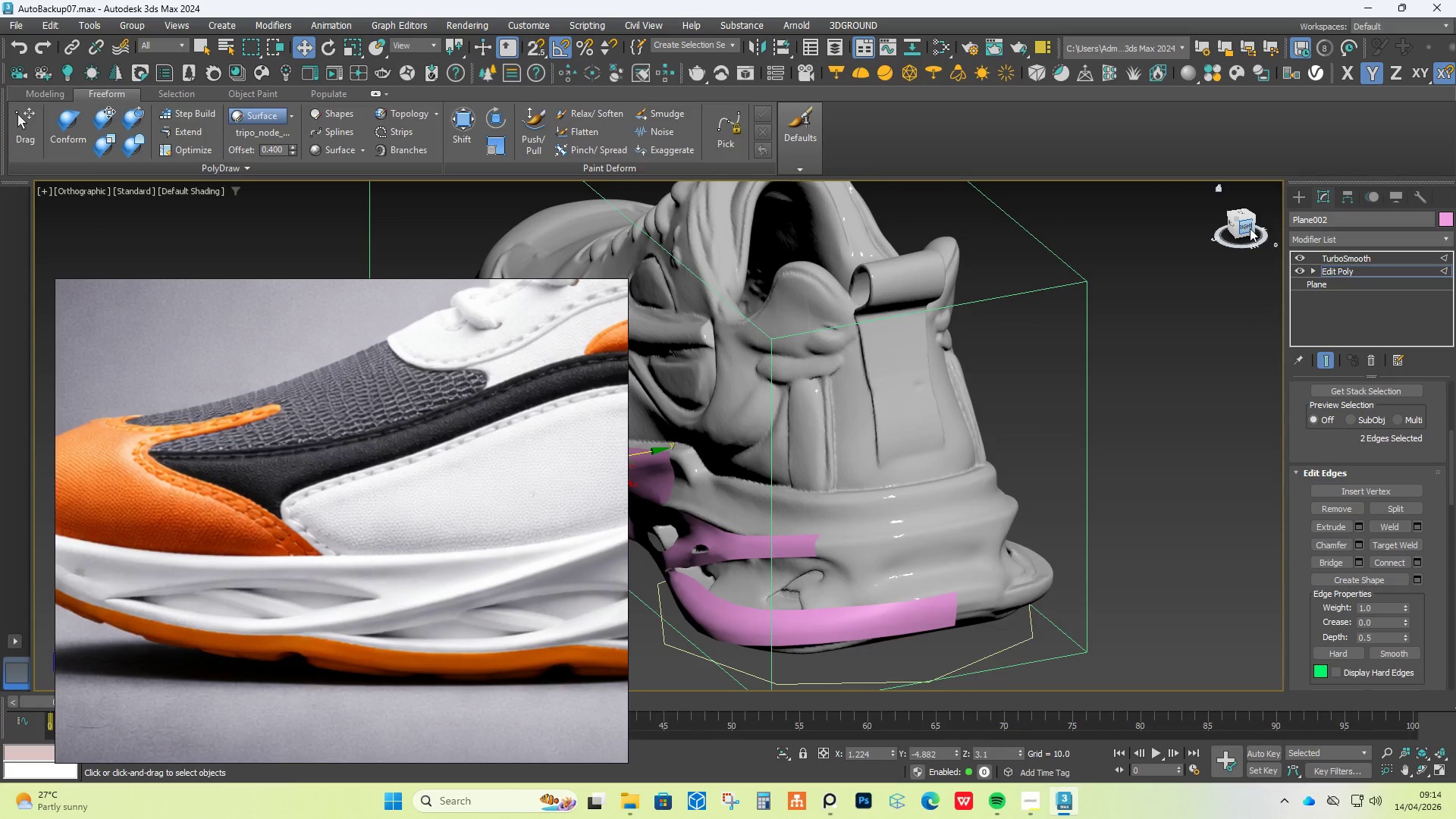 
left_click([1247, 227])
 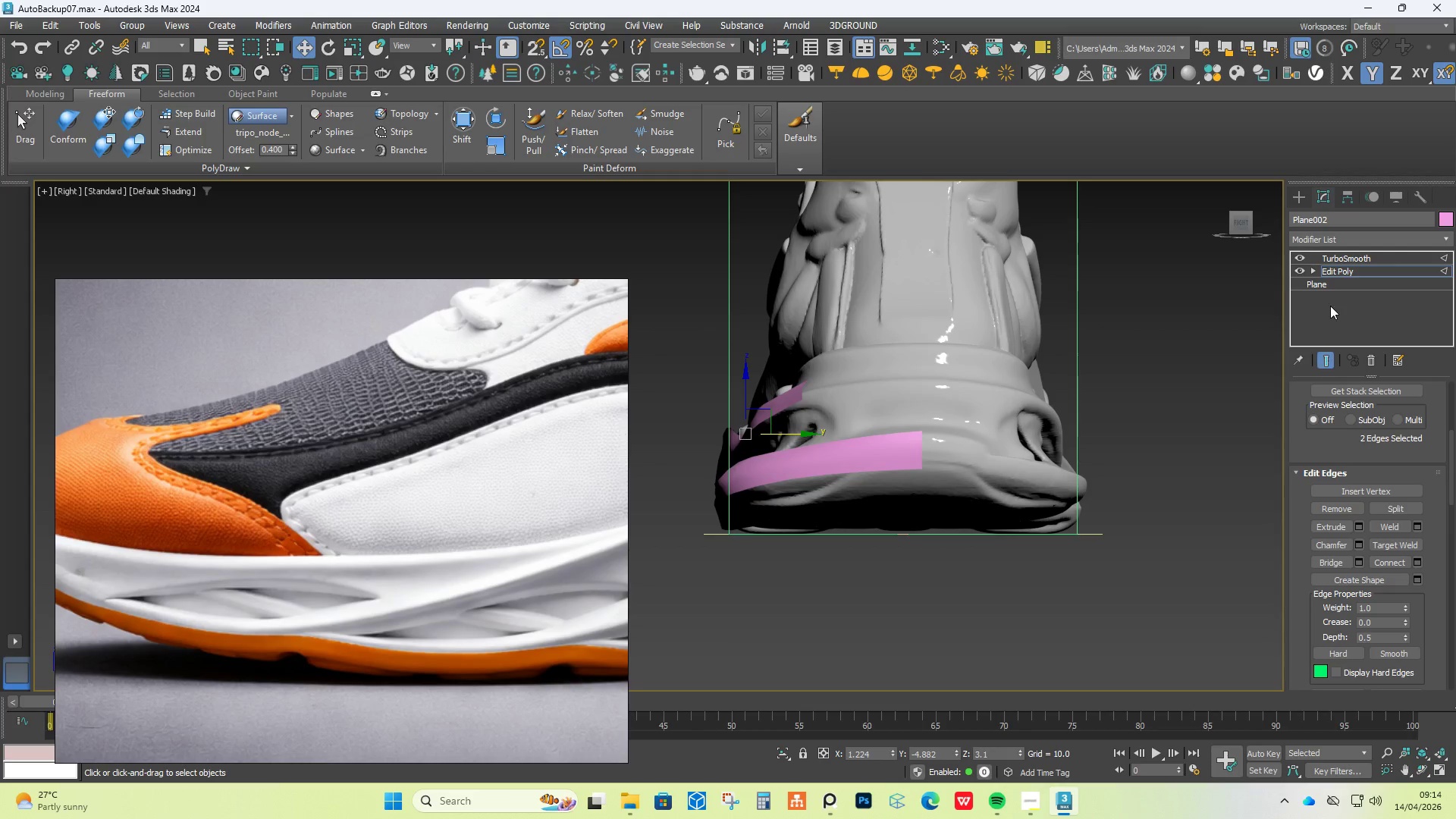 
scroll: coordinate [366, 548], scroll_direction: down, amount: 2.0
 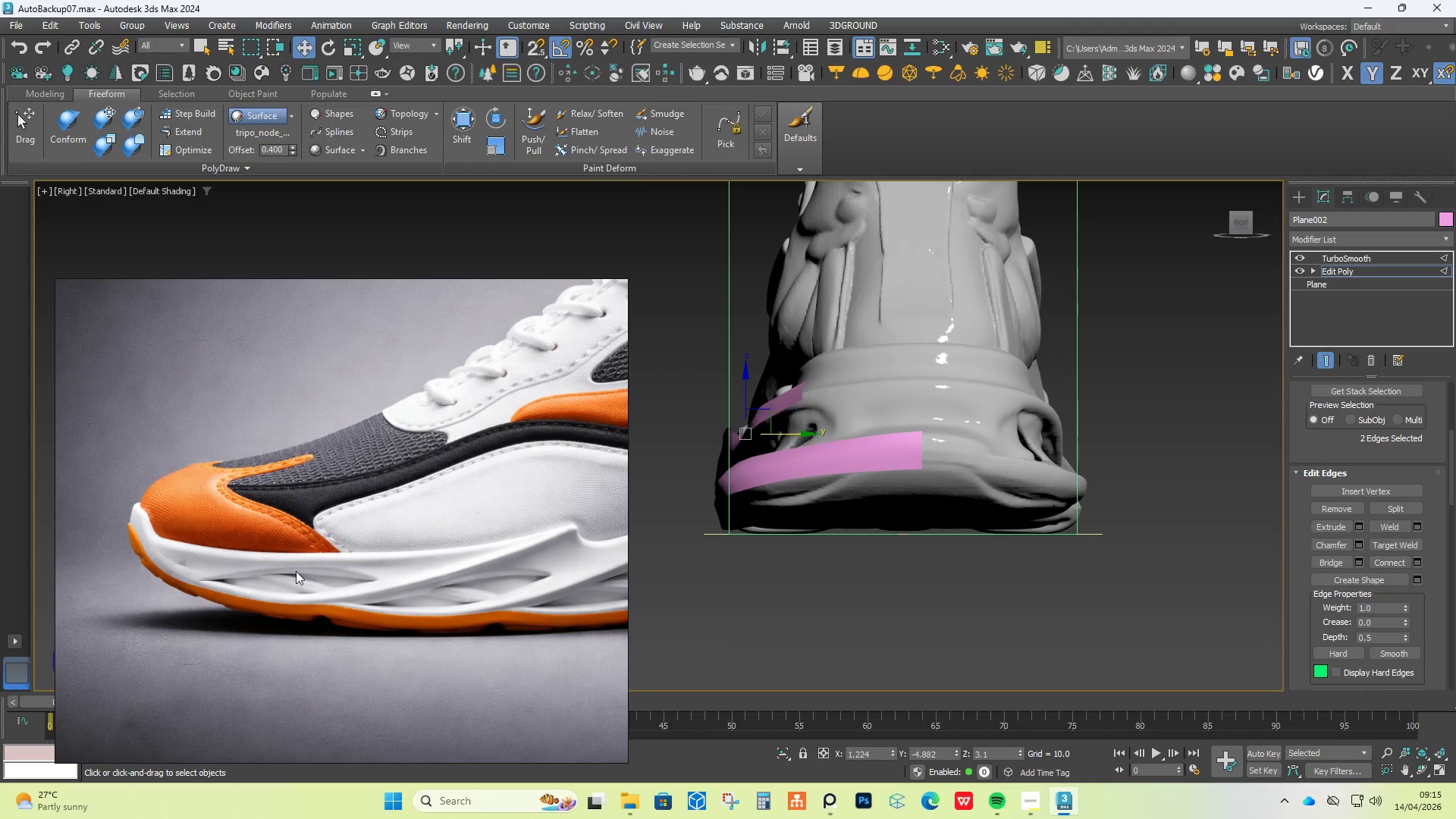 
scroll: coordinate [187, 582], scroll_direction: up, amount: 3.0
 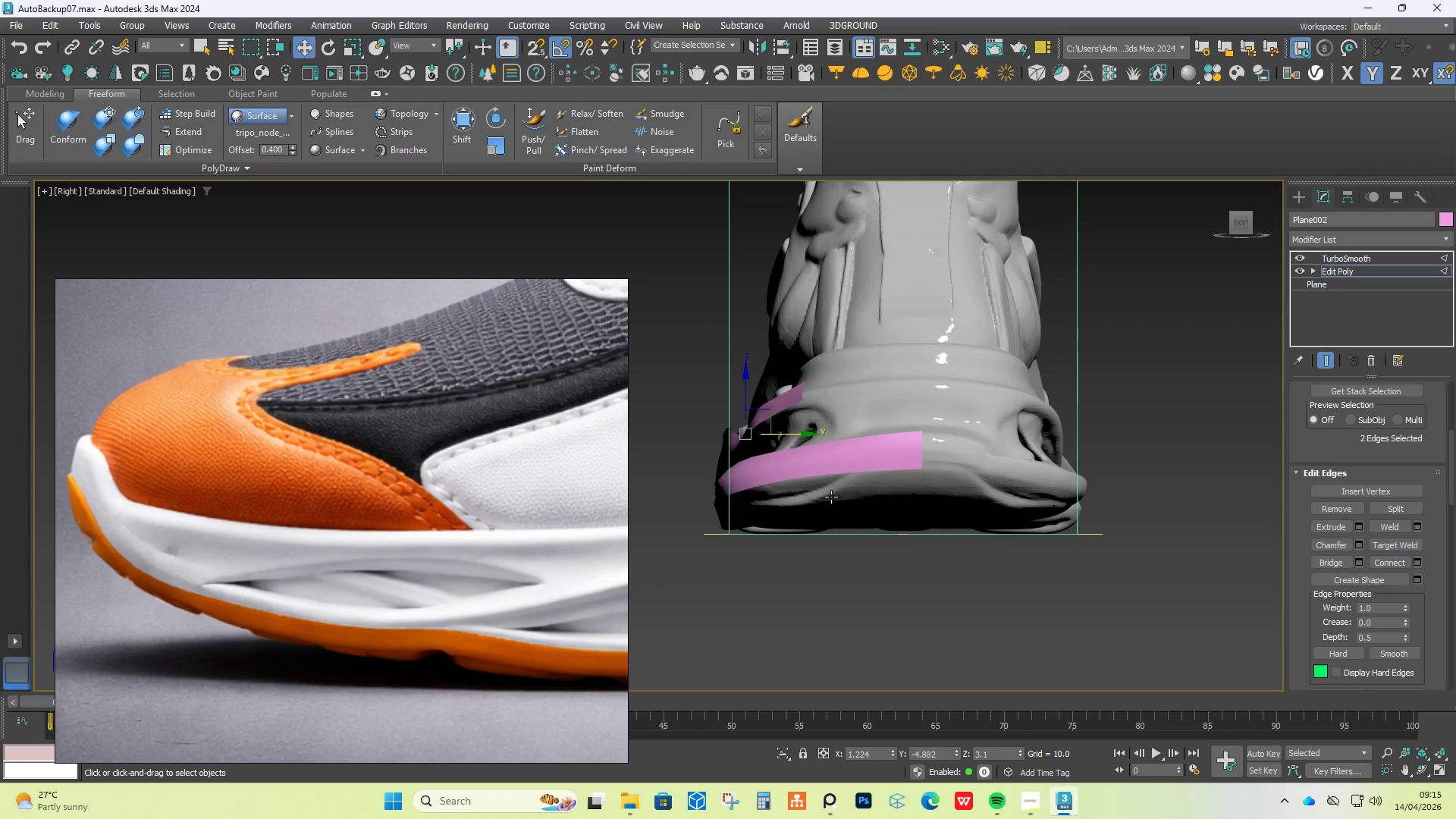 
hold_key(key=AltLeft, duration=0.72)
 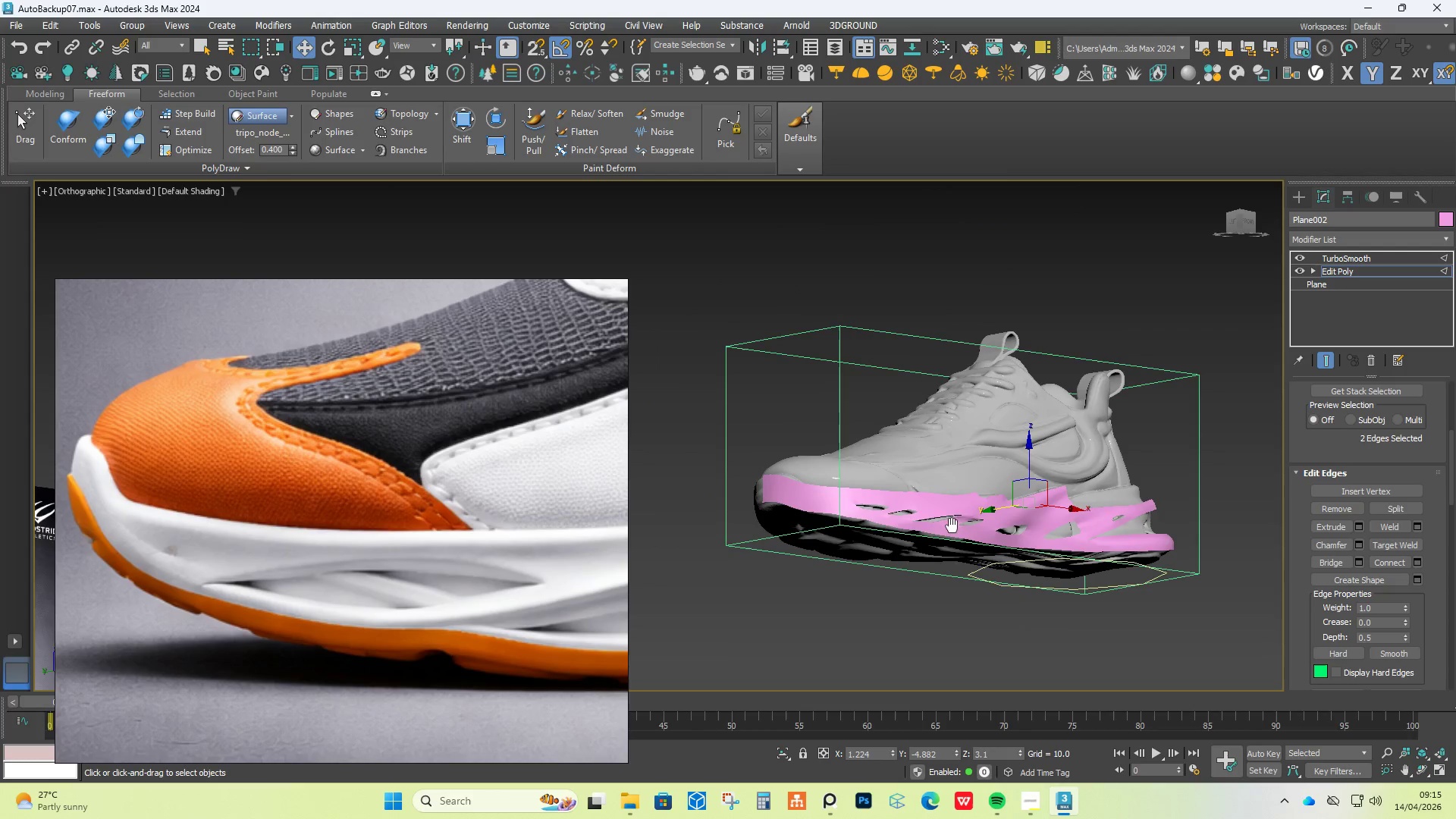 
scroll: coordinate [943, 470], scroll_direction: down, amount: 2.0
 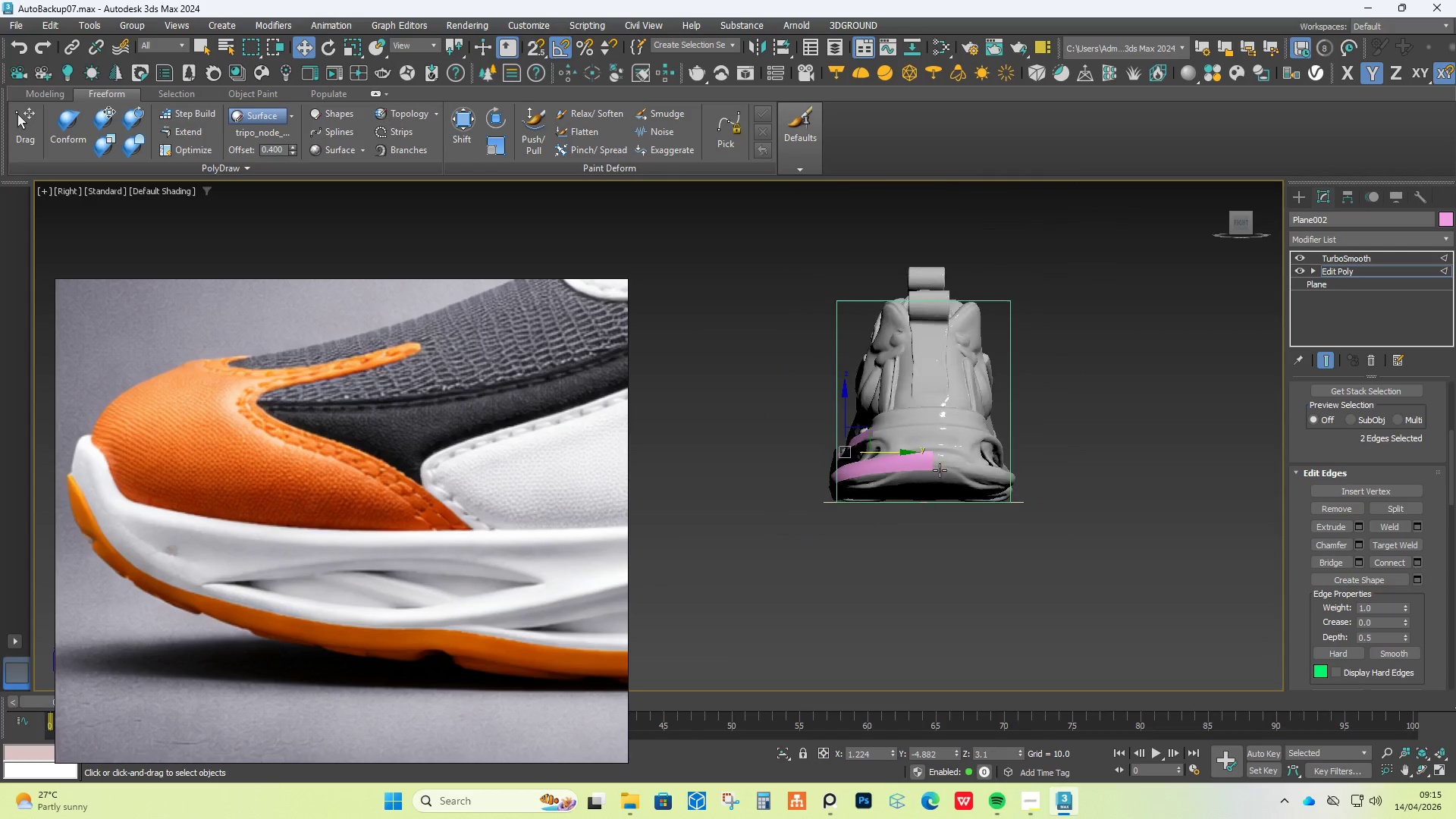 
scroll: coordinate [808, 511], scroll_direction: up, amount: 1.0
 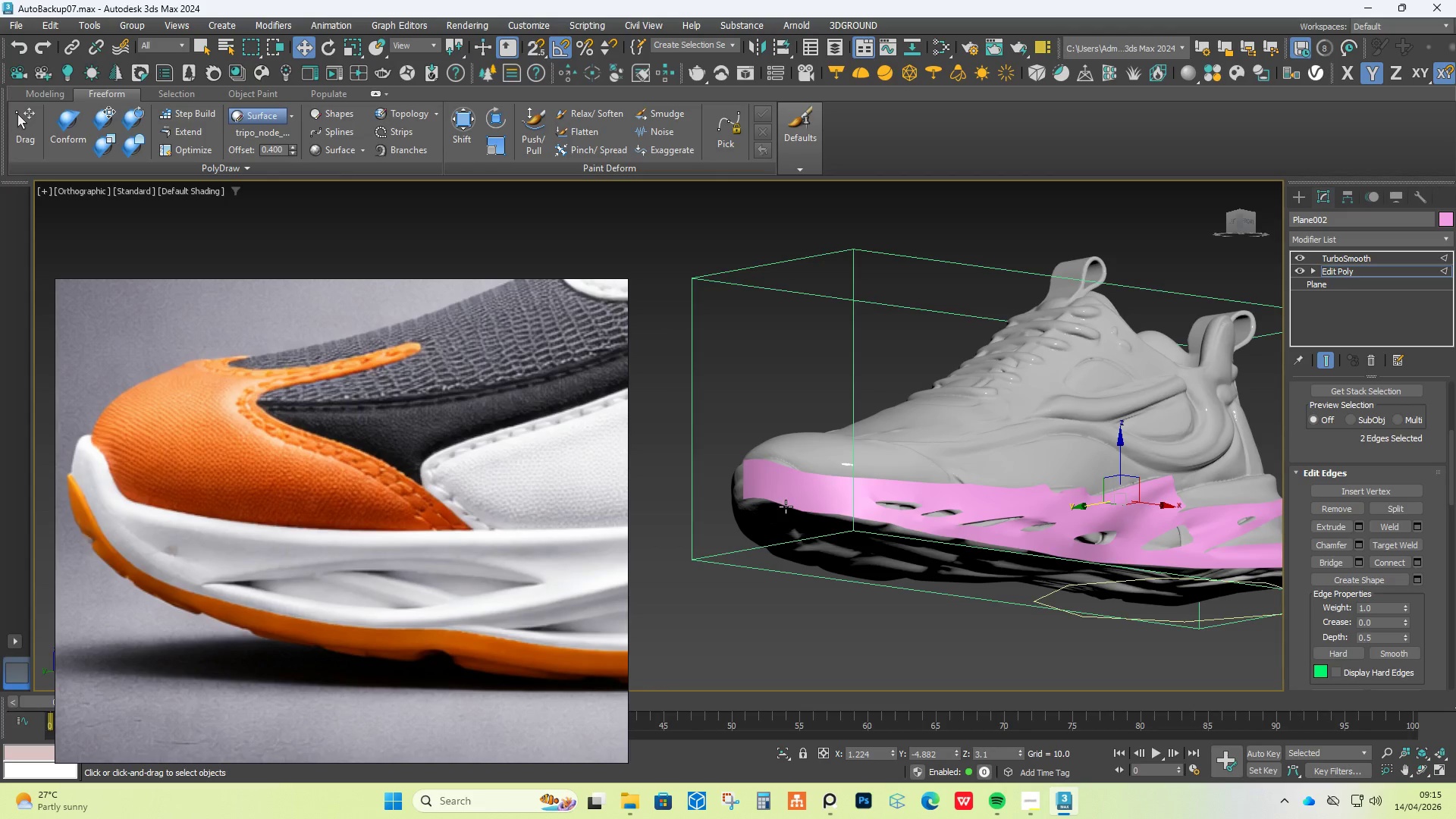 
hold_key(key=AltLeft, duration=0.41)
 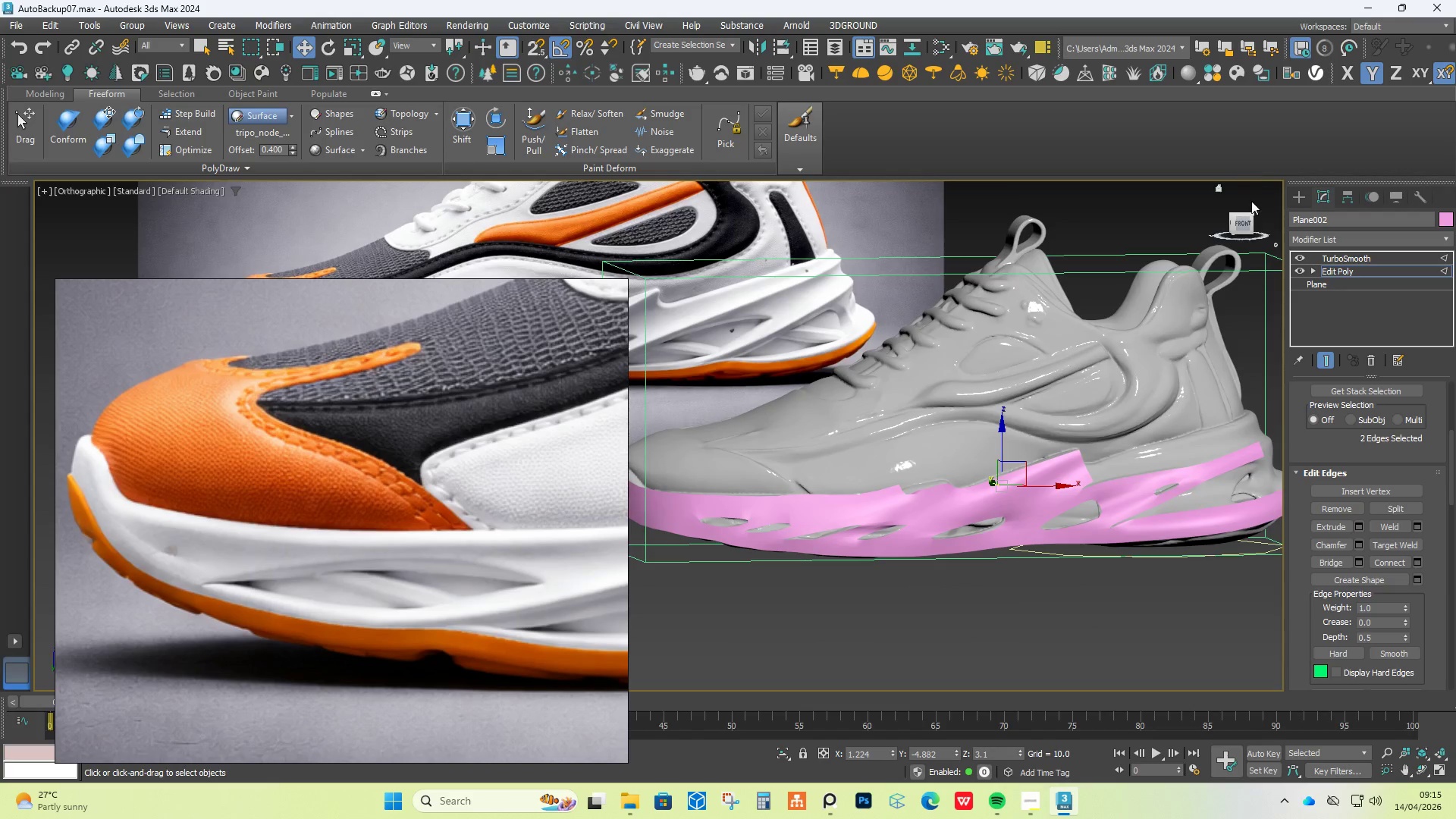 
left_click([1247, 222])
 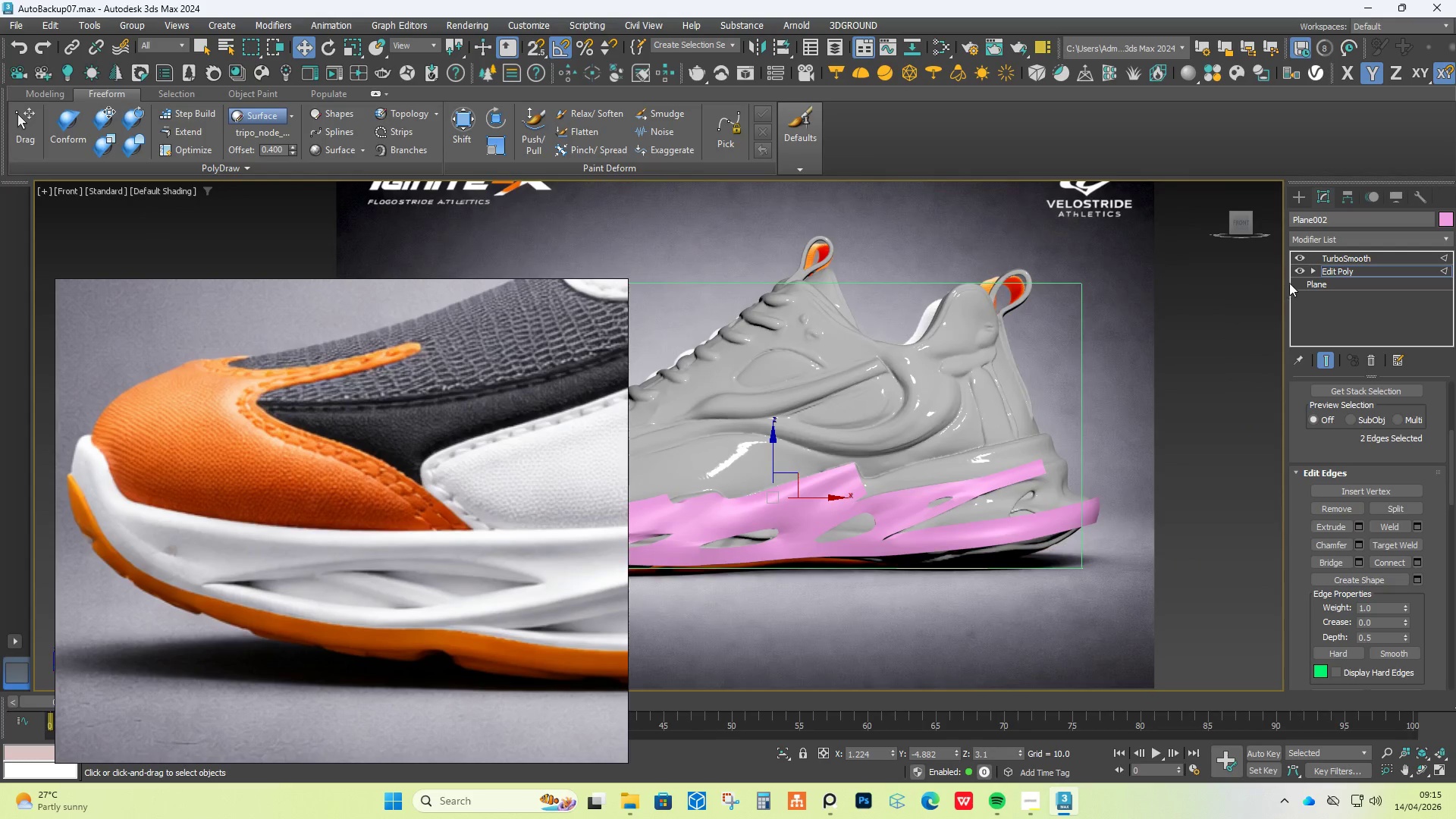 
left_click([1301, 255])
 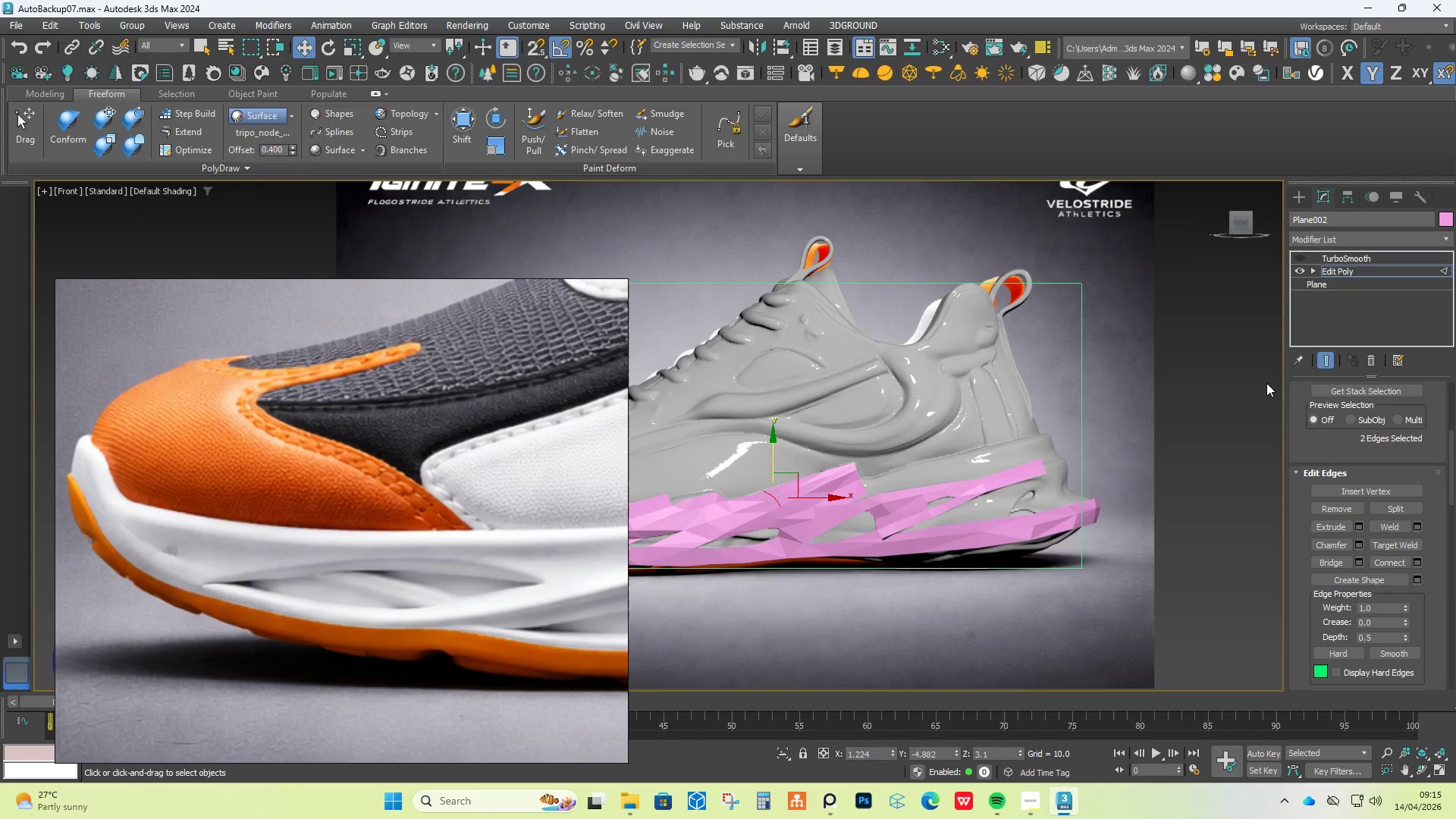 
hold_key(key=AltLeft, duration=0.36)
 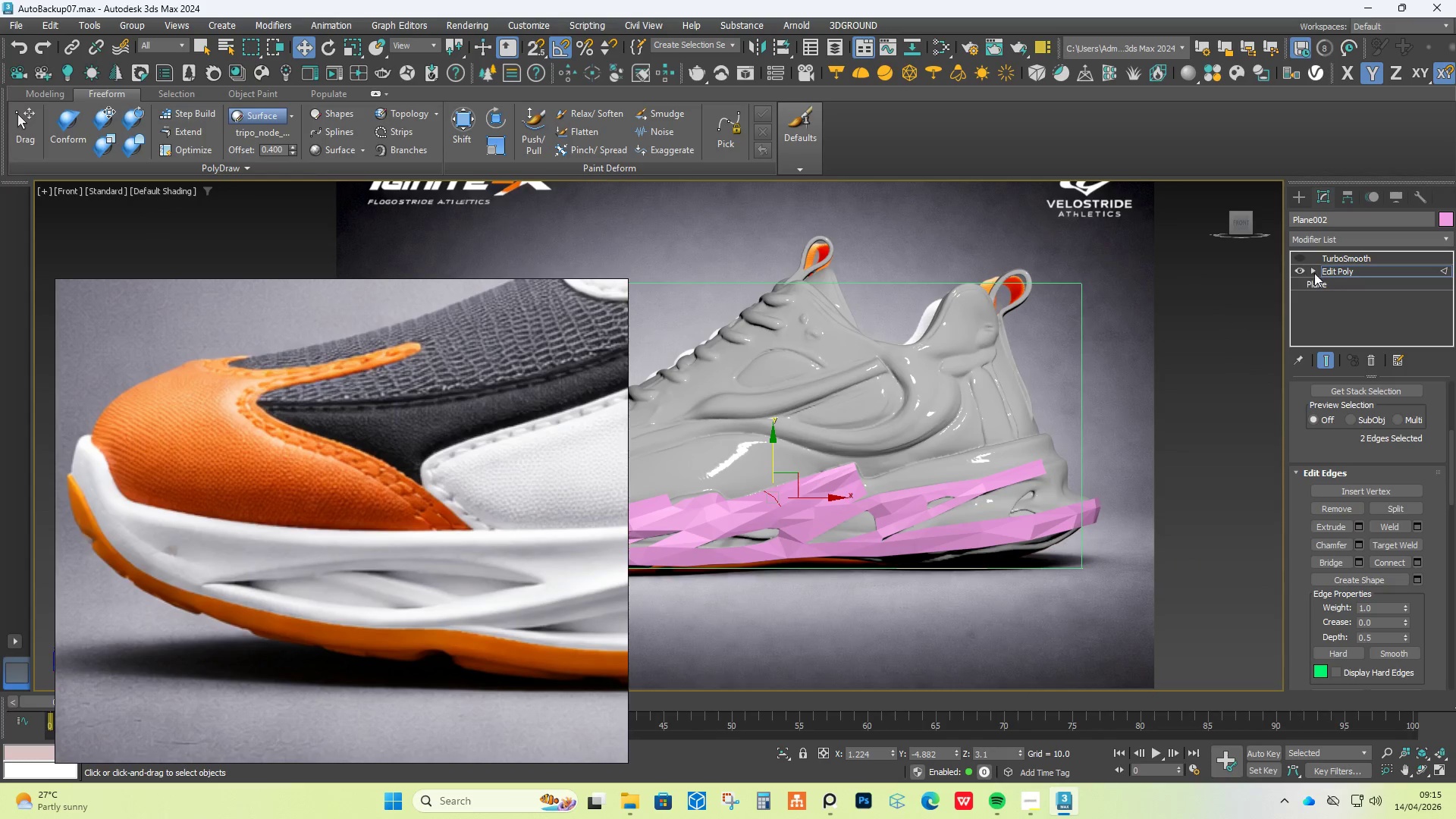 
left_click([1326, 270])
 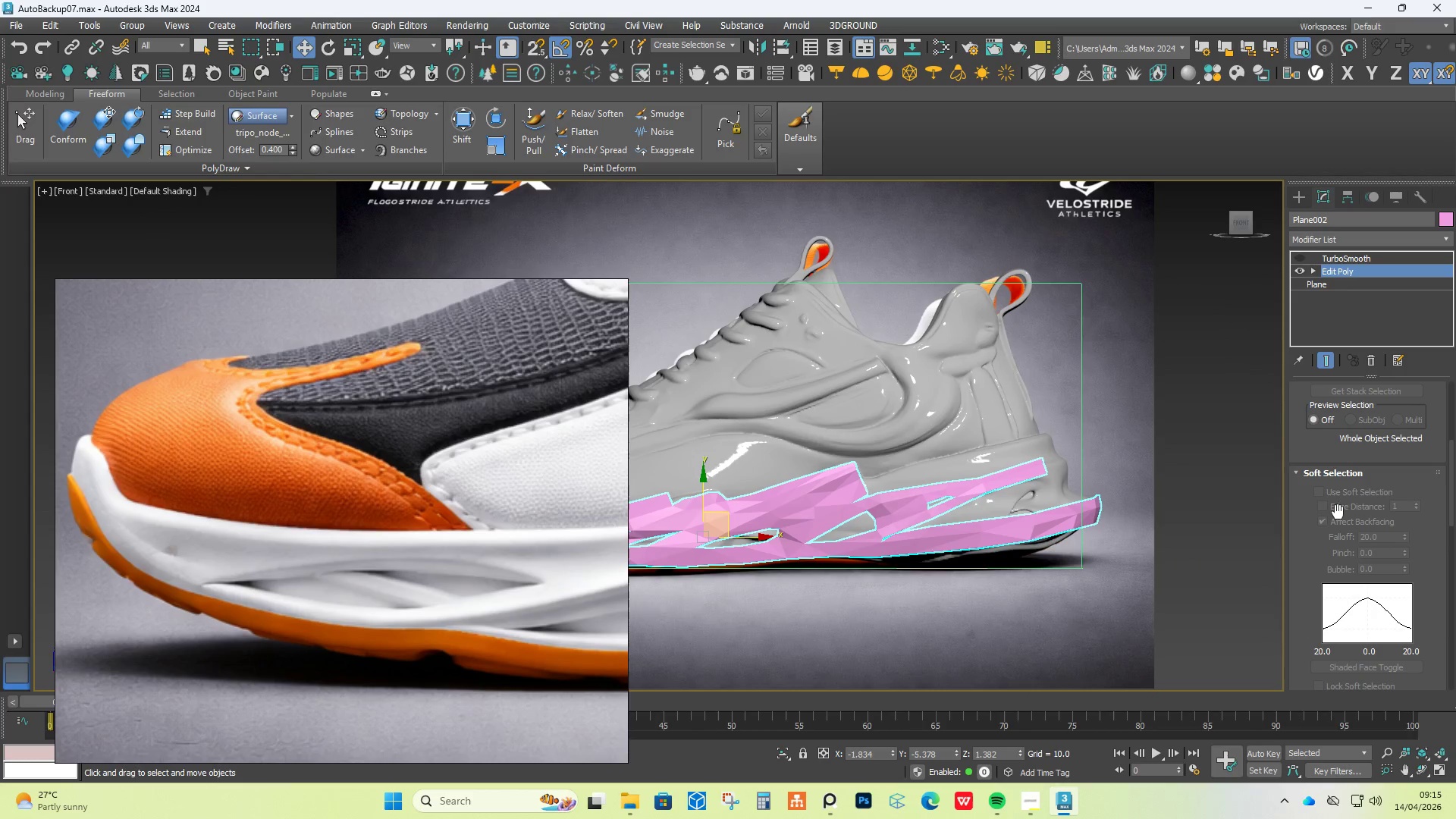 
scroll: coordinate [1324, 551], scroll_direction: up, amount: 10.0
 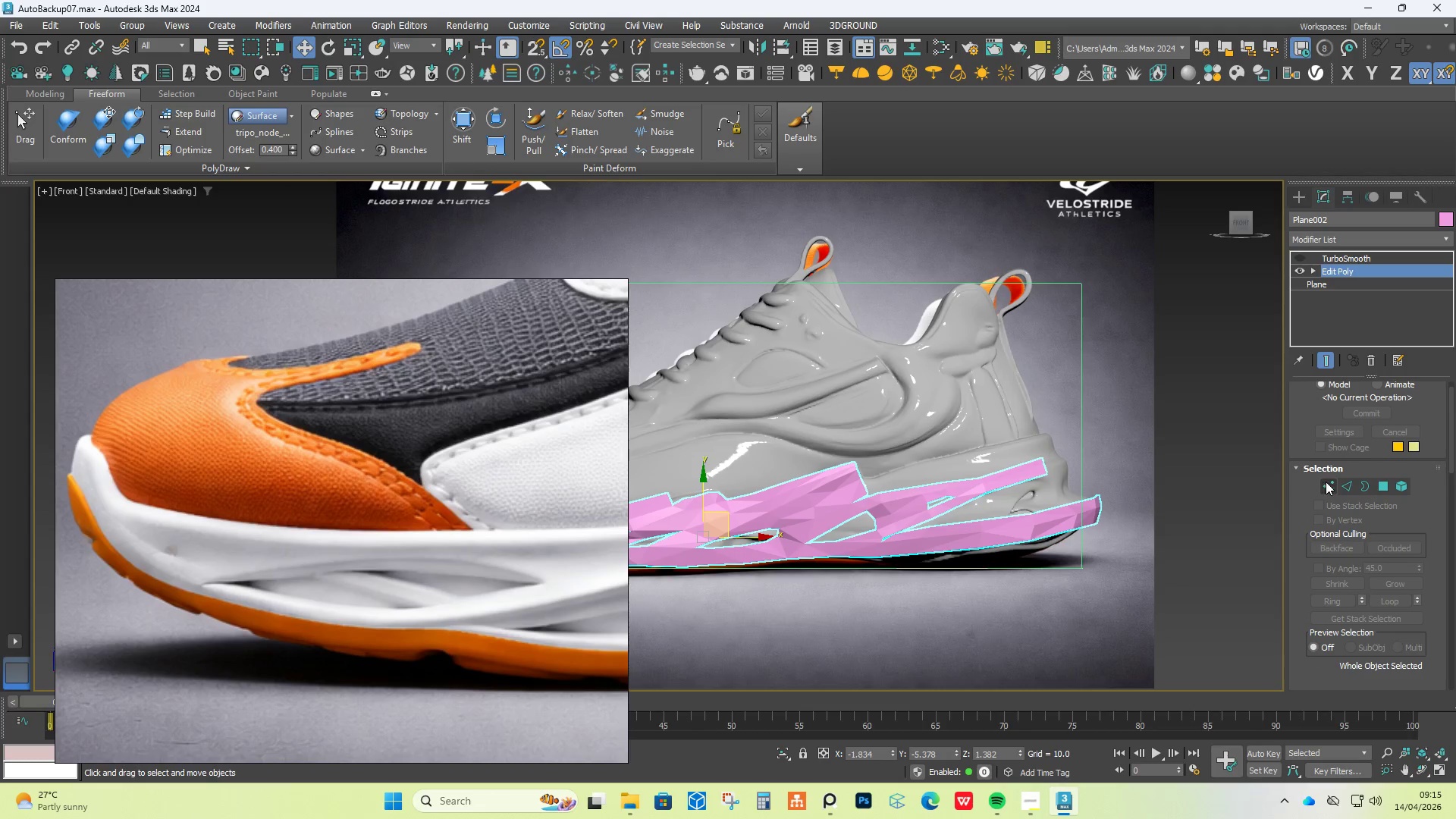 
left_click([1327, 480])
 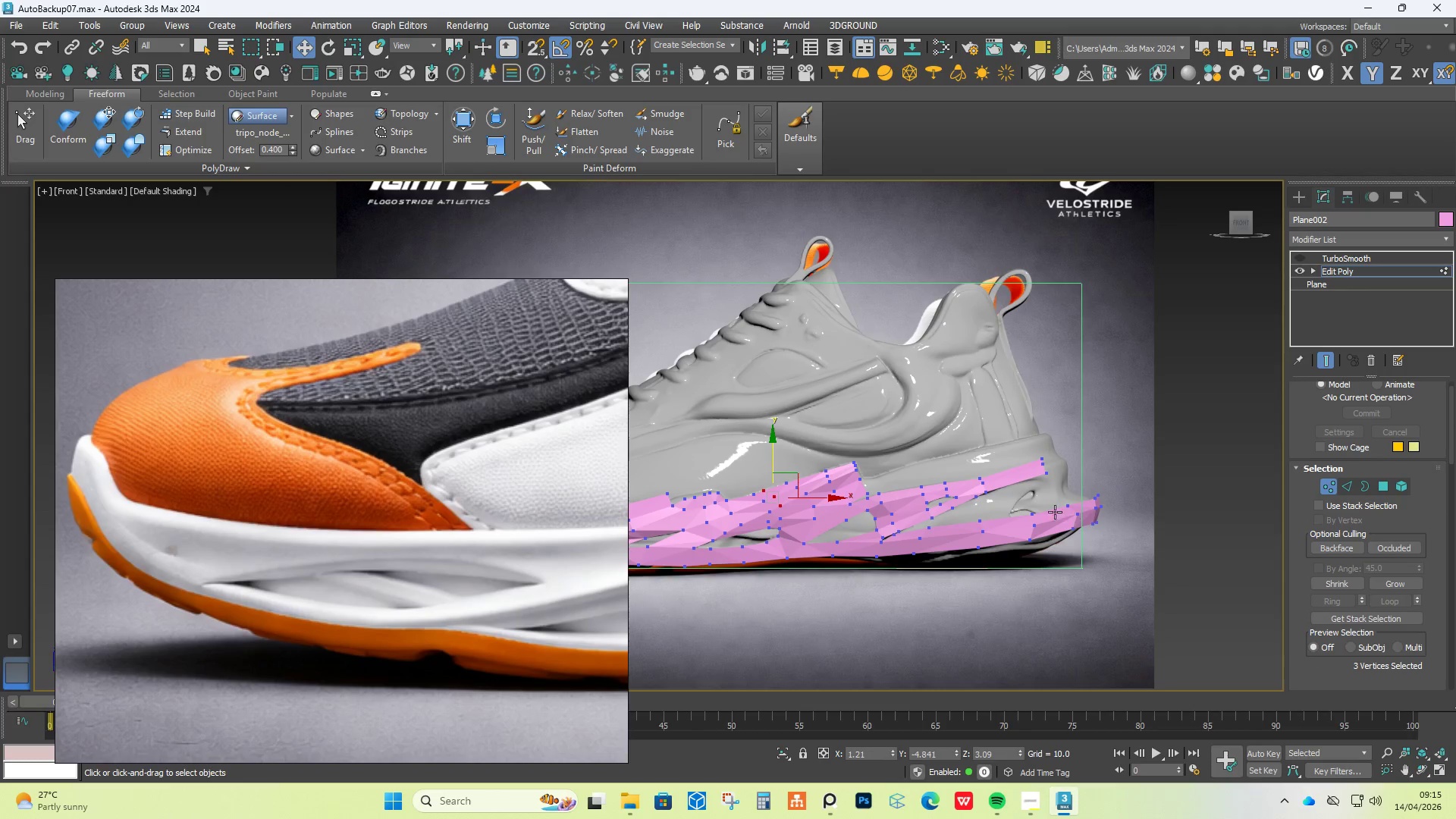 
scroll: coordinate [1025, 507], scroll_direction: up, amount: 3.0
 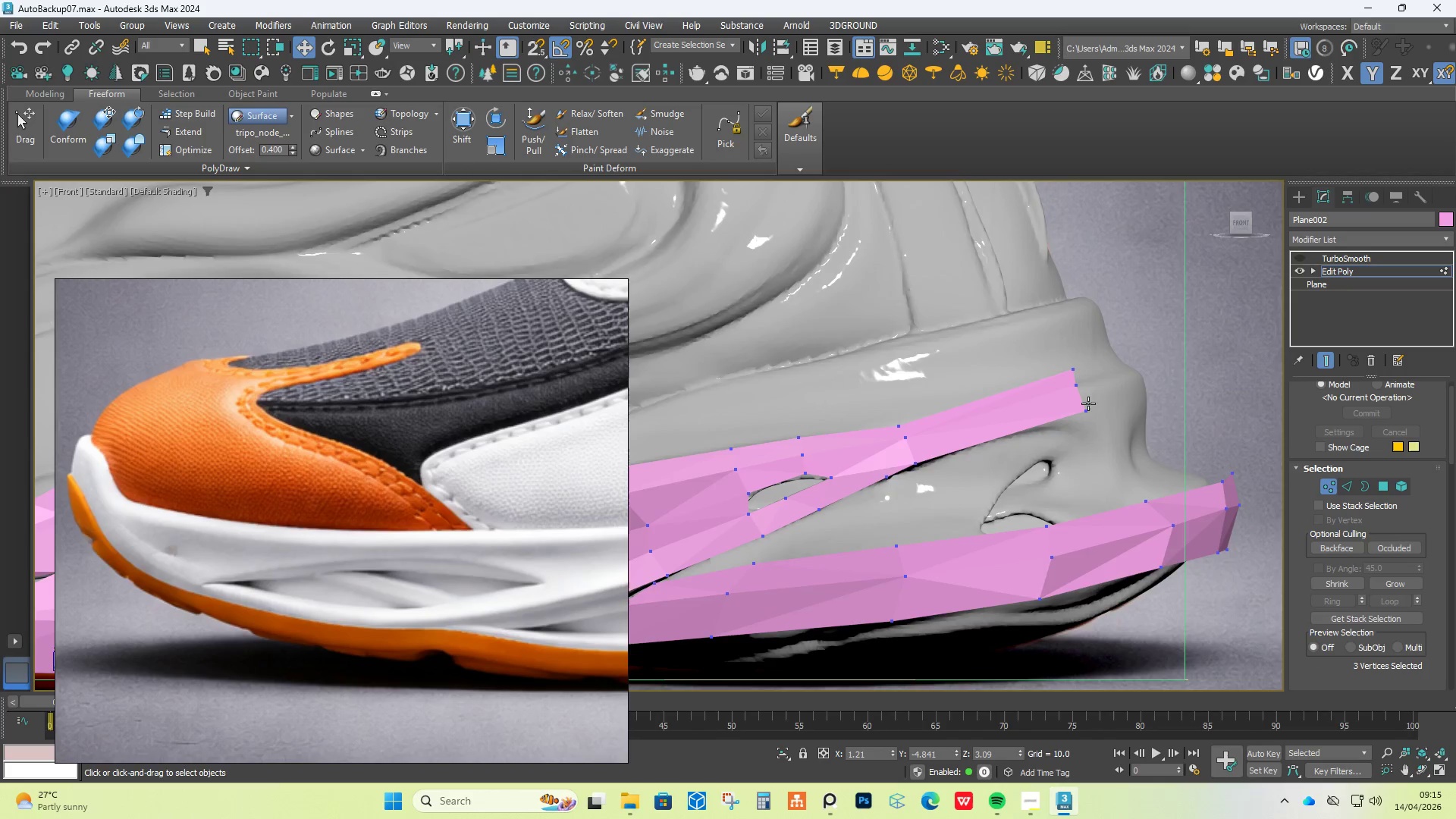 
hold_key(key=AltLeft, duration=0.75)
 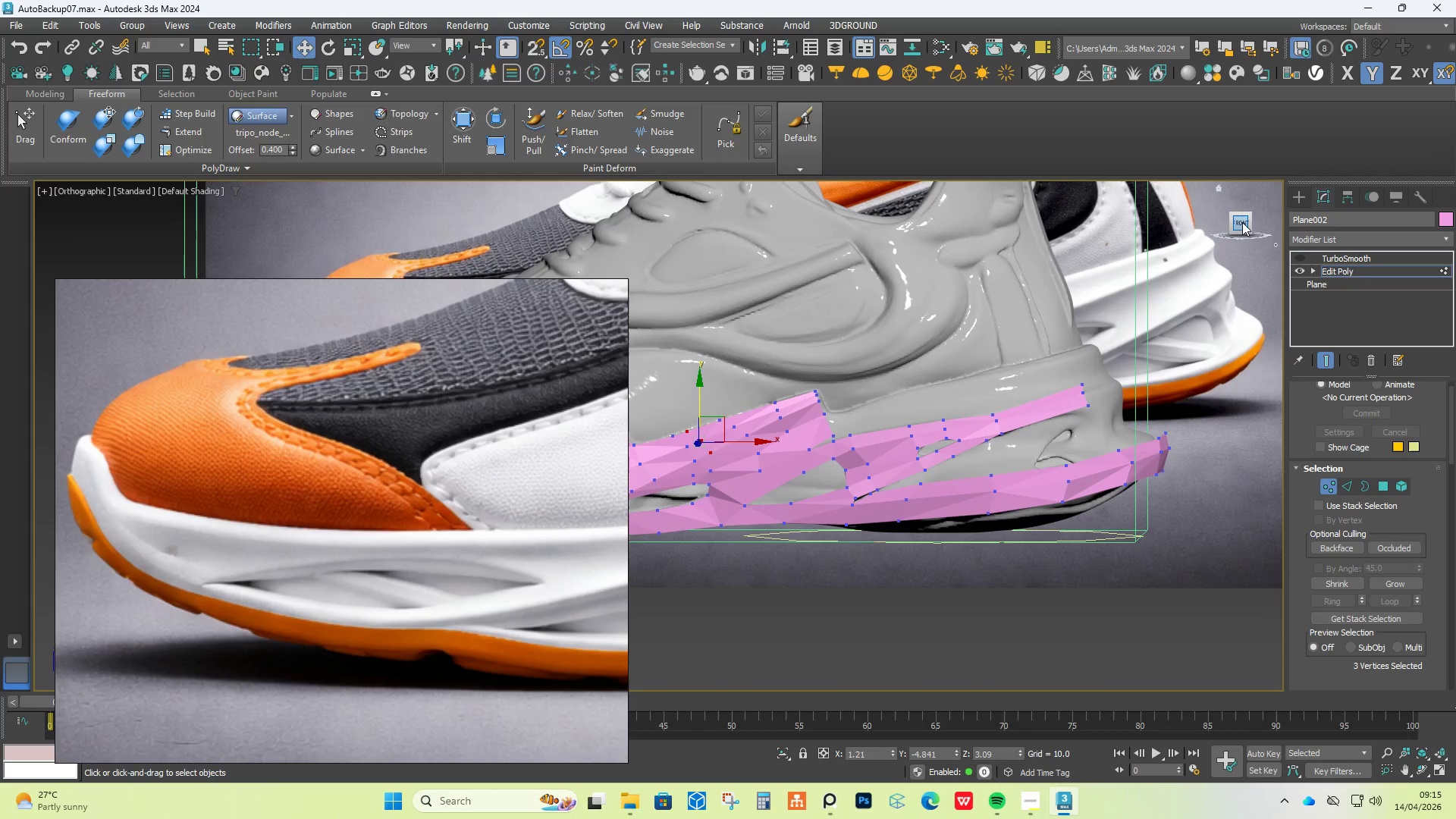 
scroll: coordinate [1087, 403], scroll_direction: down, amount: 2.0
 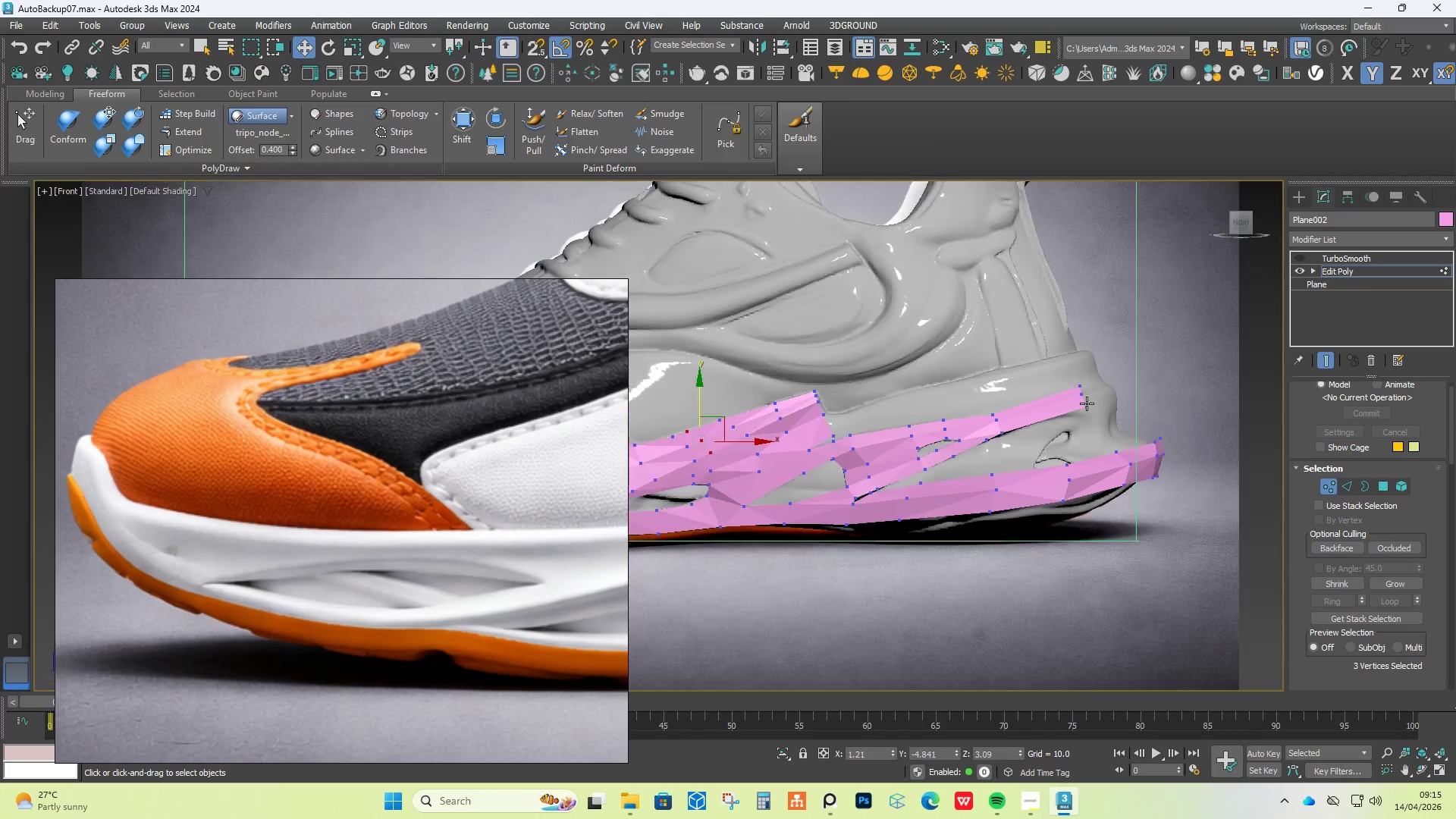 
left_click([1240, 222])
 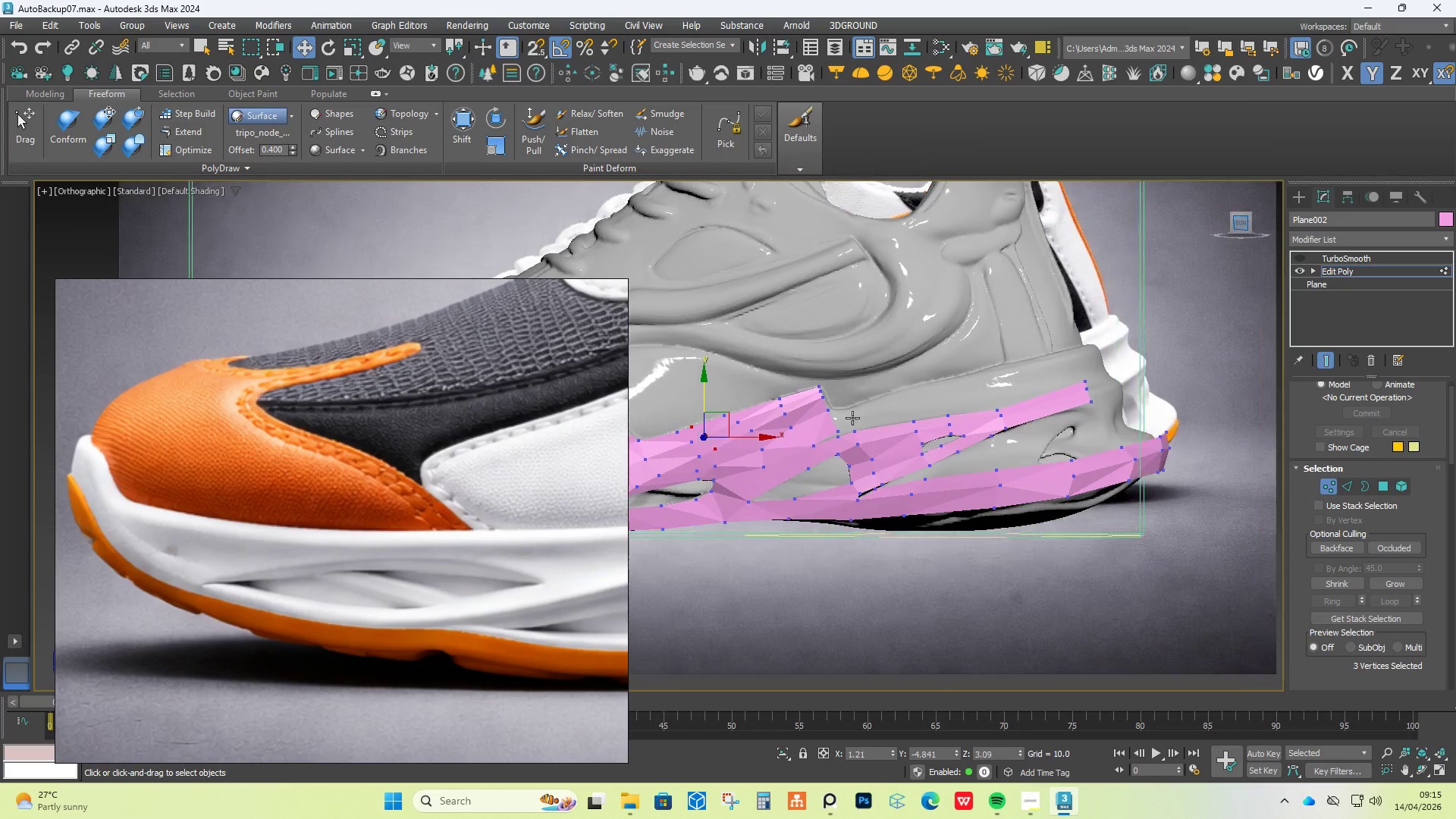 
scroll: coordinate [821, 411], scroll_direction: up, amount: 4.0
 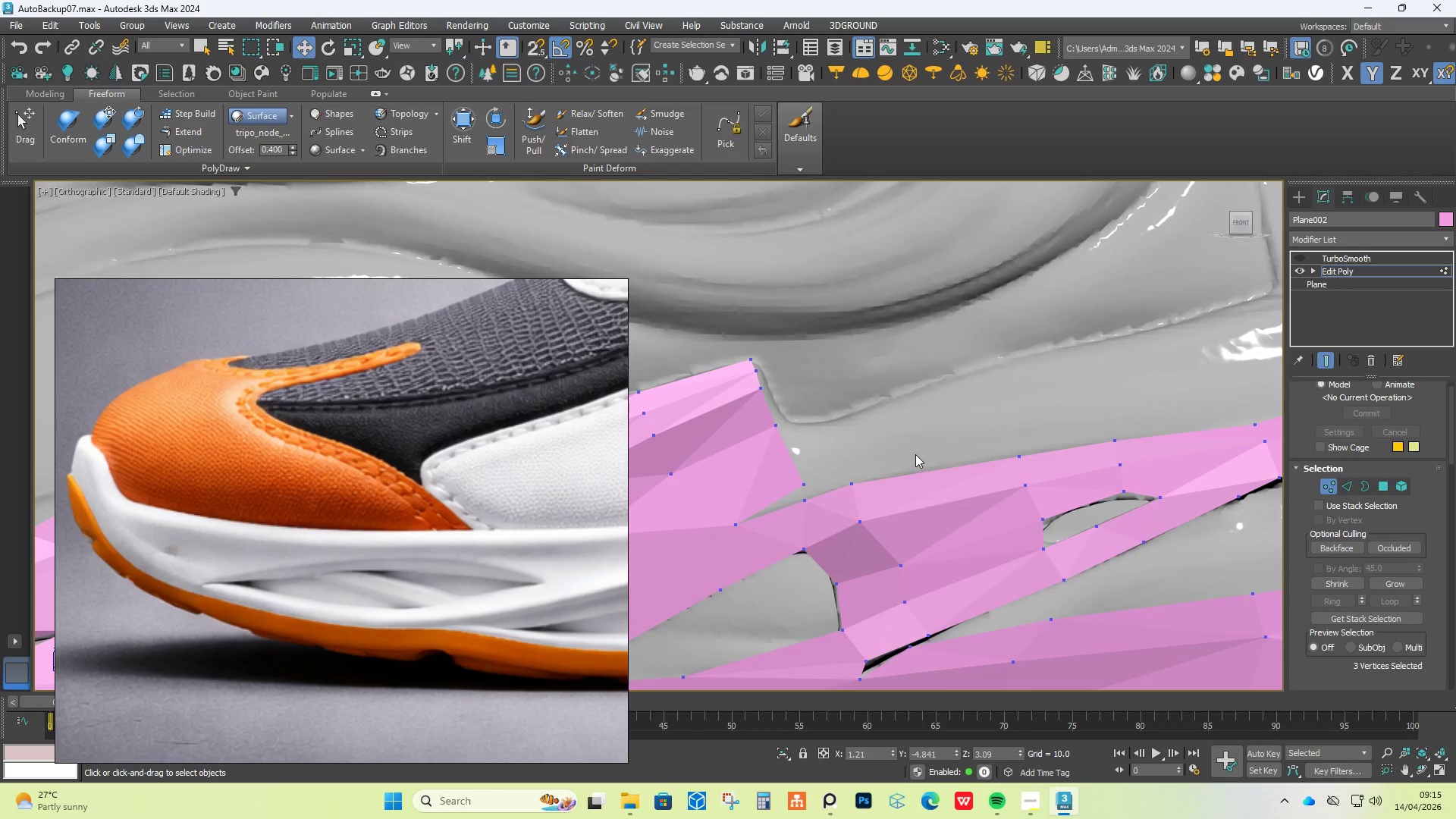 
hold_key(key=ShiftLeft, duration=0.69)
 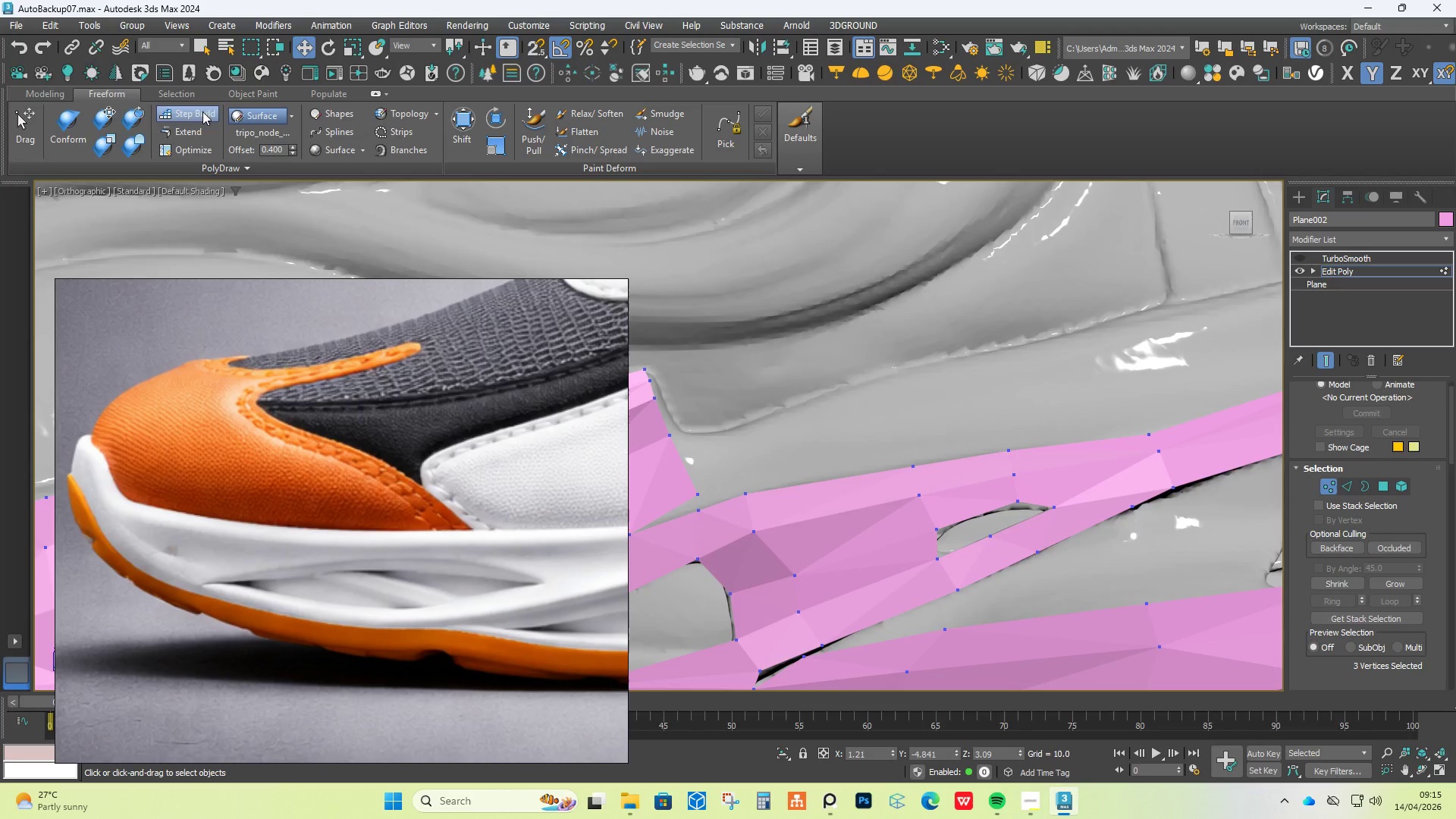 
left_click([187, 136])
 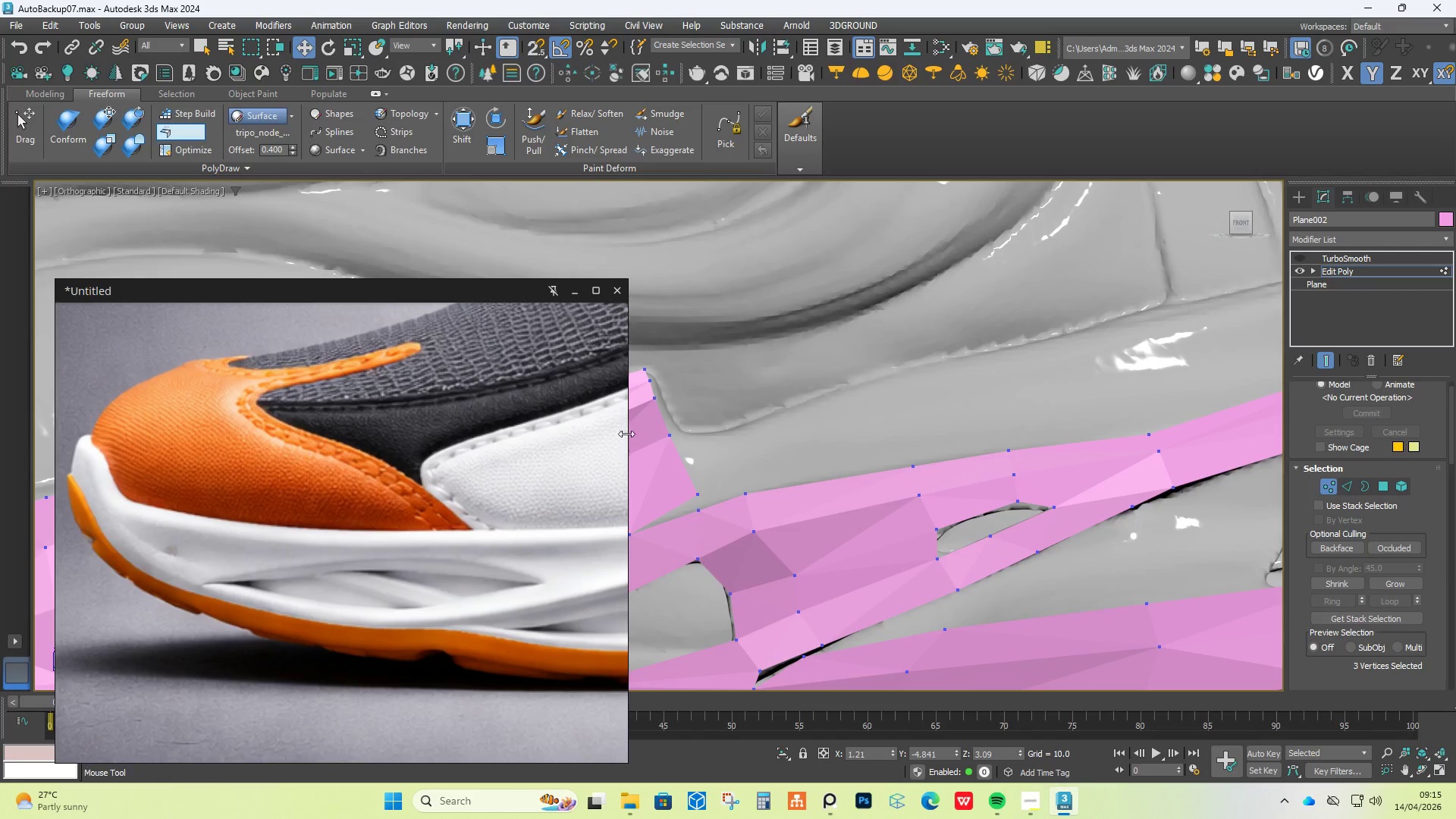 
hold_key(key=ShiftLeft, duration=1.17)
left_click_drag(start_coordinate=[687, 466], to_coordinate=[755, 444])
 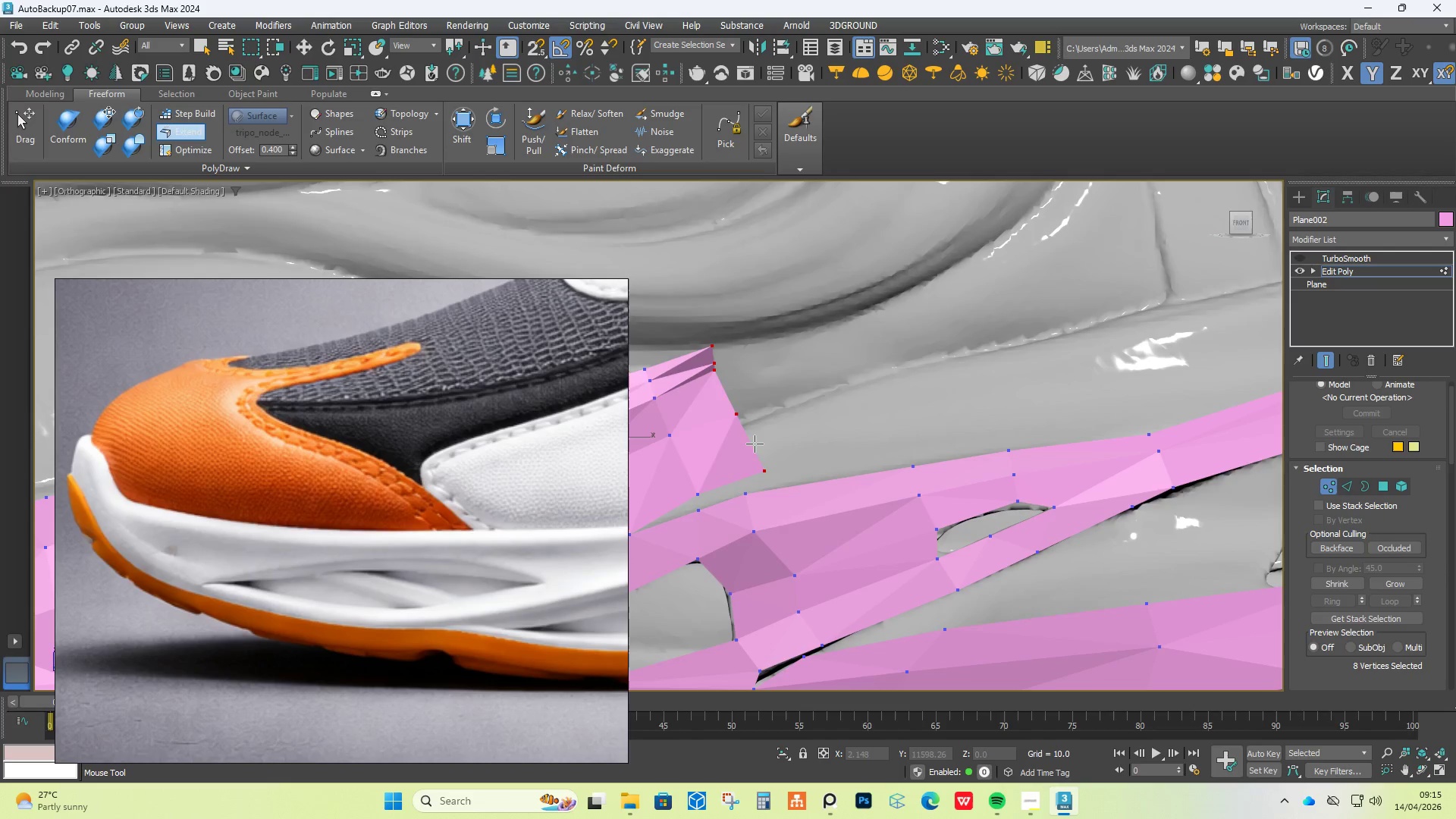 
key(Control+Z)
 